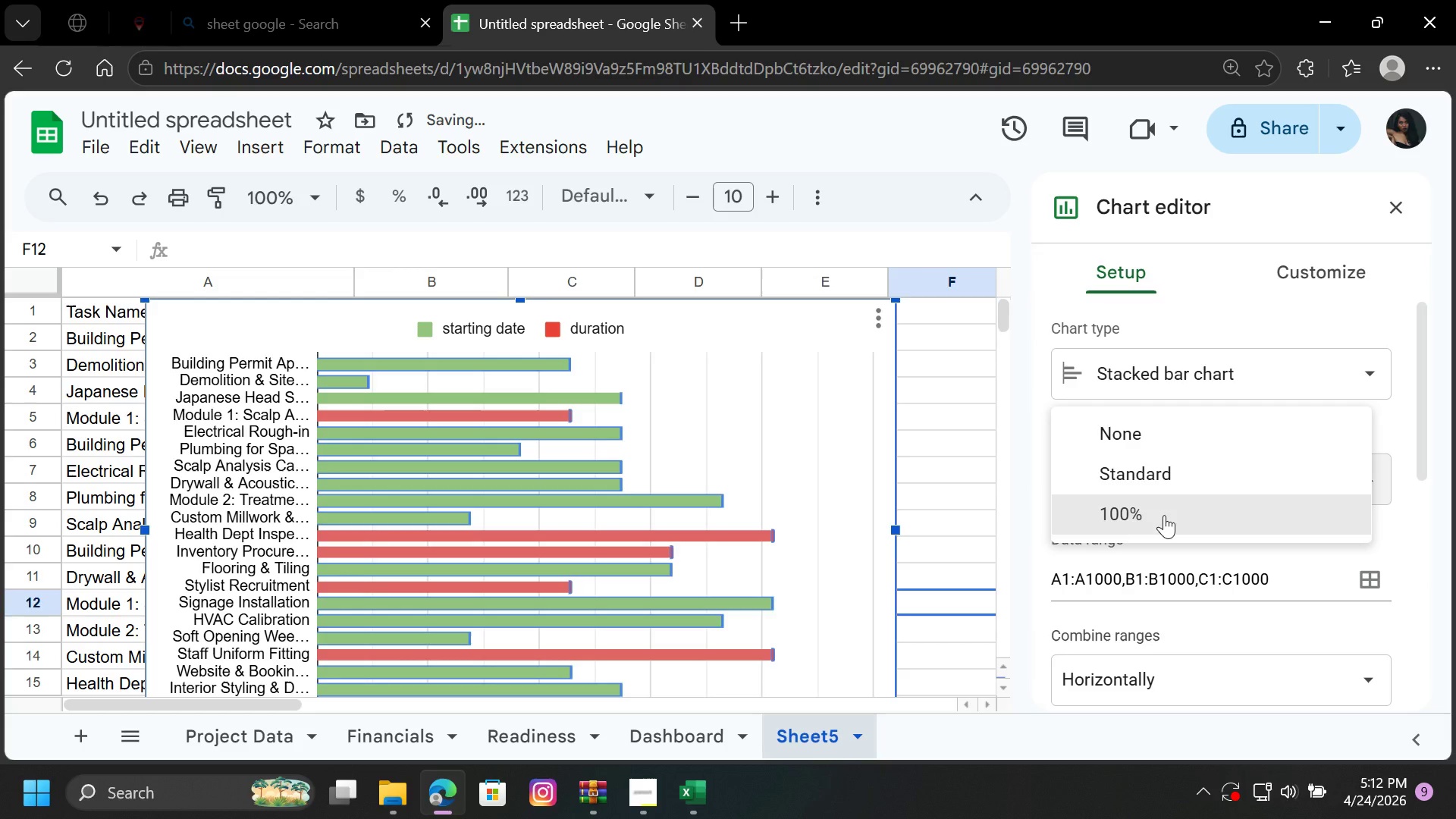 
left_click([1164, 515])
 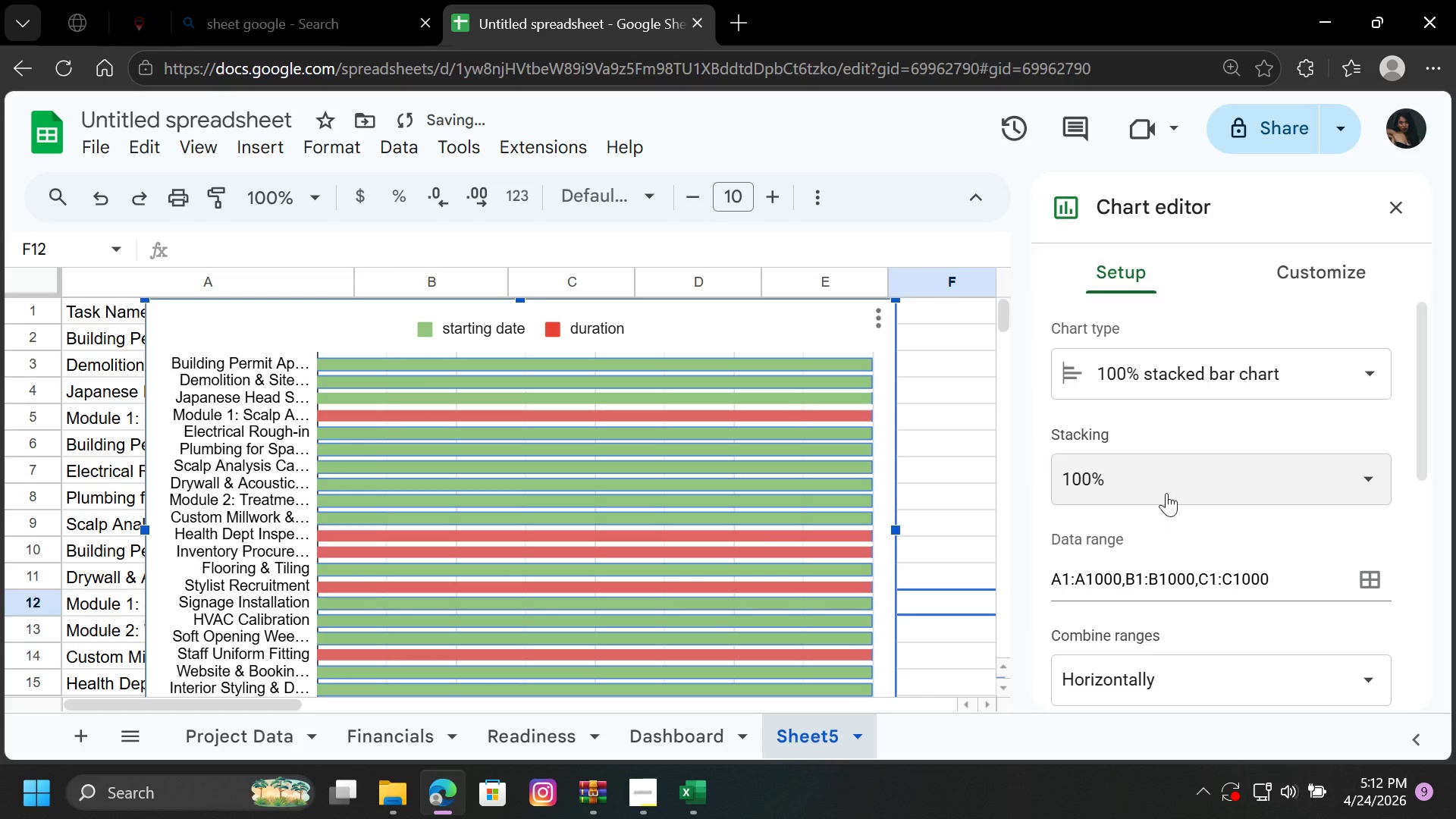 
left_click([1171, 478])
 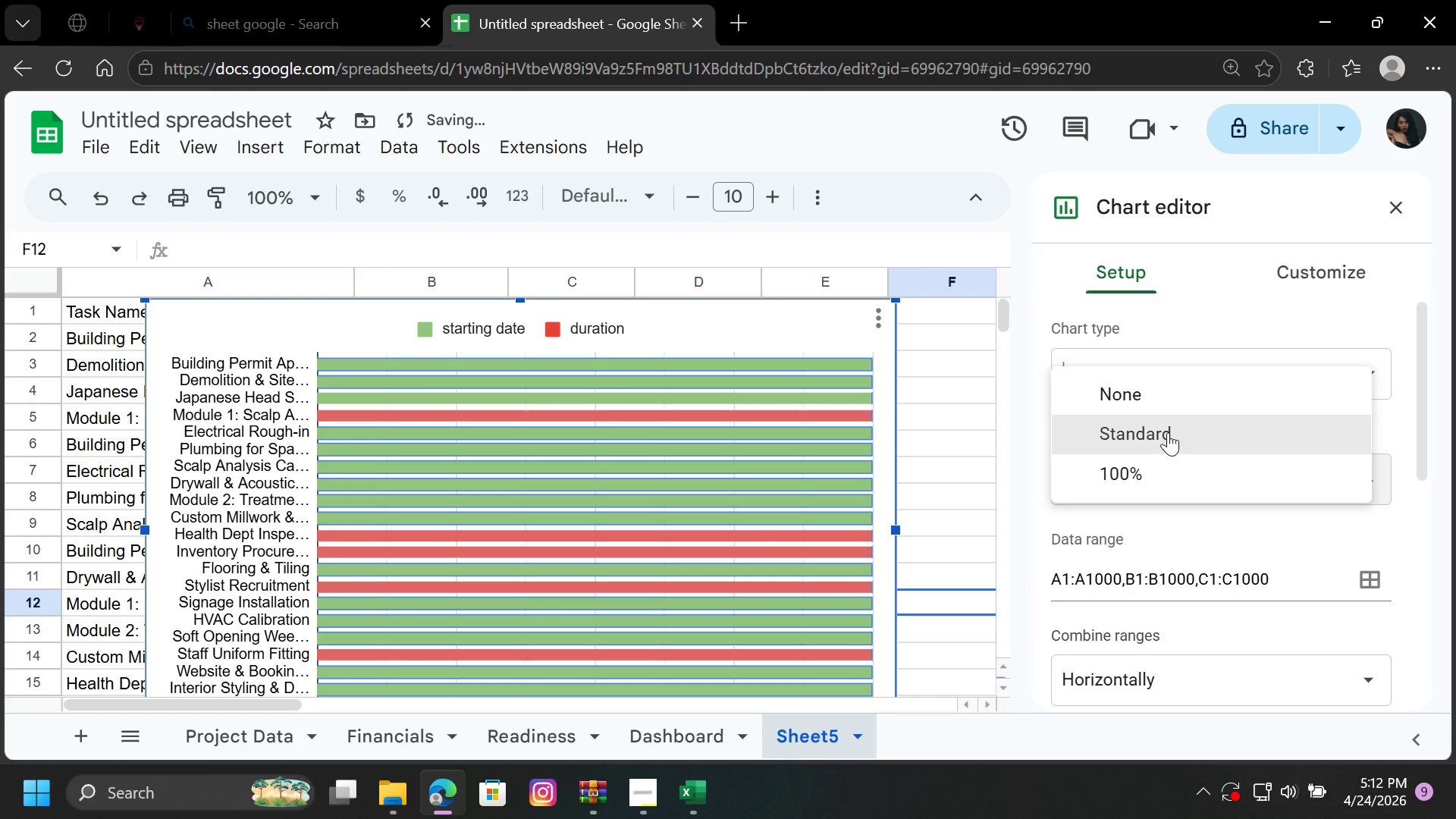 
left_click([1168, 432])
 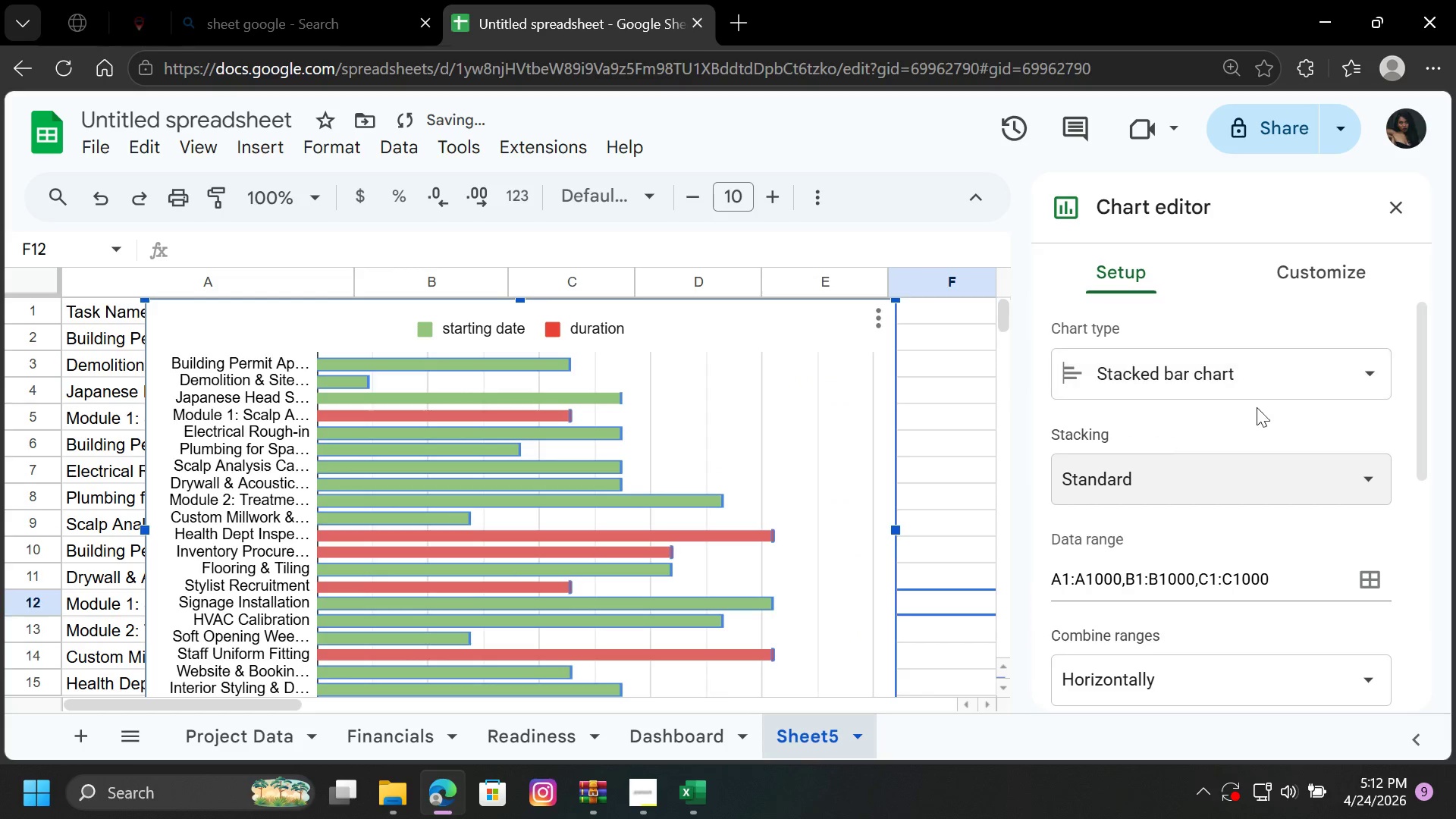 
left_click([1246, 412])
 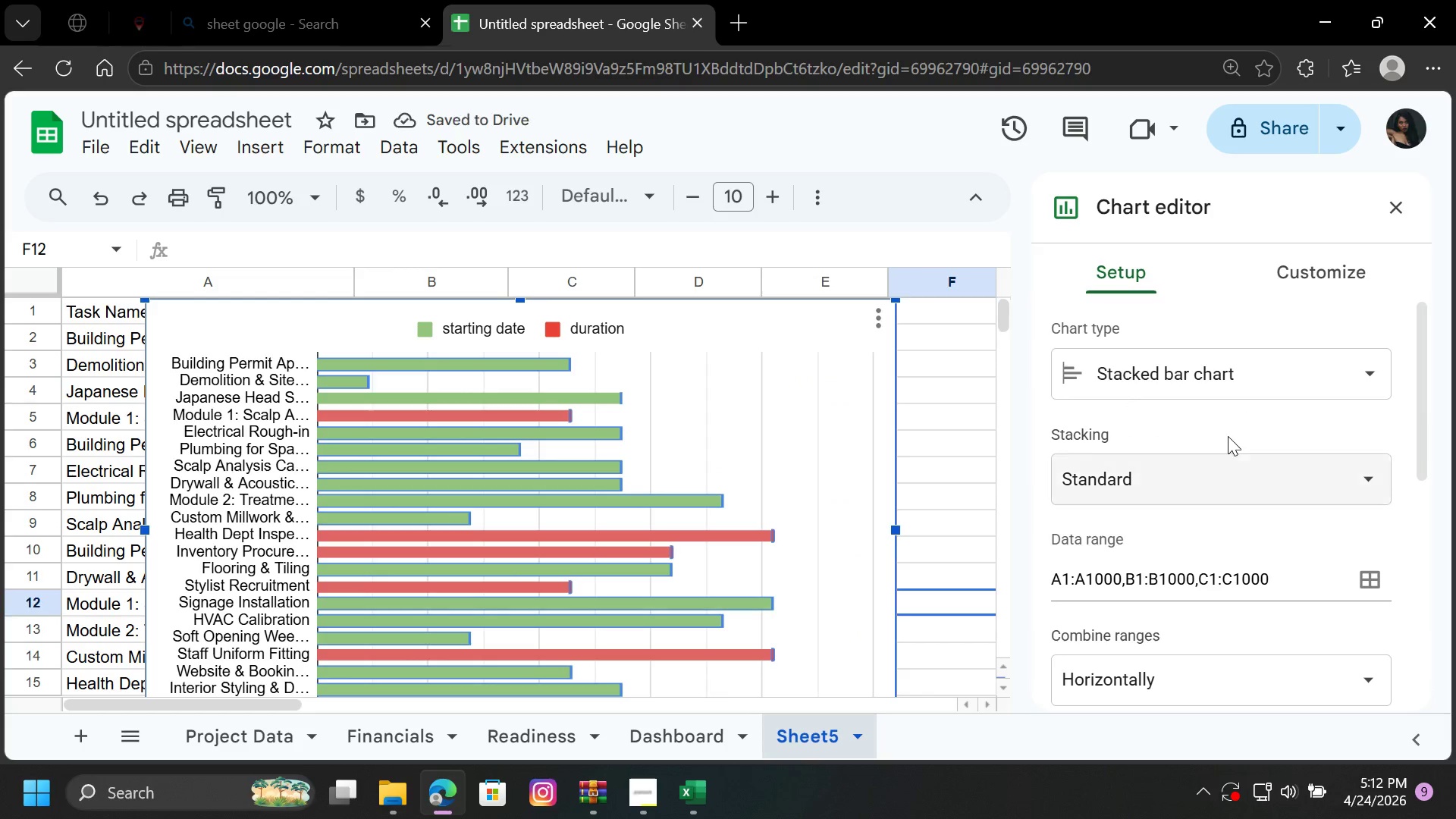 
scroll: coordinate [1228, 436], scroll_direction: down, amount: 1.0
 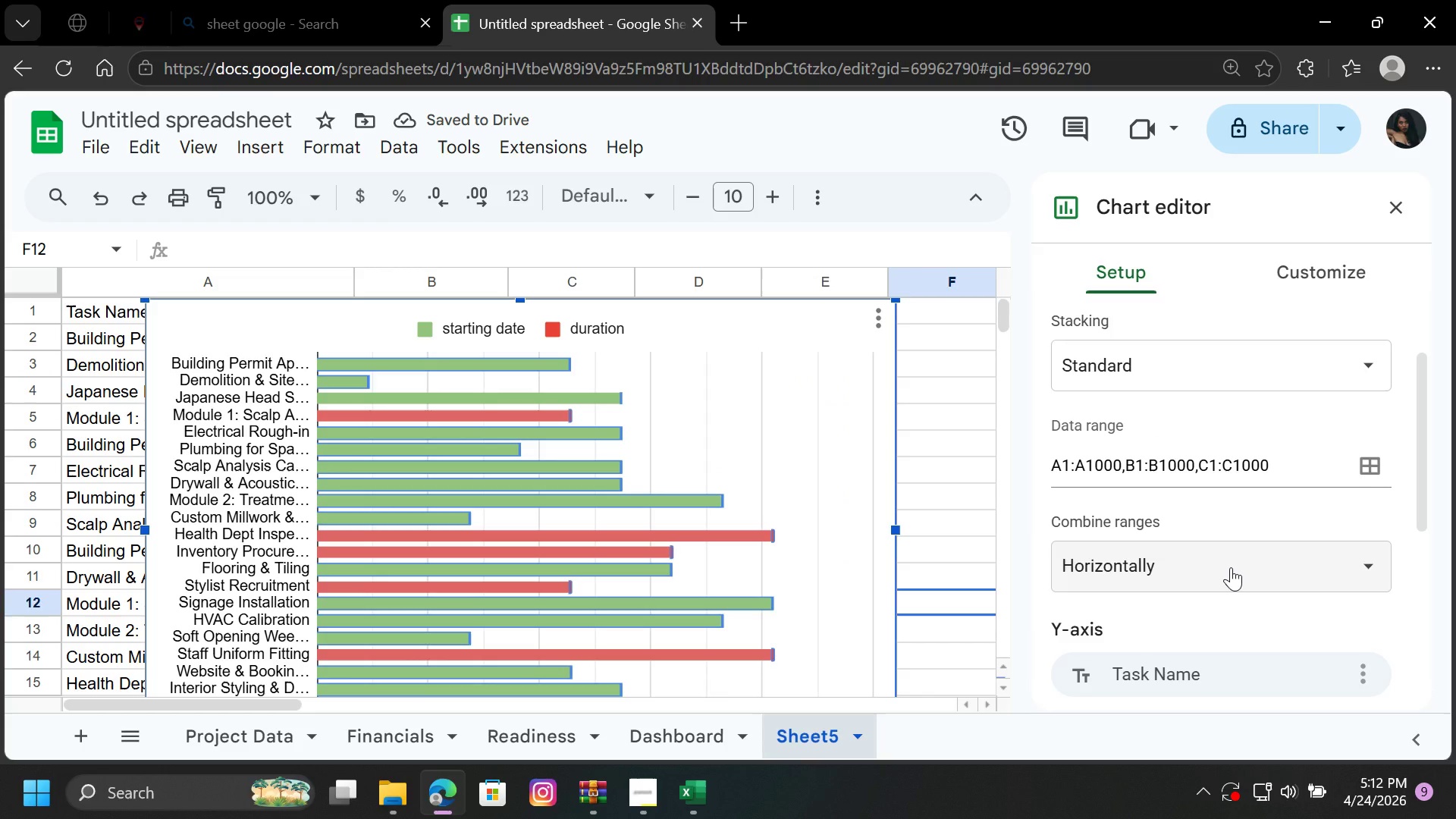 
left_click([1231, 567])
 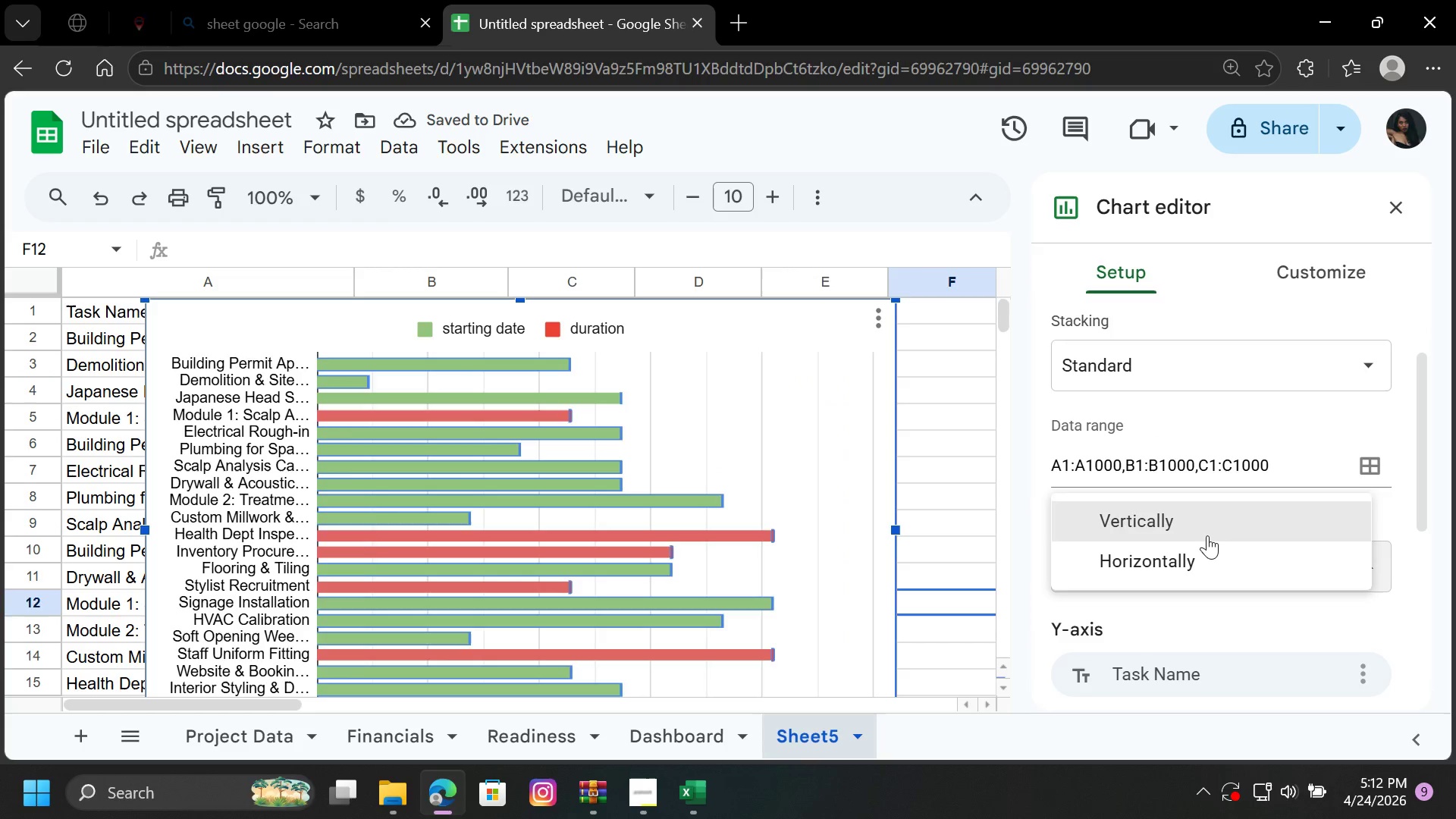 
left_click([1207, 535])
 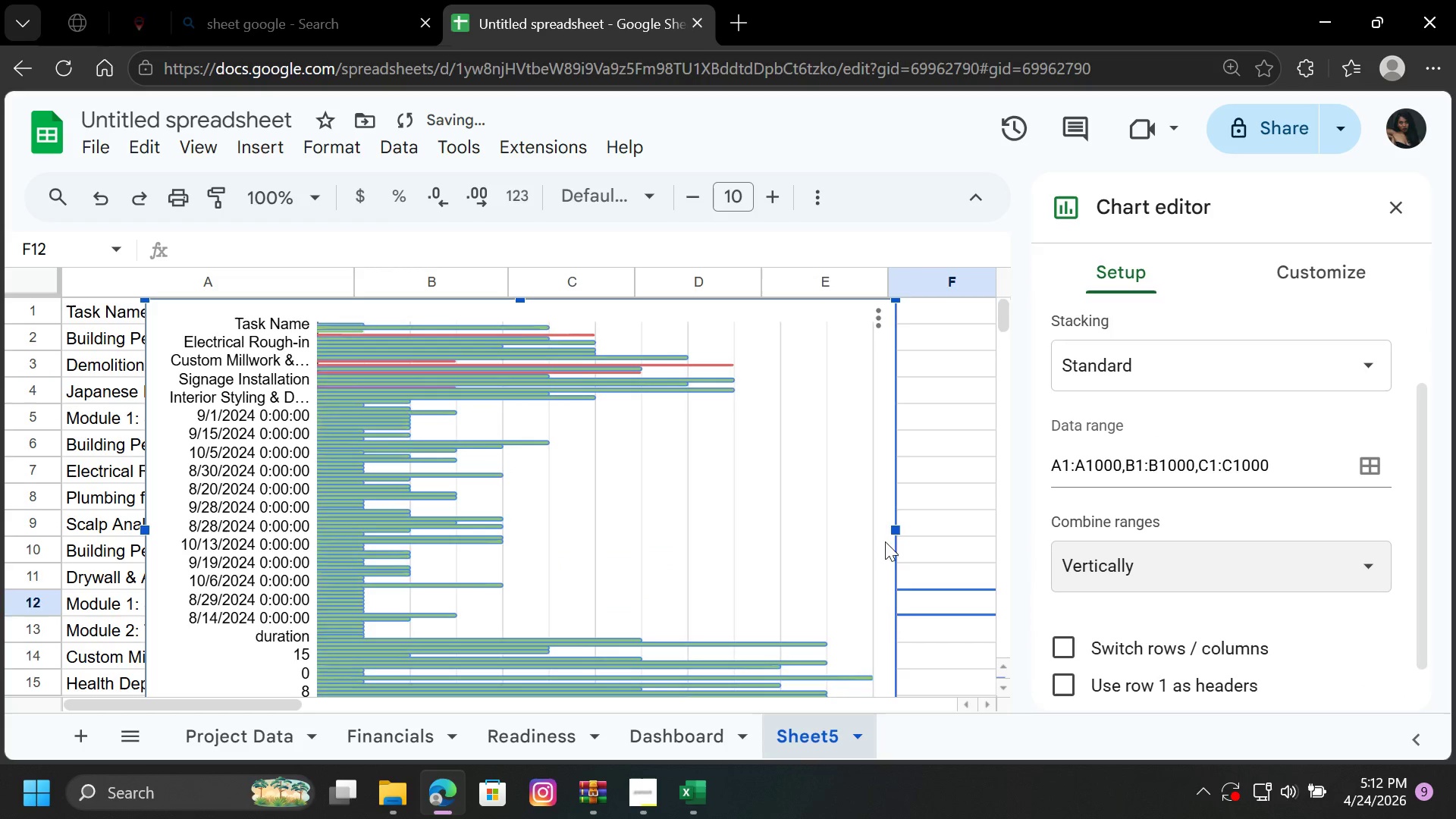 
scroll: coordinate [659, 532], scroll_direction: up, amount: 2.0
 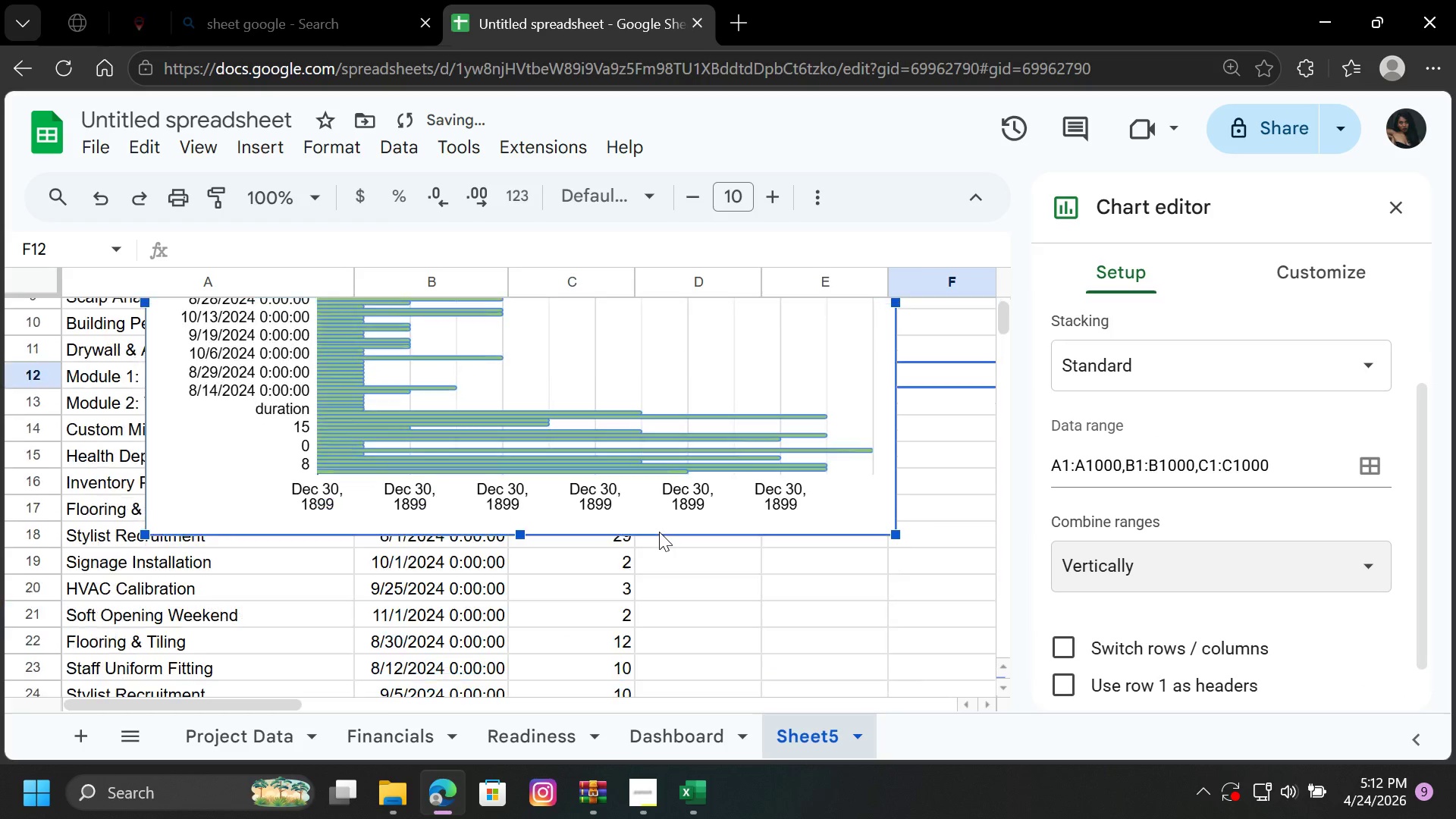 
scroll: coordinate [659, 532], scroll_direction: down, amount: 2.0
 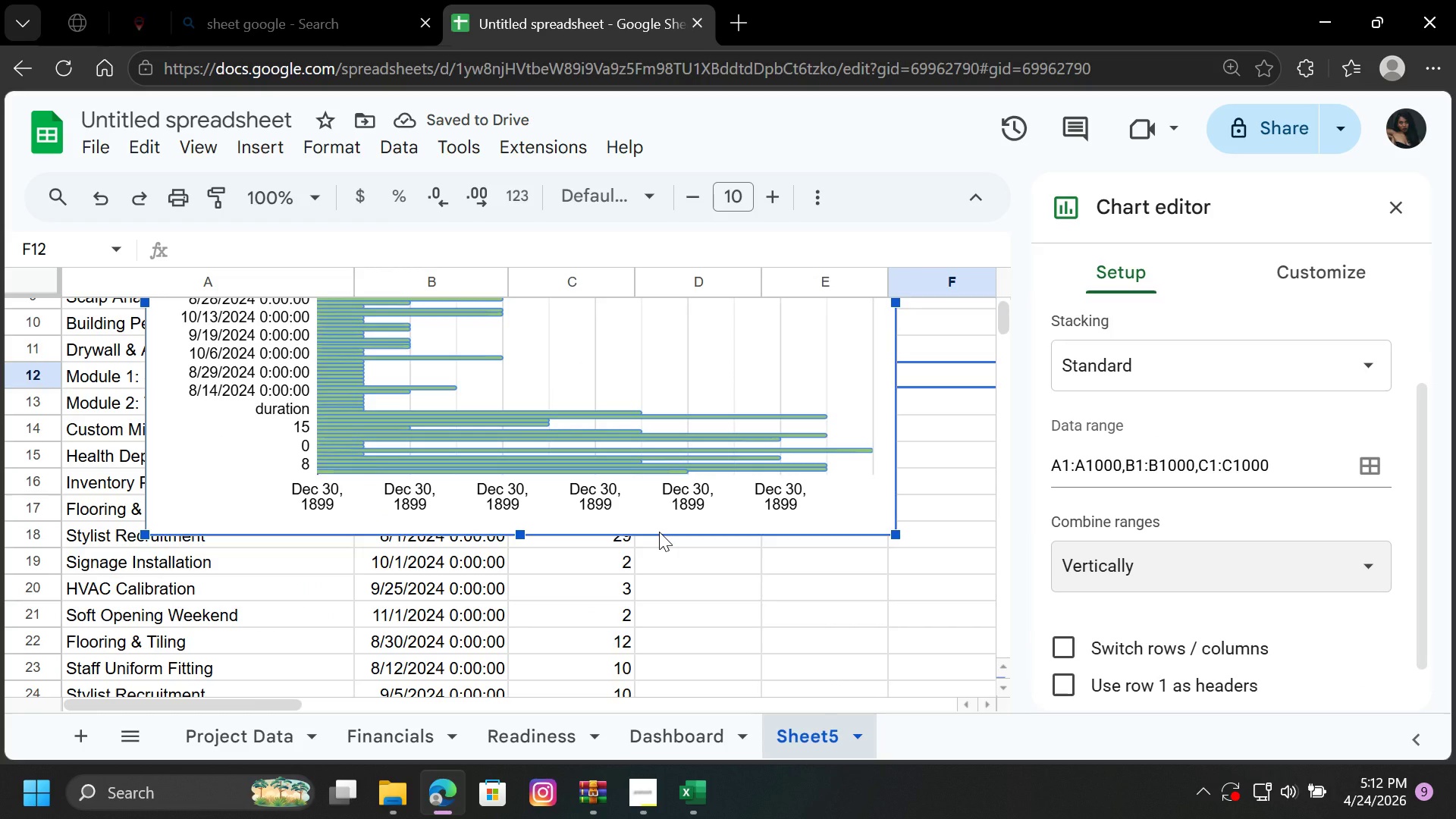 
scroll: coordinate [659, 532], scroll_direction: up, amount: 2.0
 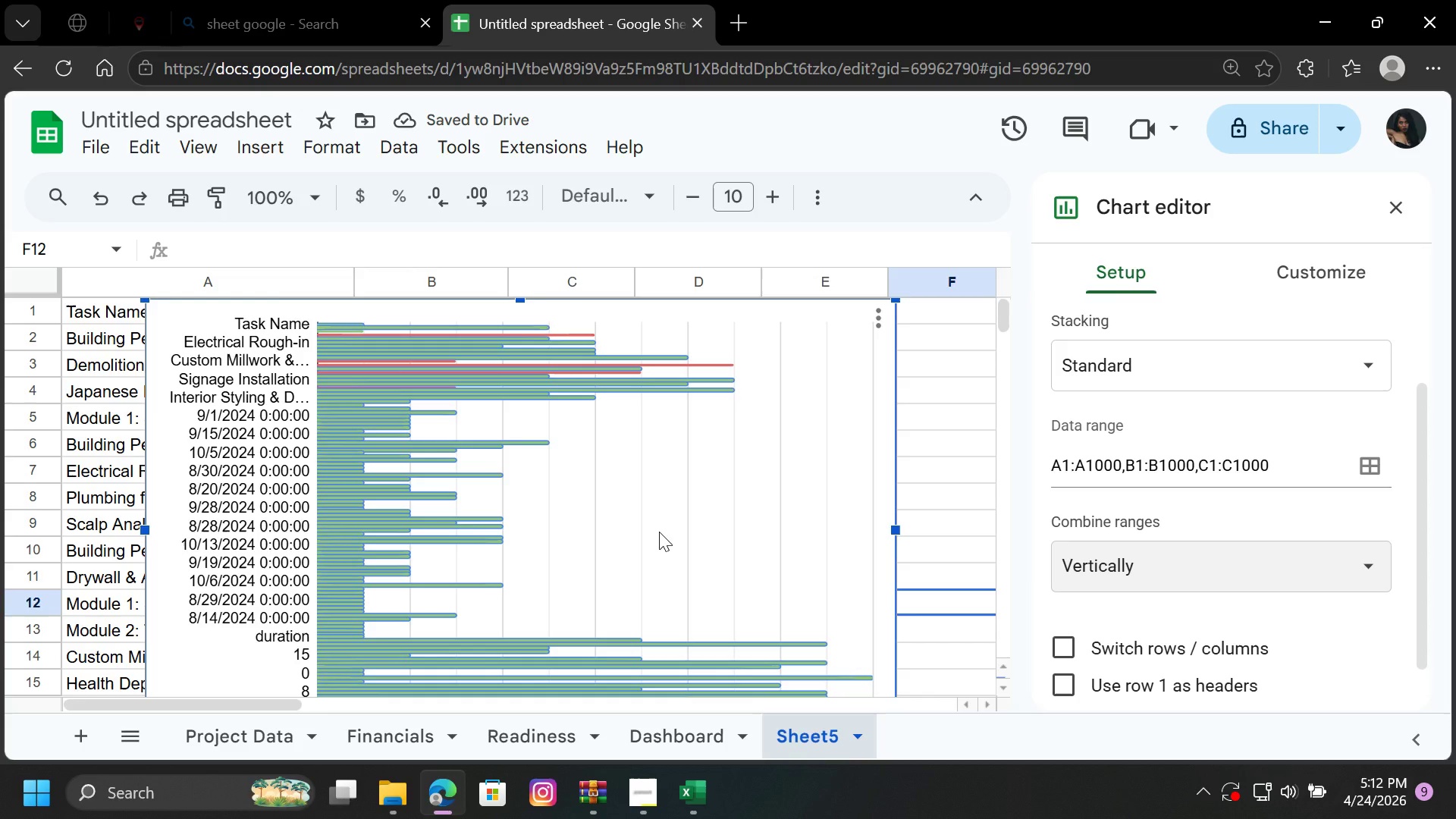 
scroll: coordinate [659, 532], scroll_direction: down, amount: 1.0
 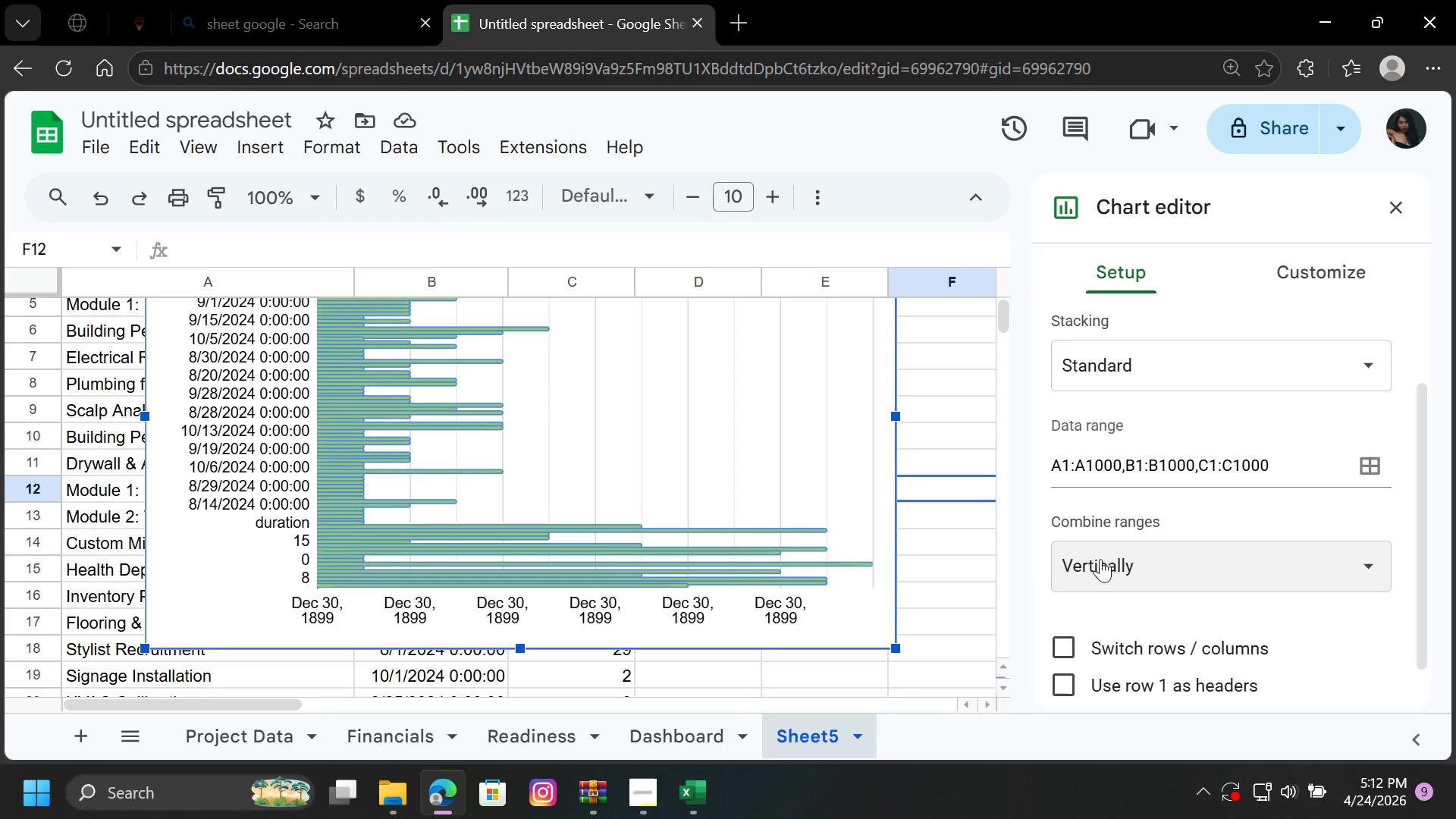 
left_click([1168, 558])
 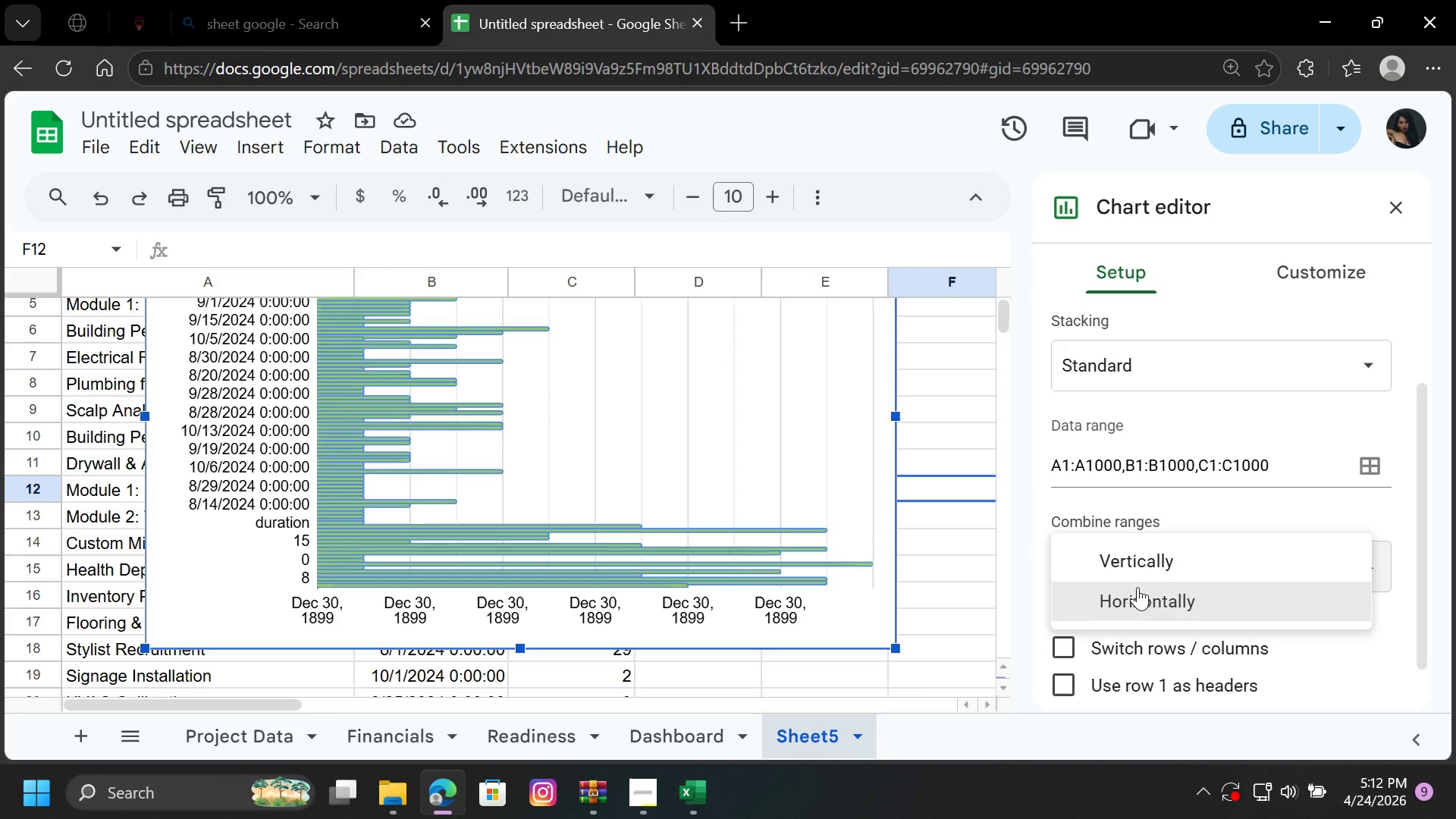 
left_click([1135, 595])
 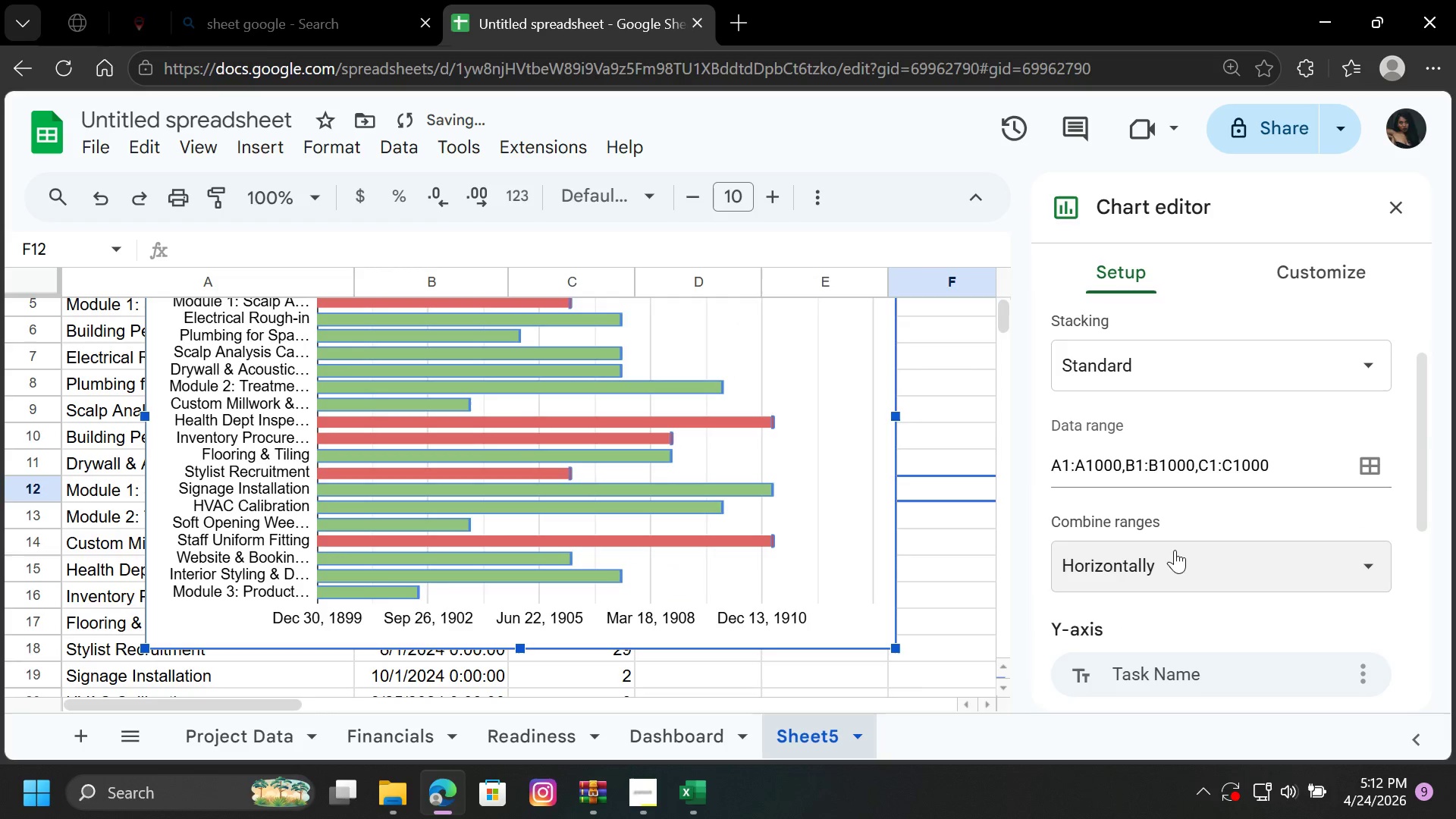 
scroll: coordinate [1282, 369], scroll_direction: up, amount: 4.0
 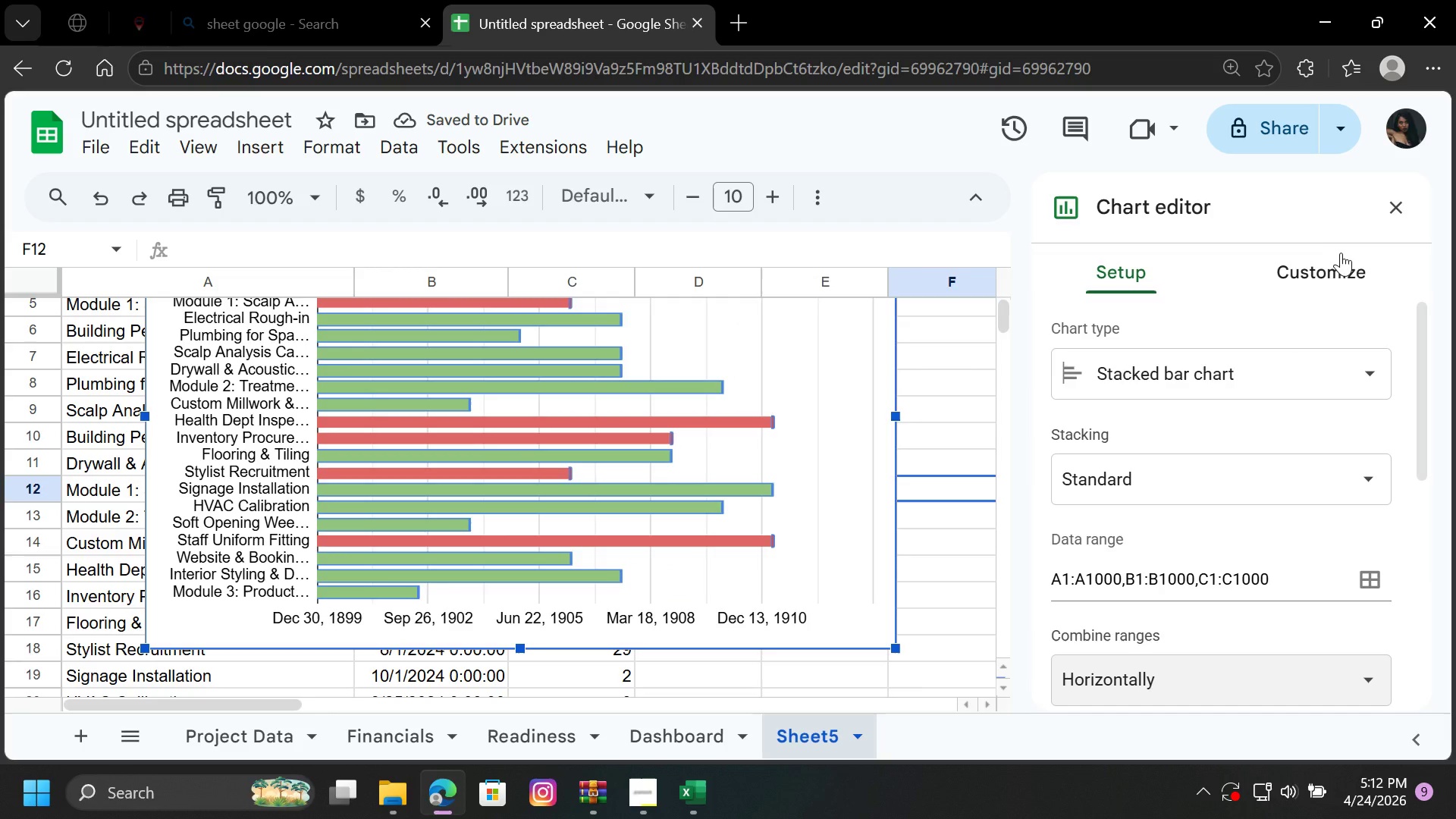 
left_click([1338, 267])
 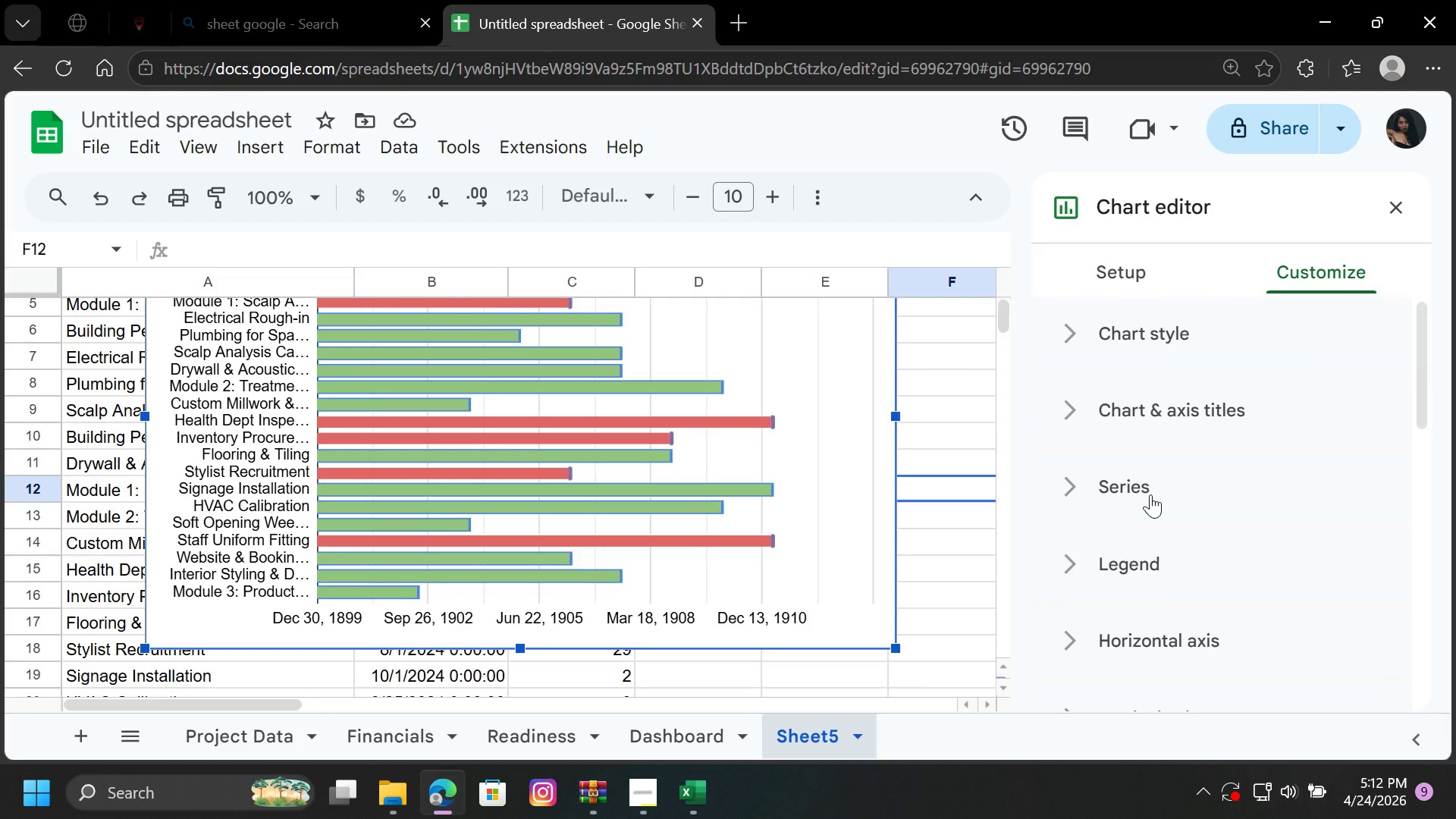 
left_click([1147, 480])
 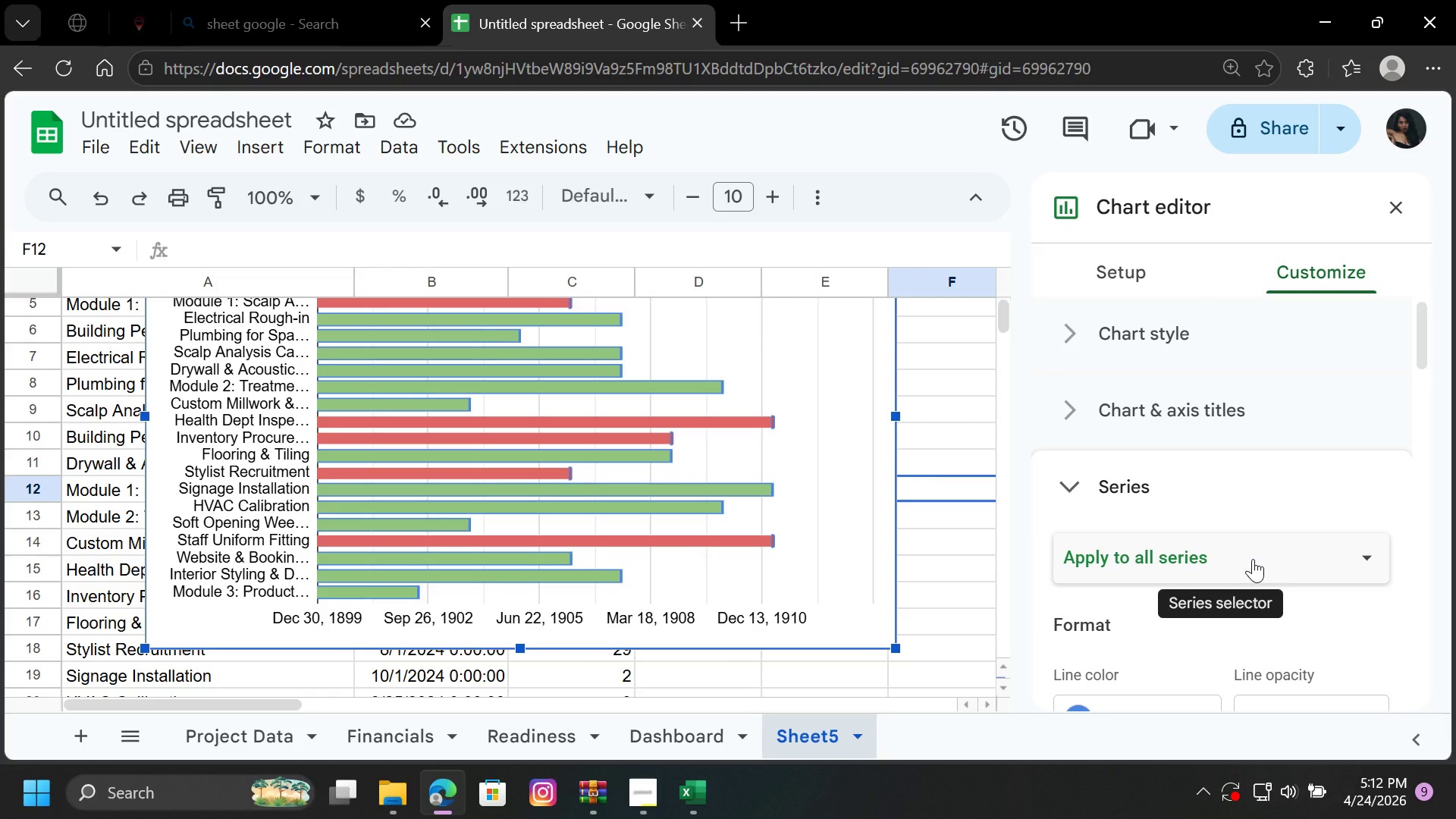 
scroll: coordinate [1245, 556], scroll_direction: down, amount: 1.0
 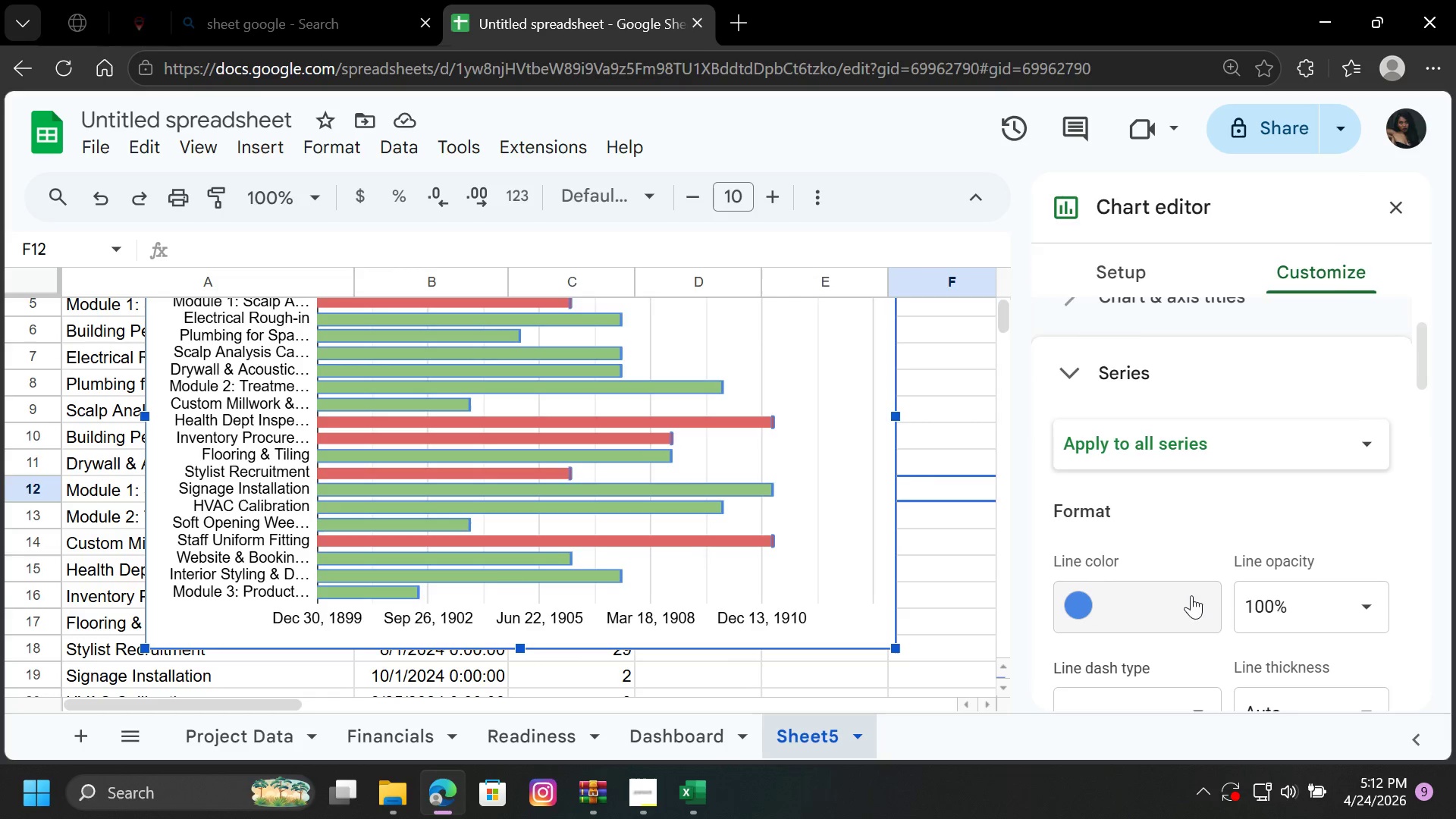 
left_click([1203, 600])
 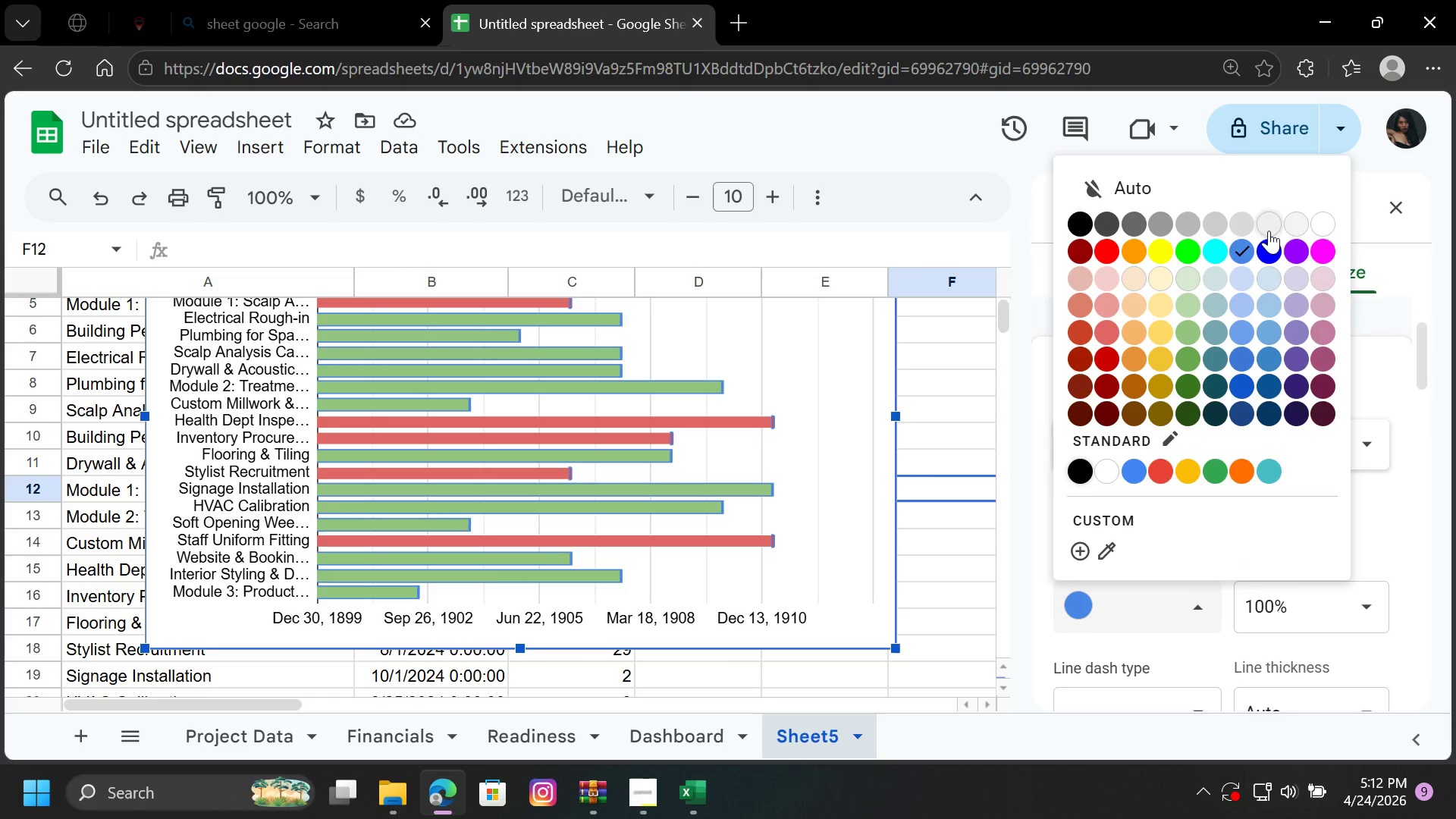 
left_click([1326, 218])
 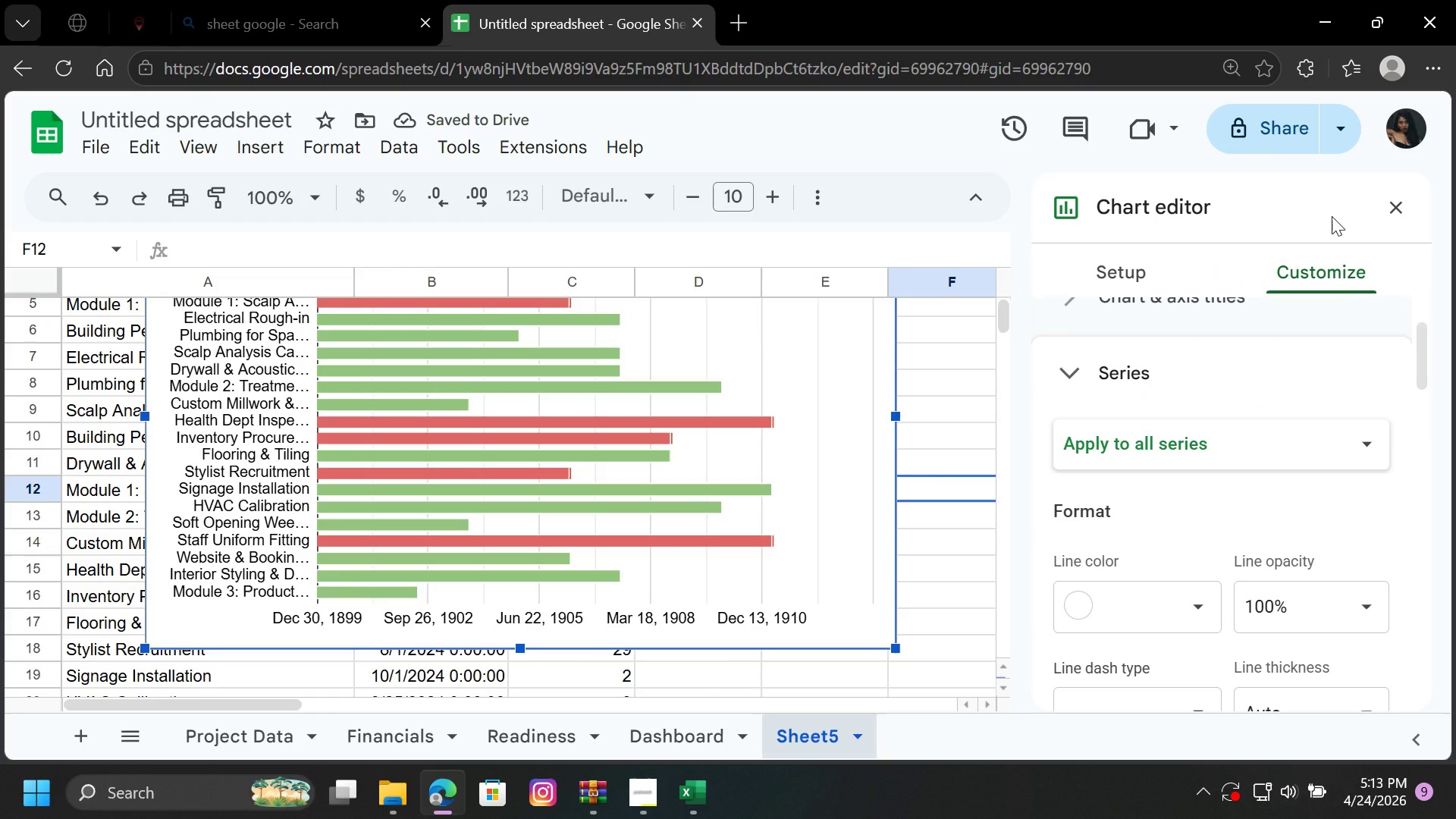 
wait(9.84)
 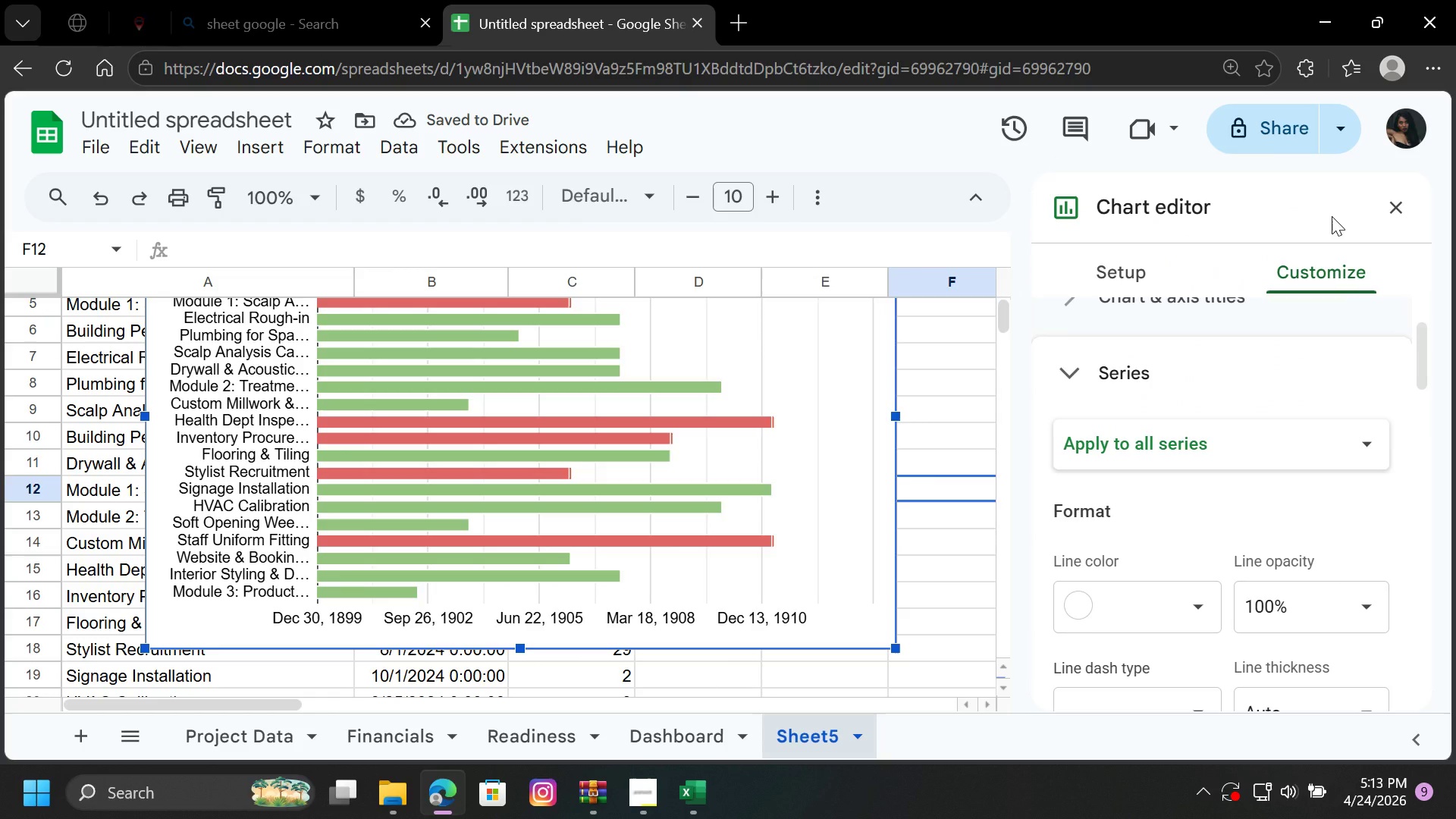 
left_click([1291, 359])
 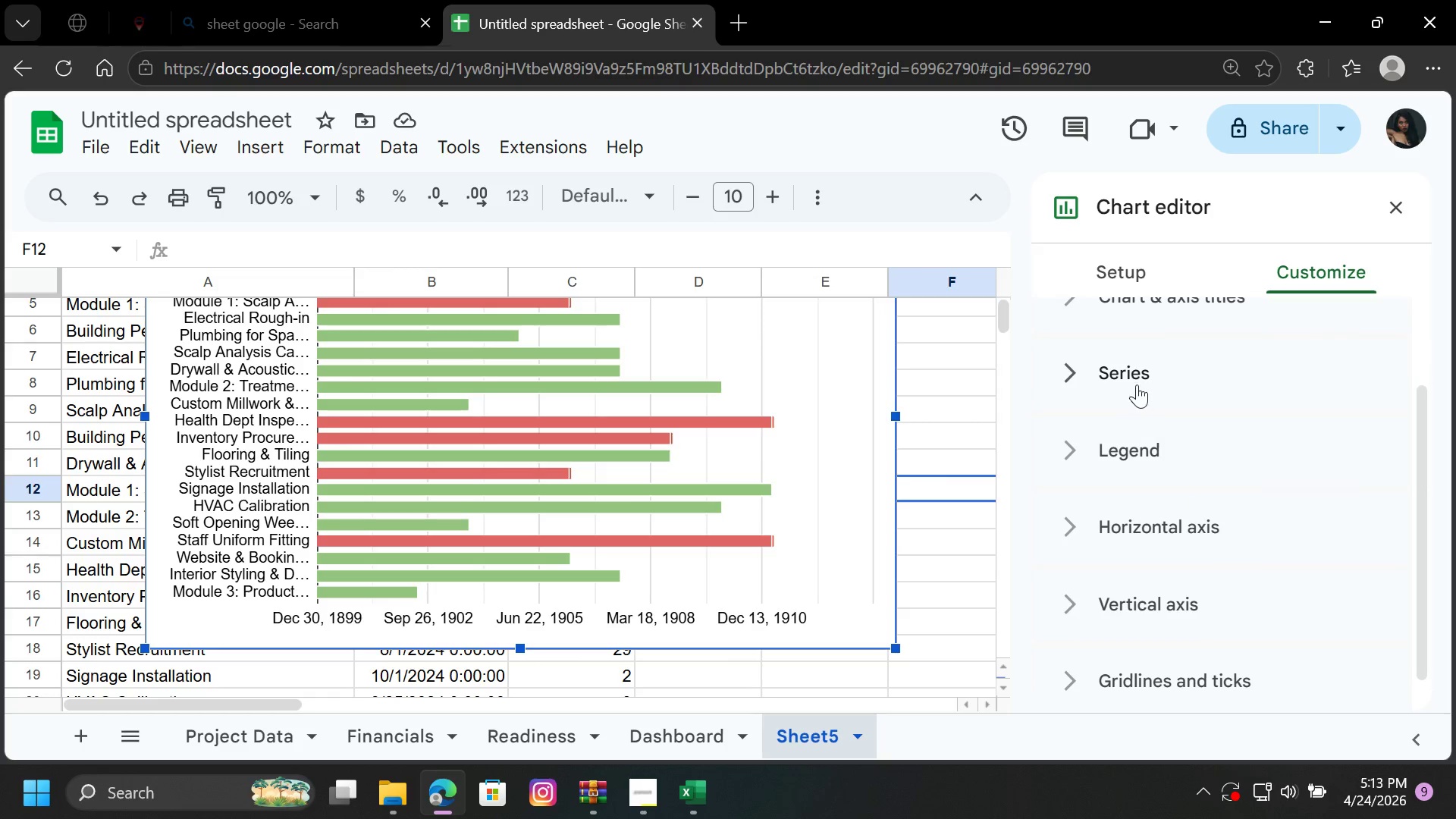 
left_click([1137, 379])
 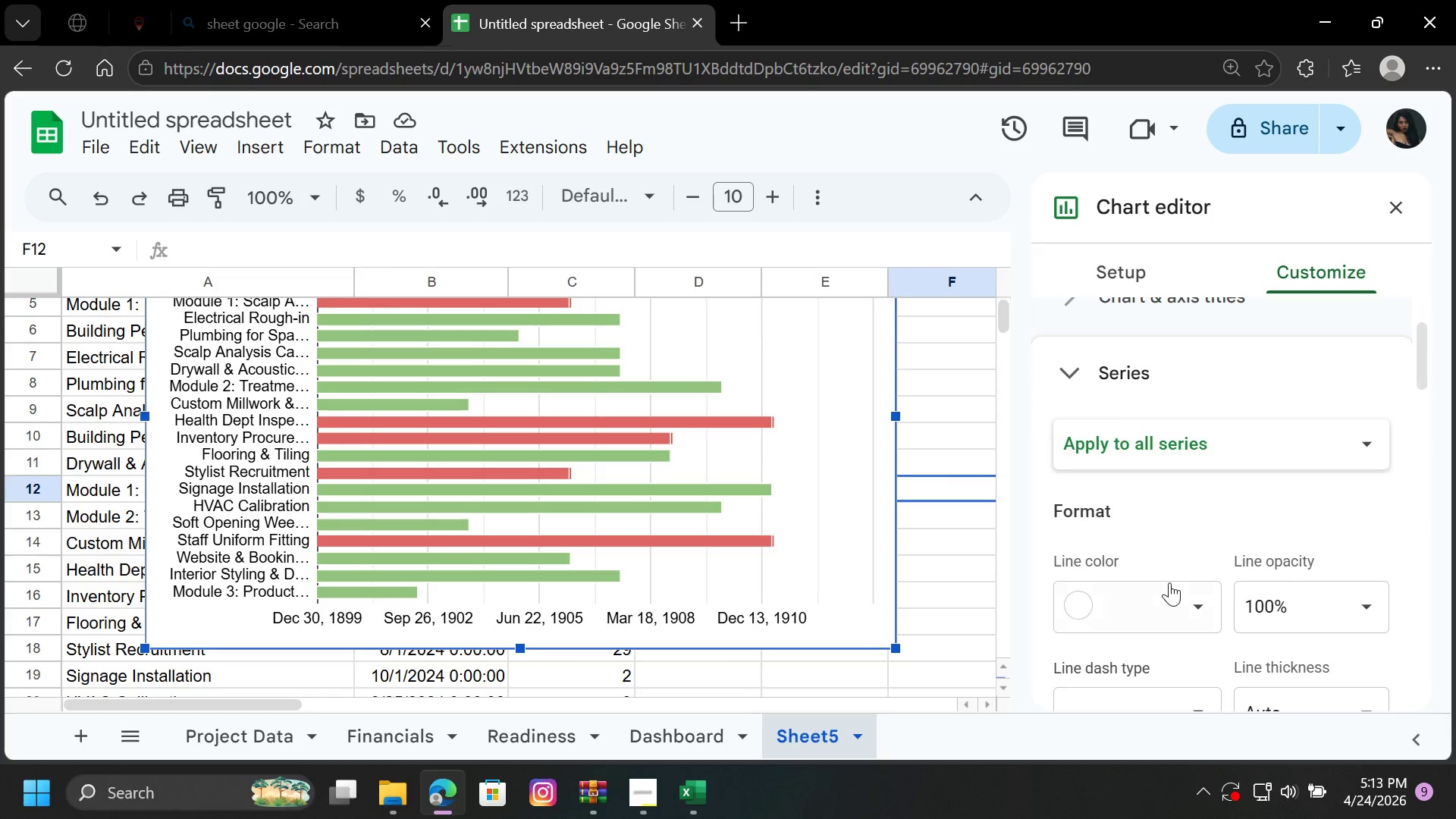 
scroll: coordinate [1169, 582], scroll_direction: down, amount: 1.0
 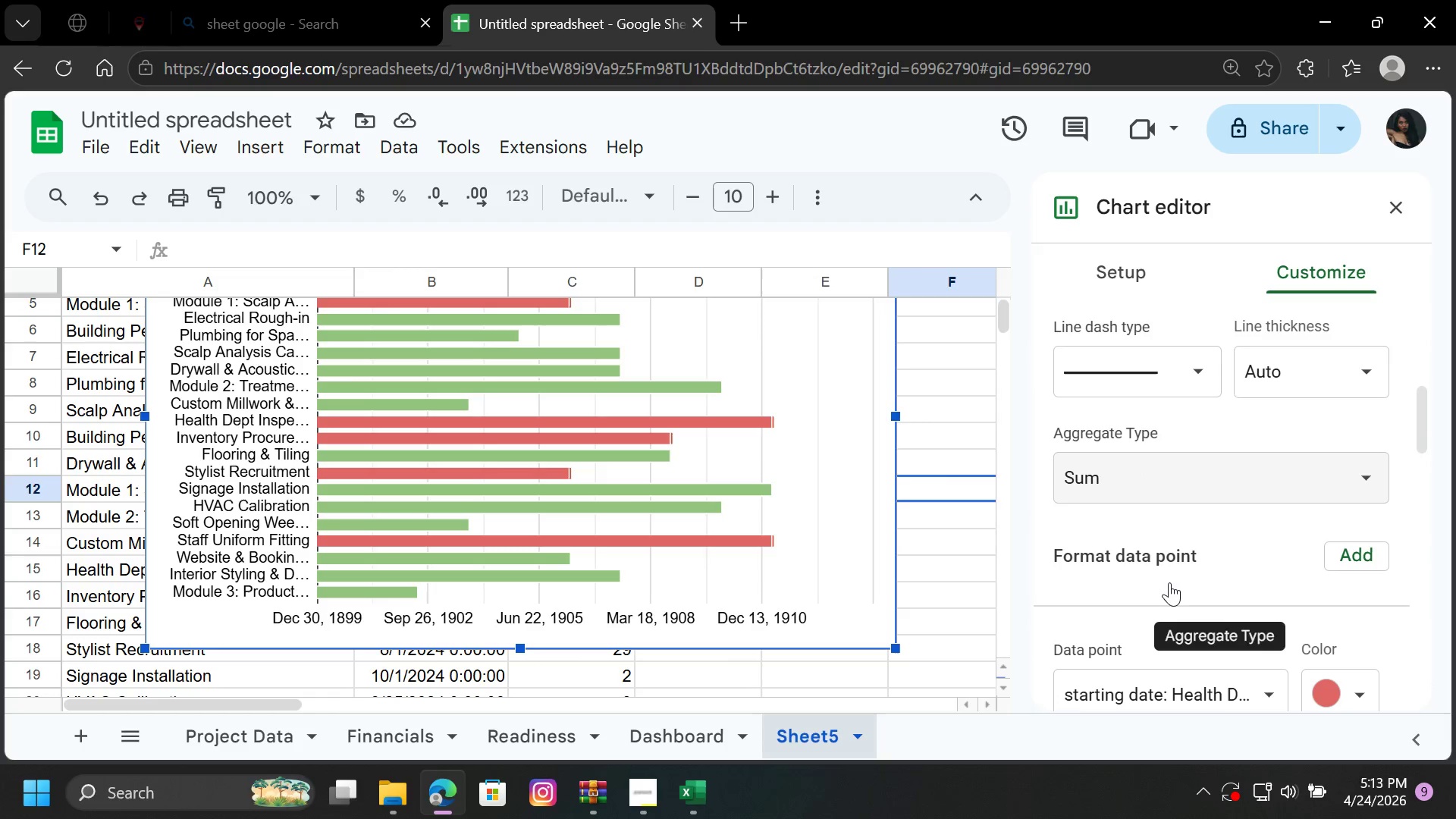 
left_click([1185, 466])
 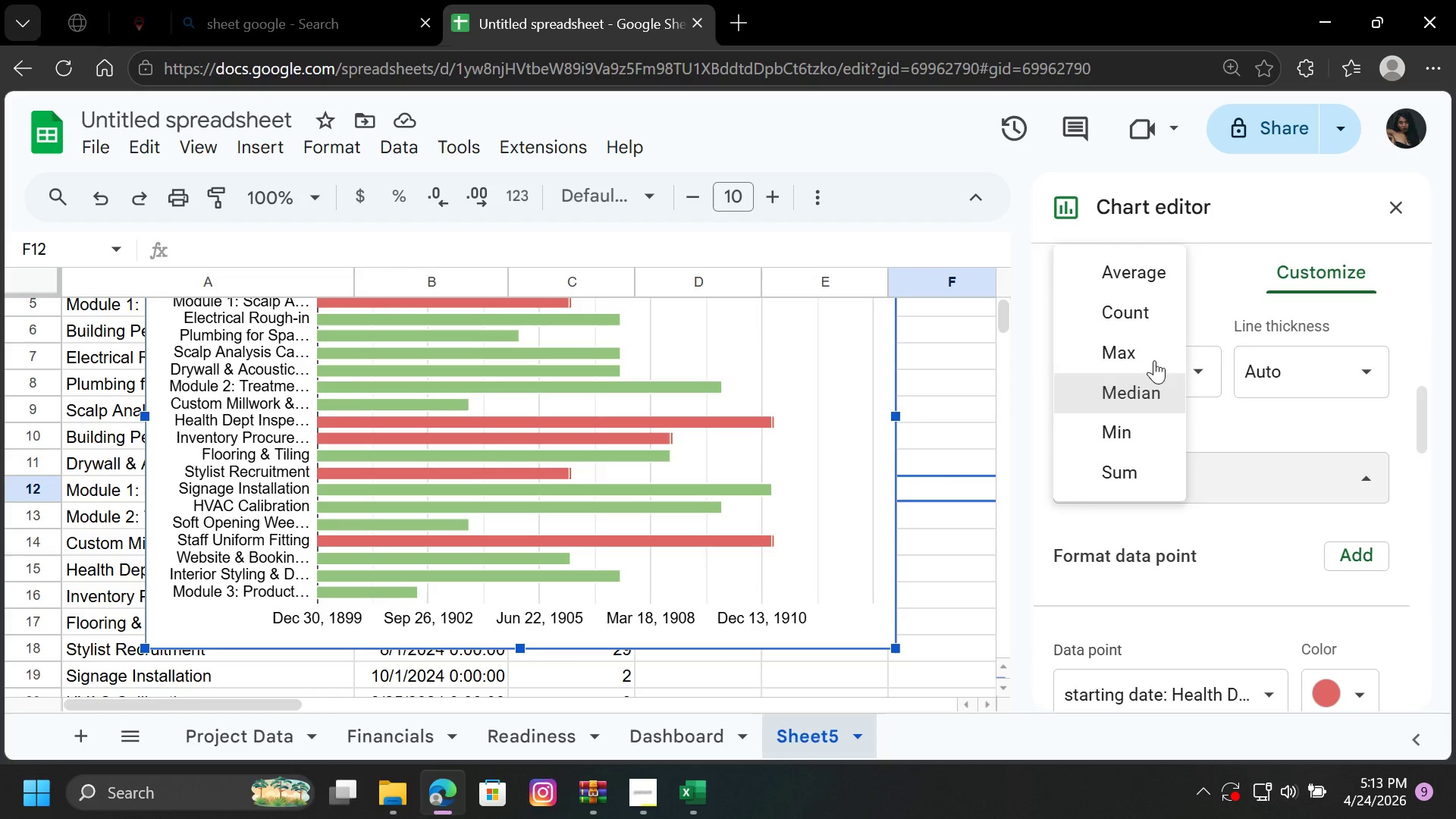 
left_click([1139, 309])
 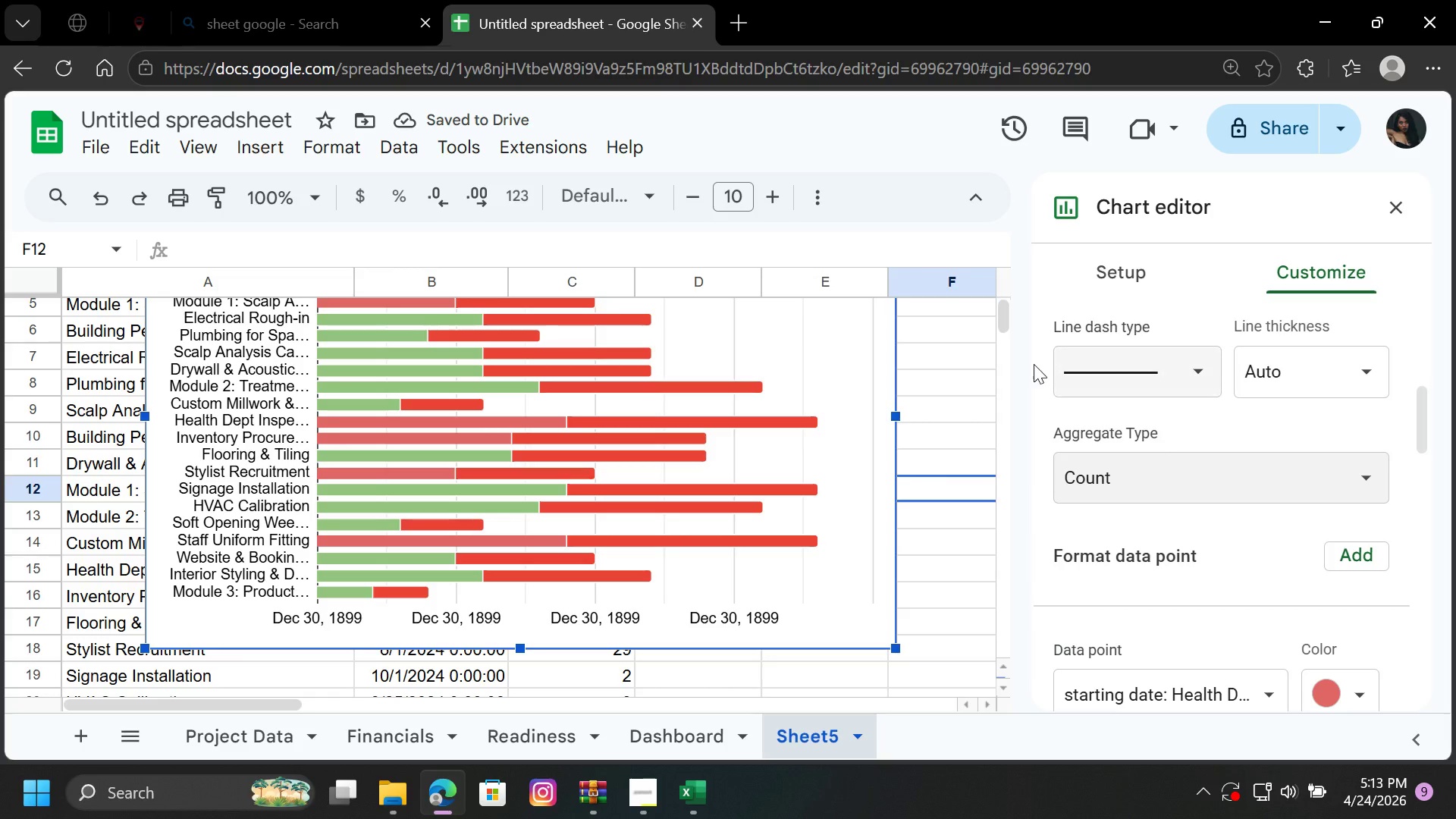 
scroll: coordinate [743, 463], scroll_direction: up, amount: 2.0
 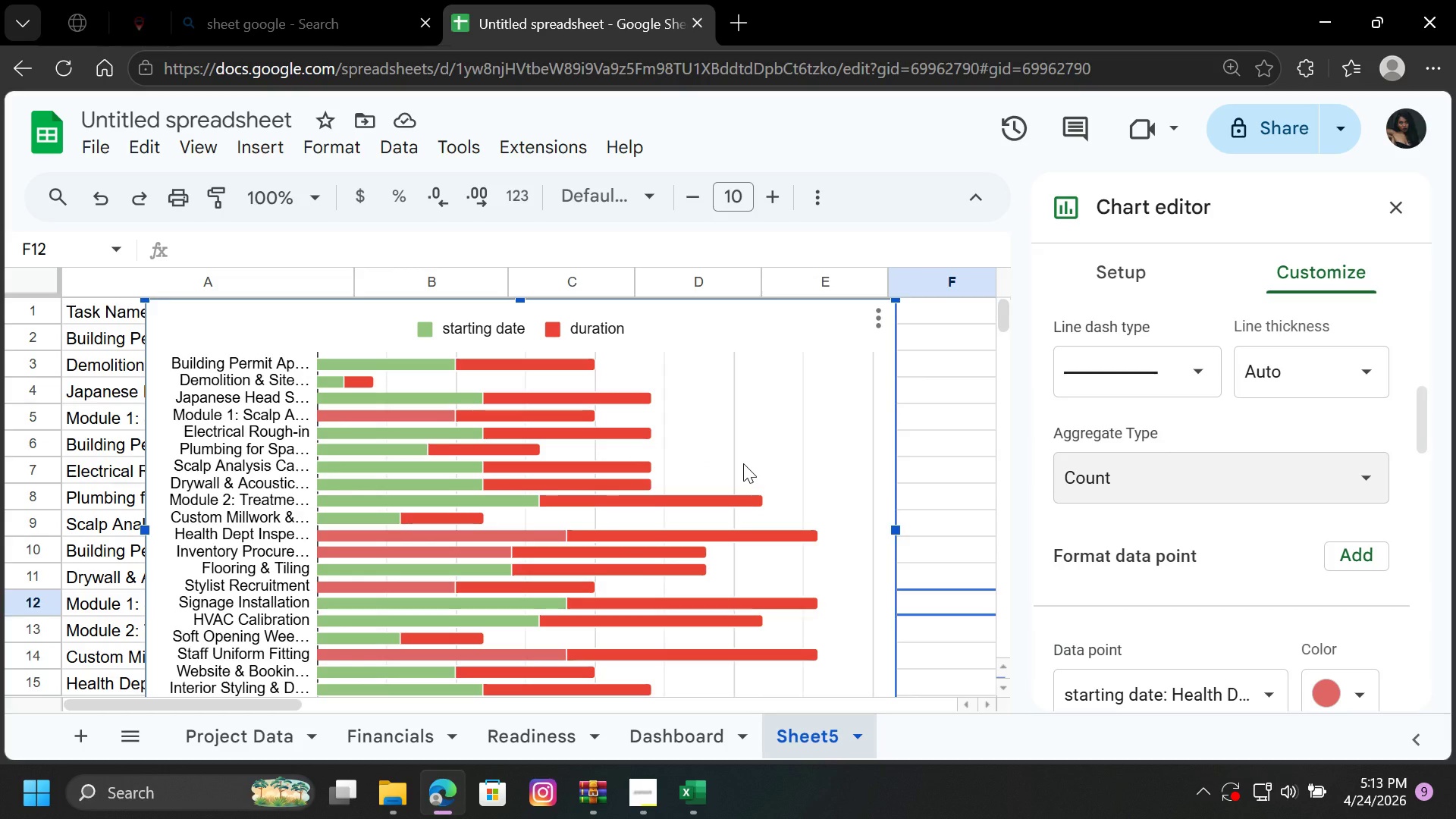 
scroll: coordinate [743, 463], scroll_direction: down, amount: 2.0
 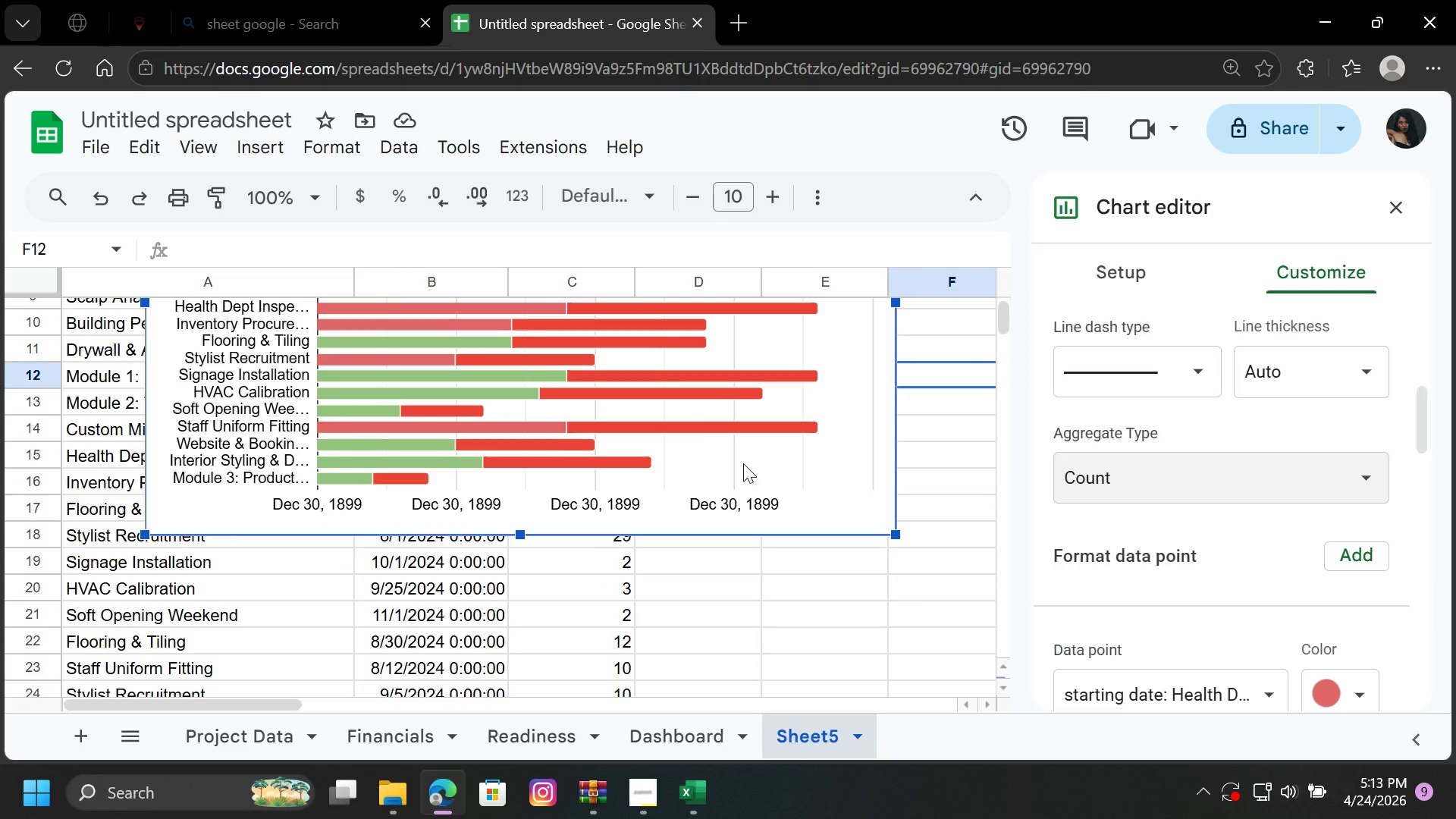 
scroll: coordinate [743, 463], scroll_direction: up, amount: 1.0
 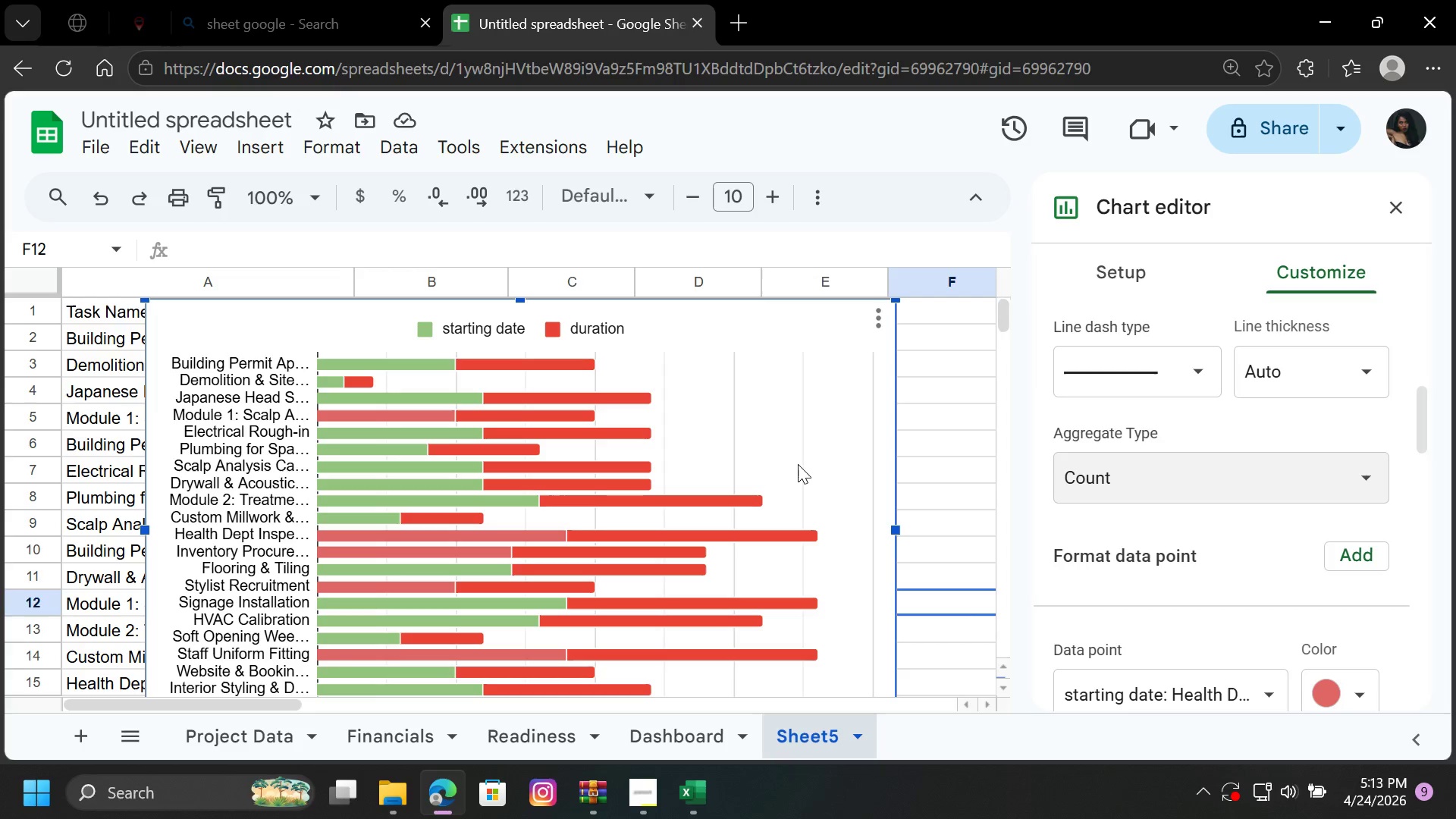 
left_click([1356, 482])
 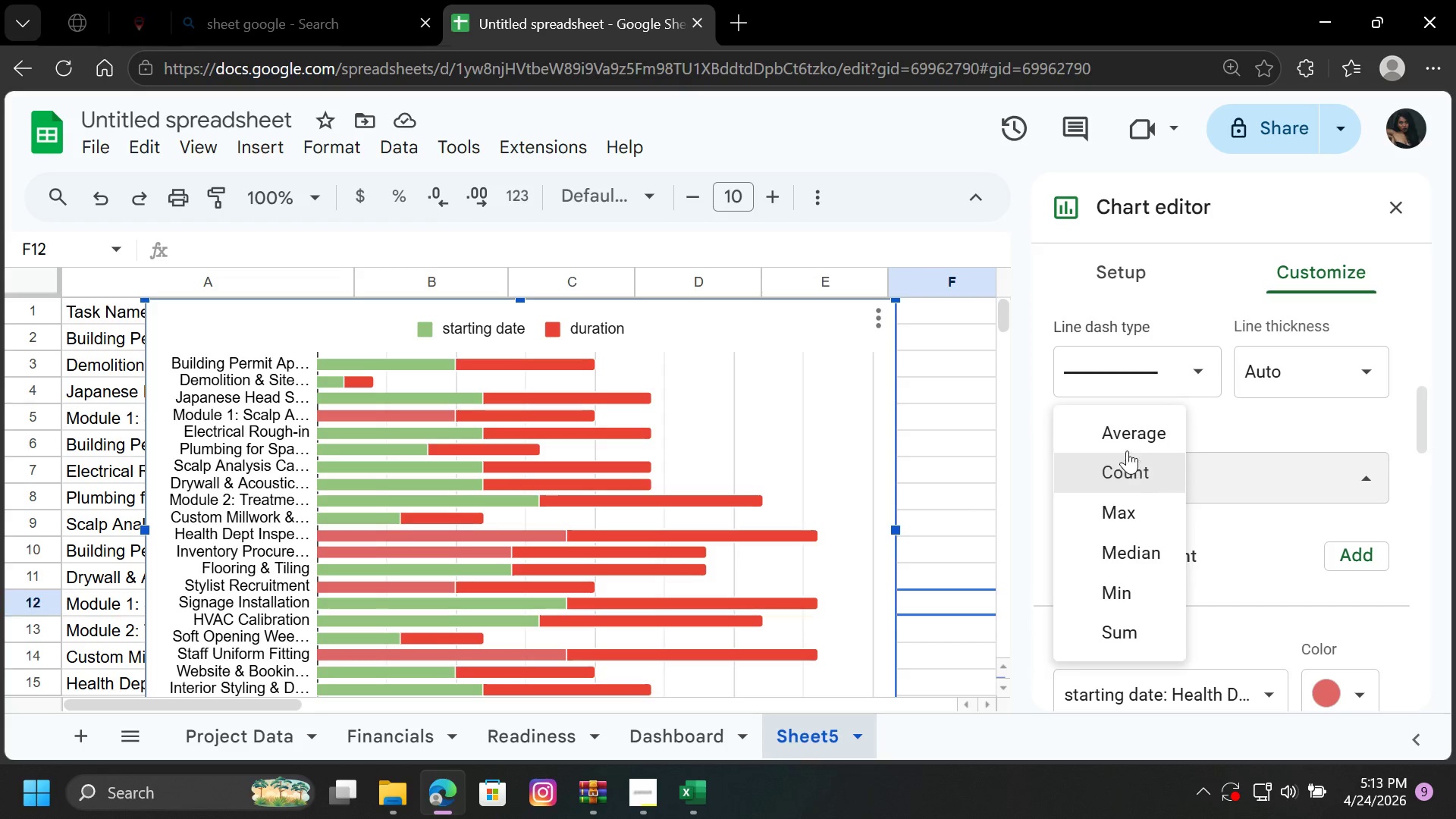 
left_click([1128, 425])
 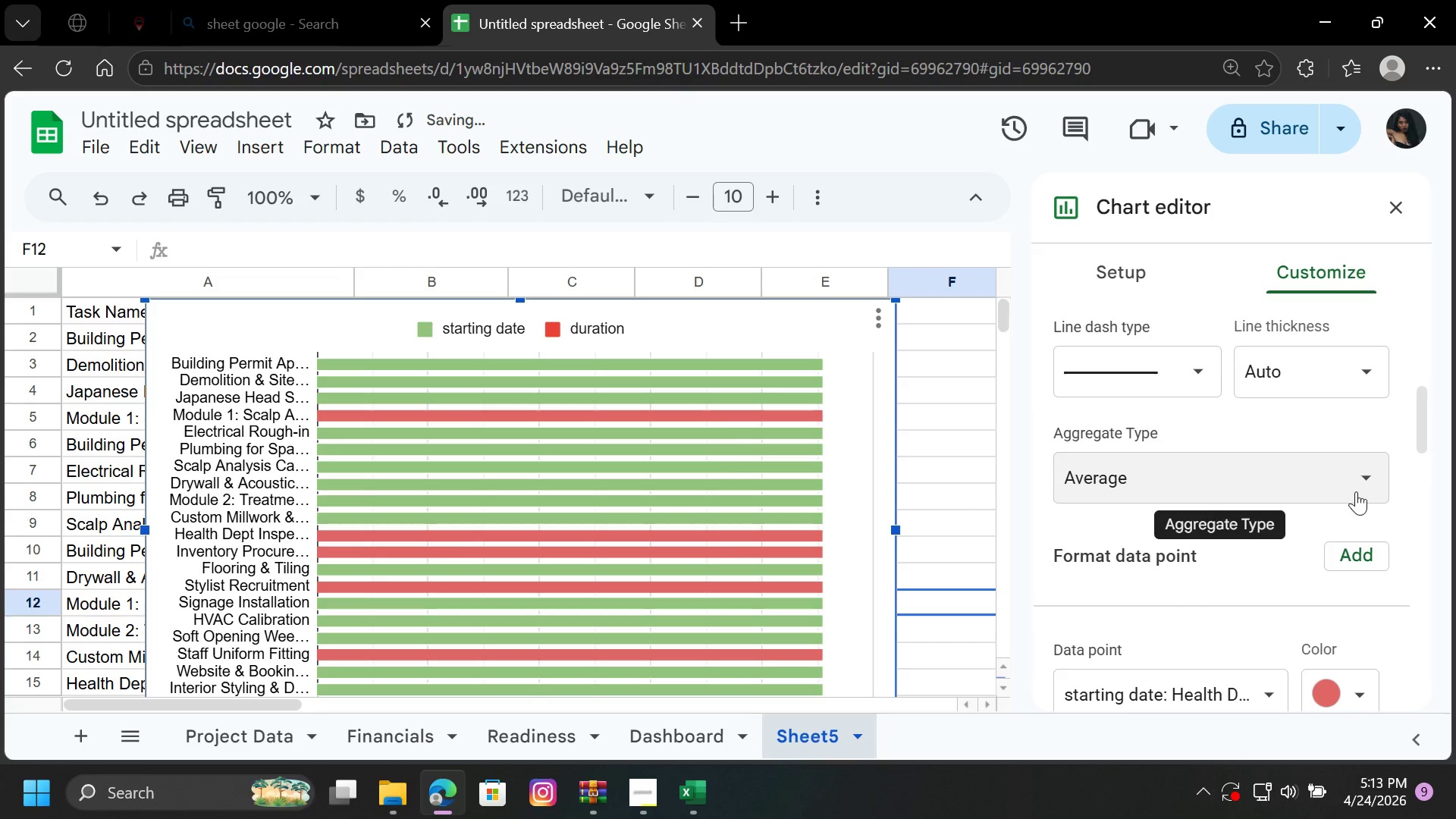 
left_click([1364, 479])
 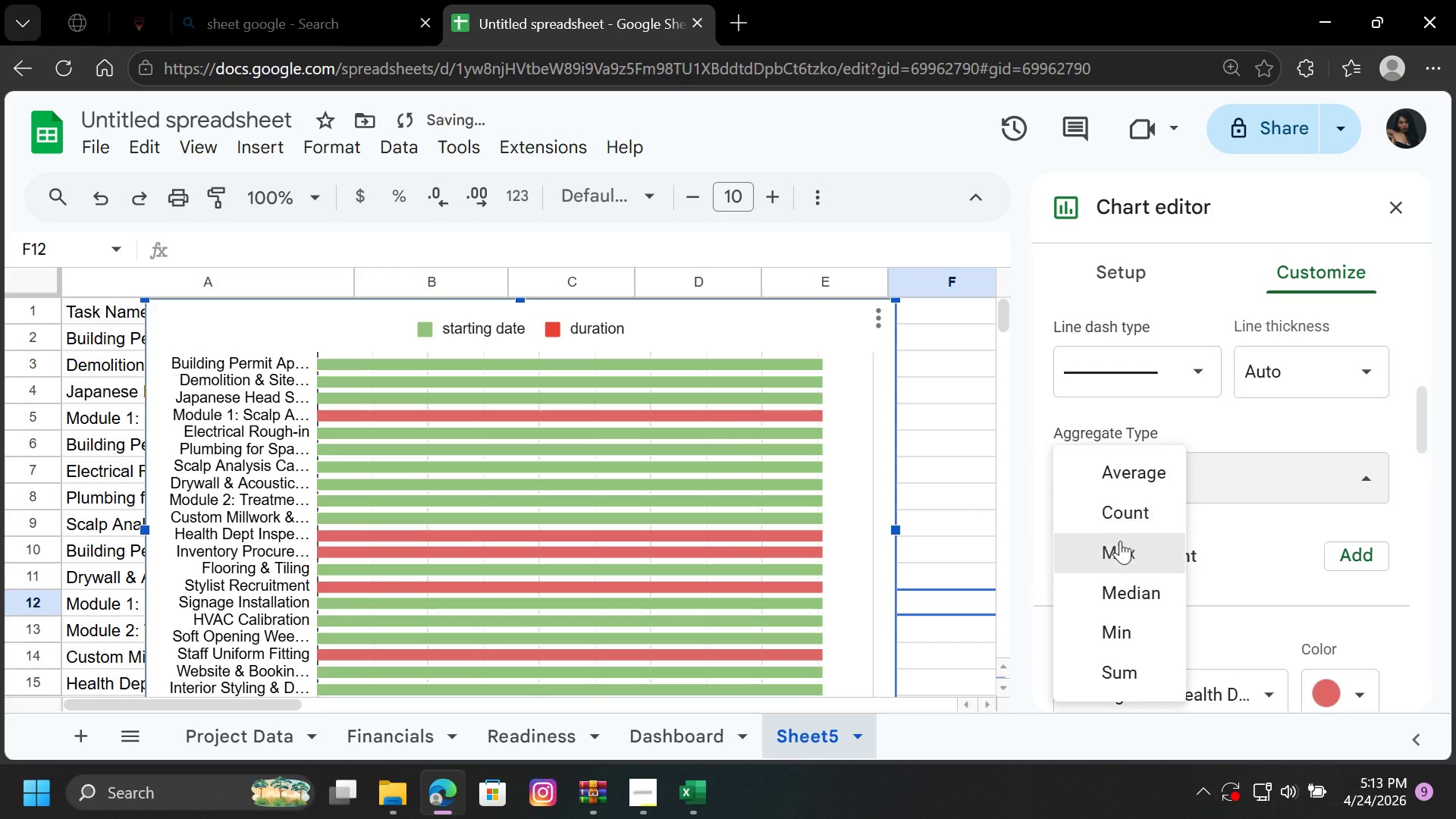 
left_click([1122, 544])
 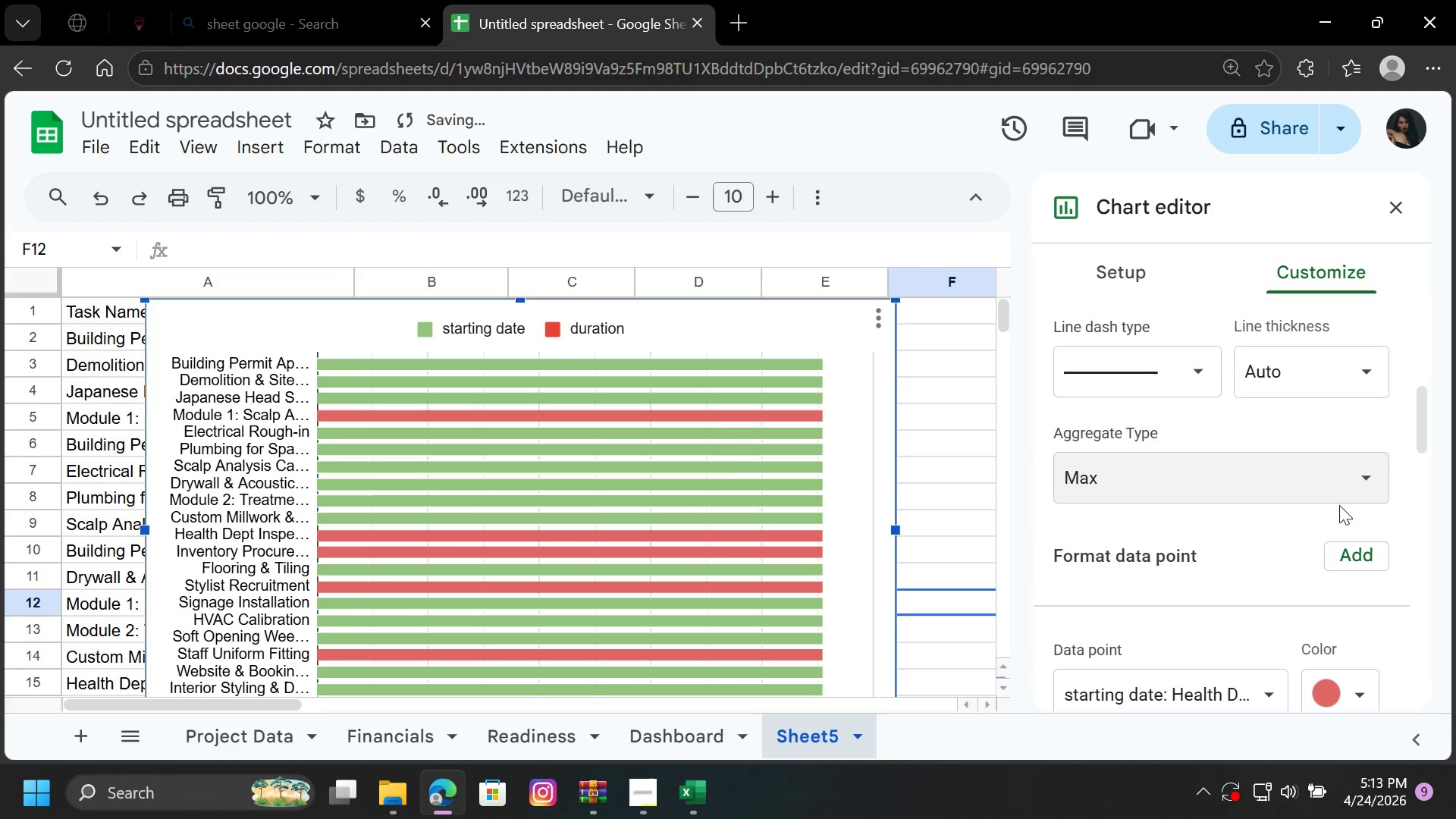 
left_click([1365, 480])
 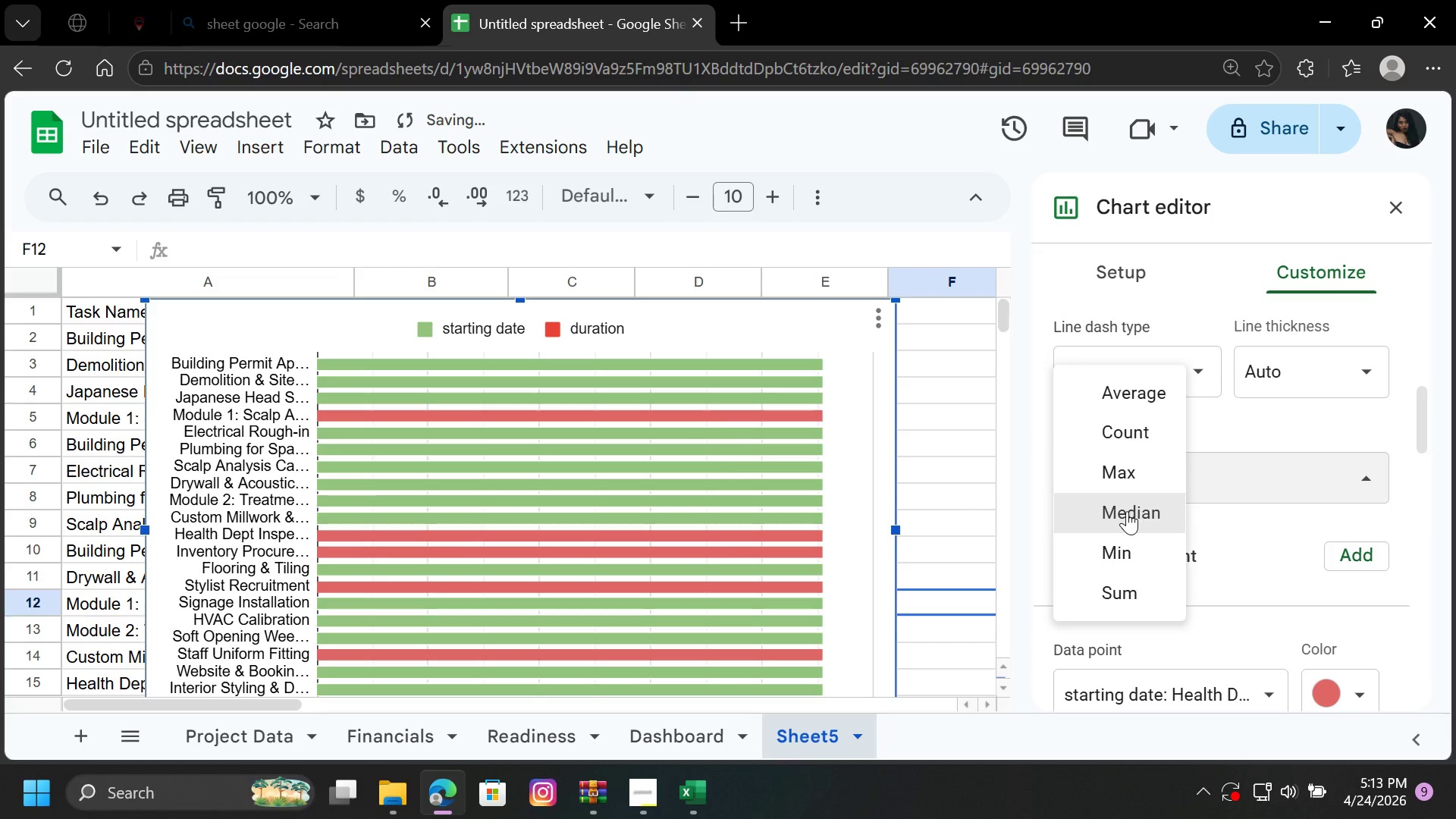 
left_click([1127, 511])
 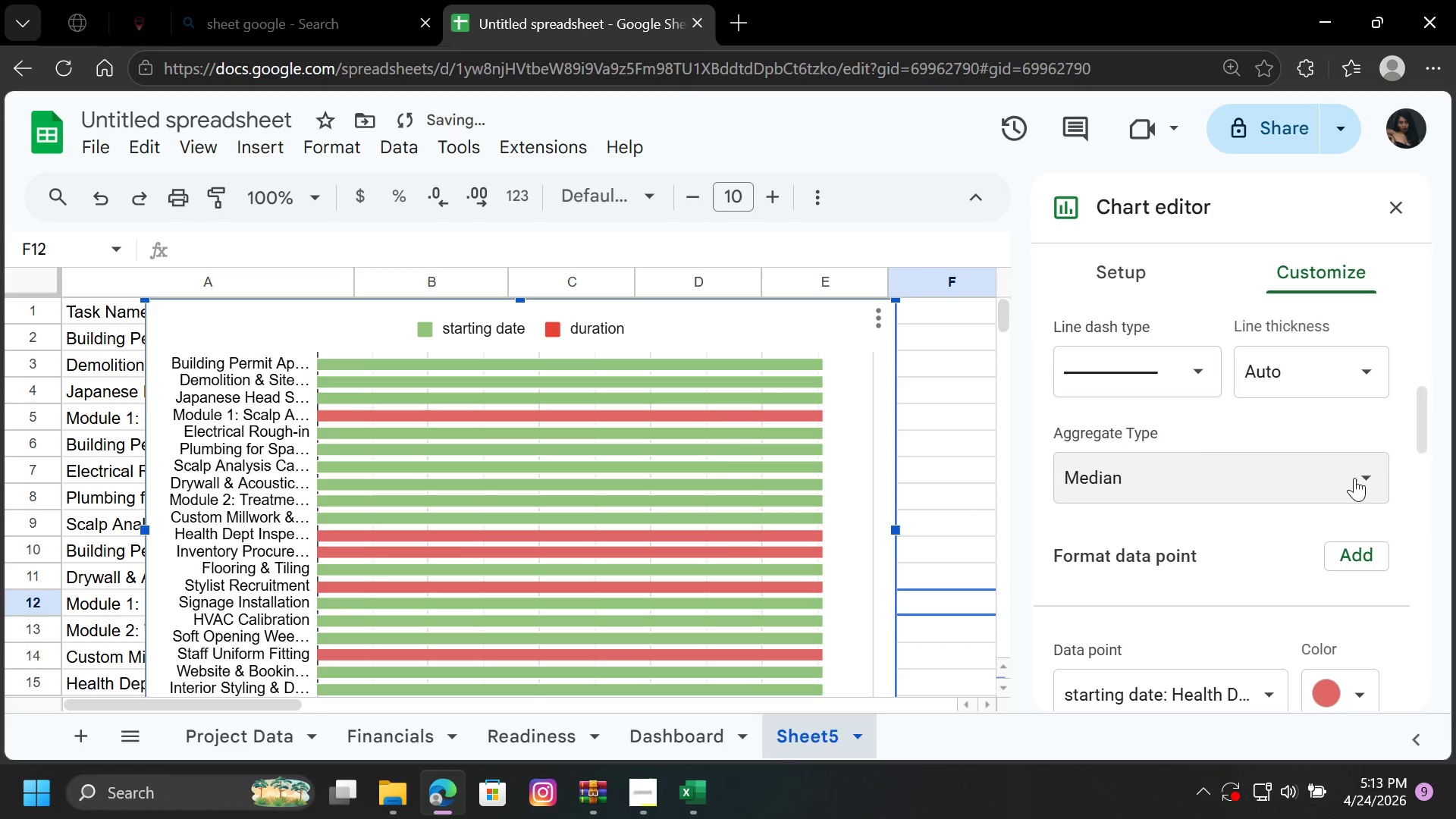 
left_click([1361, 479])
 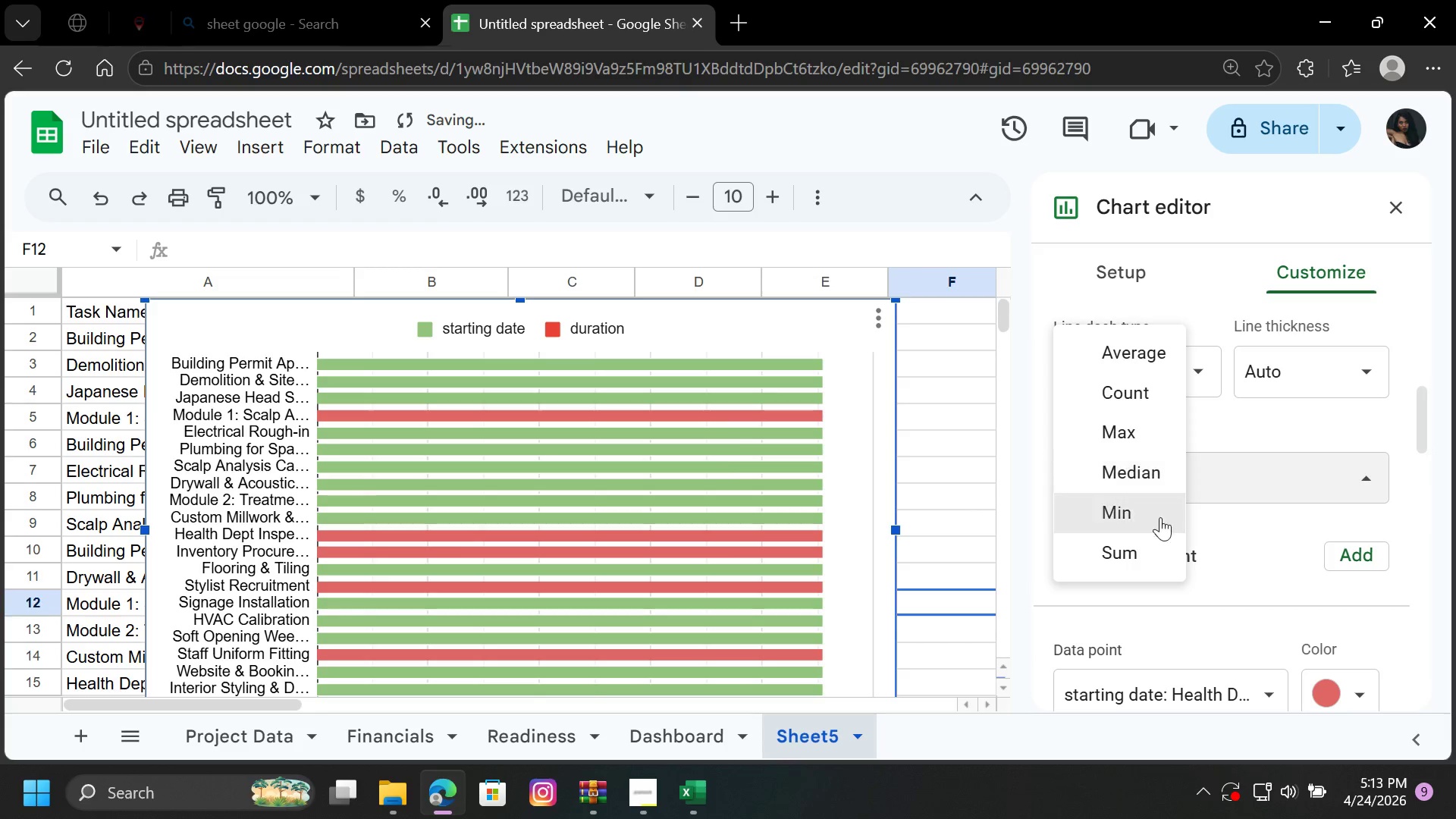 
left_click([1147, 517])
 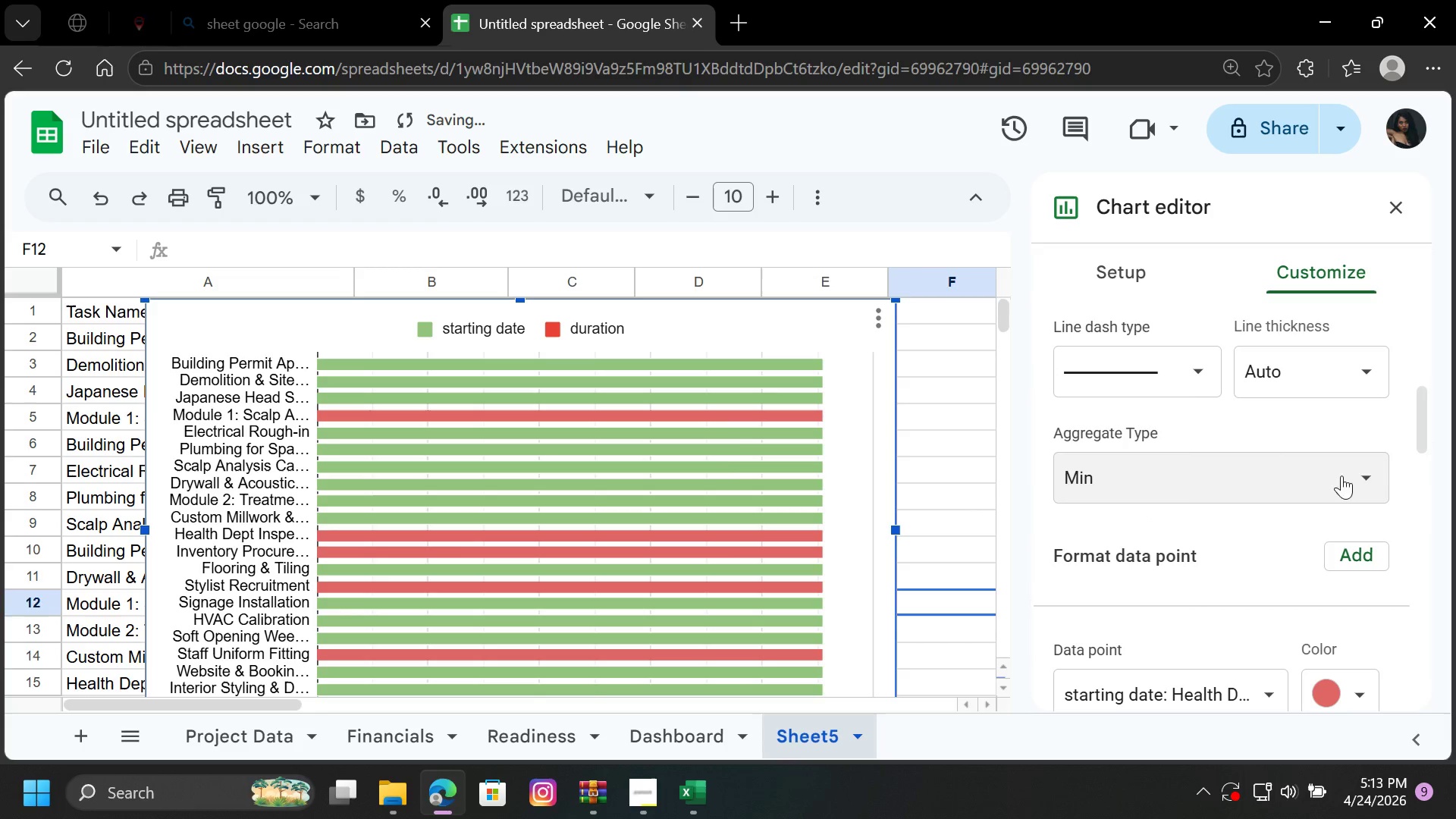 
left_click([1366, 472])
 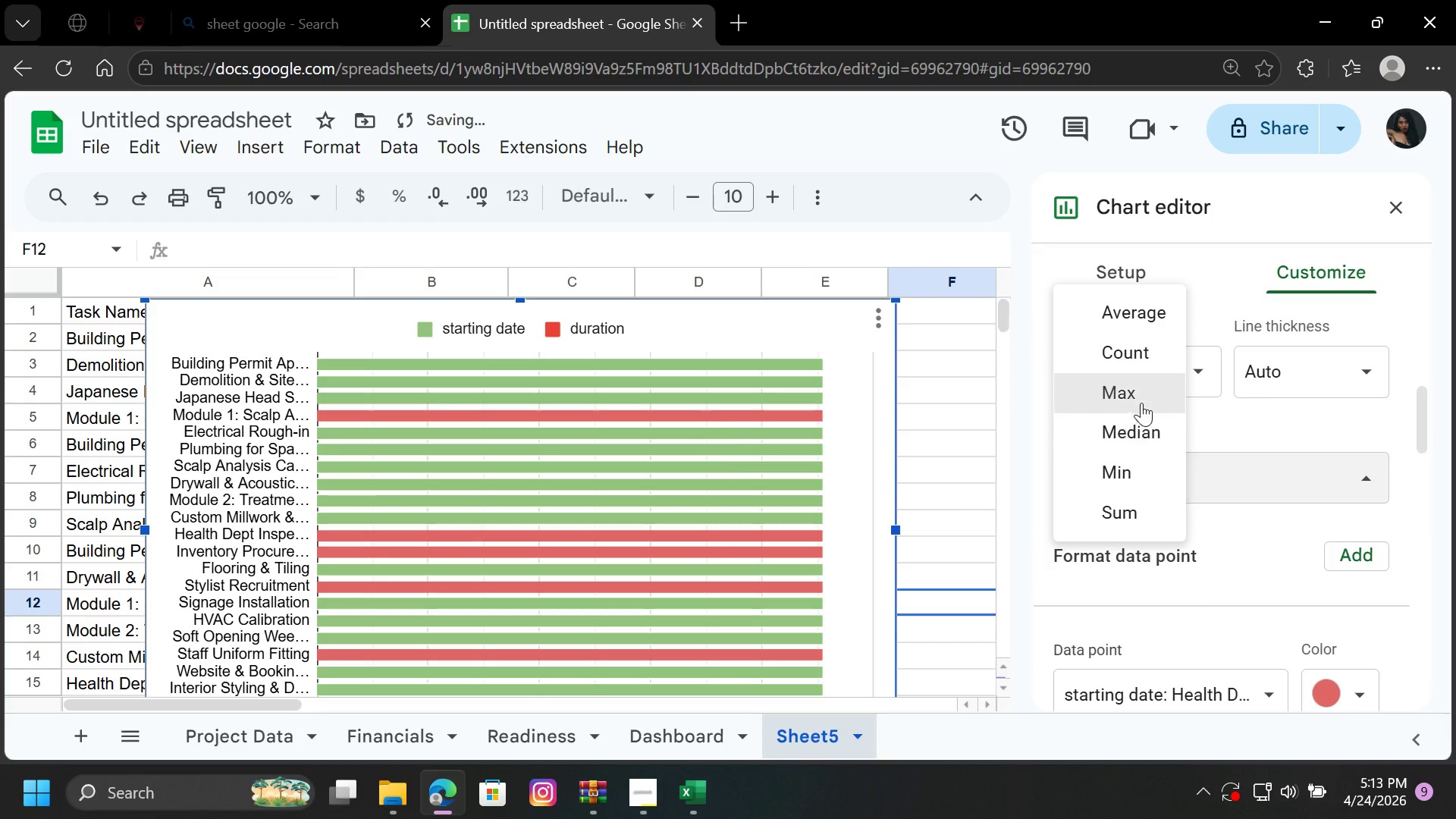 
left_click([1137, 397])
 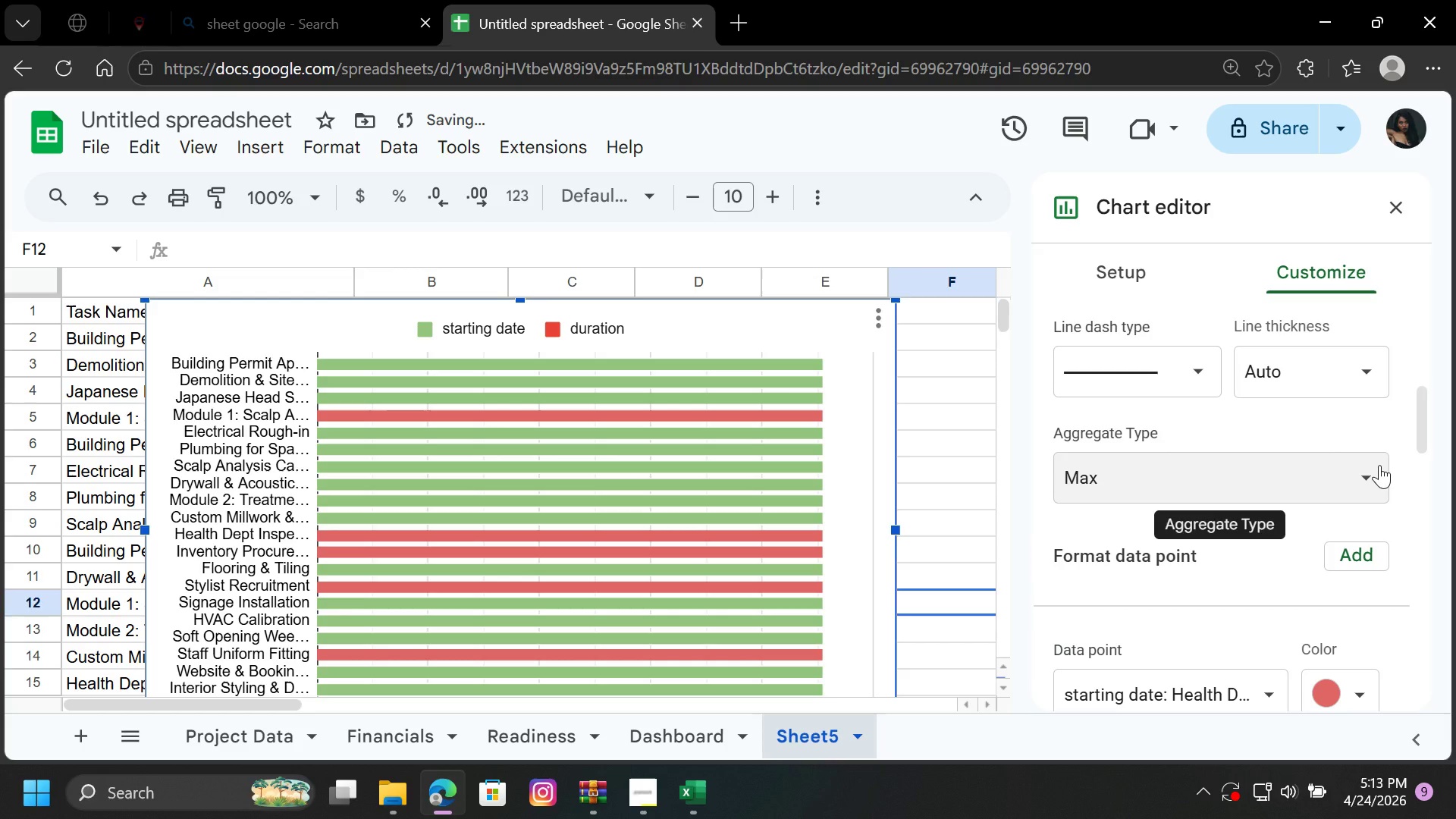 
left_click([1379, 465])
 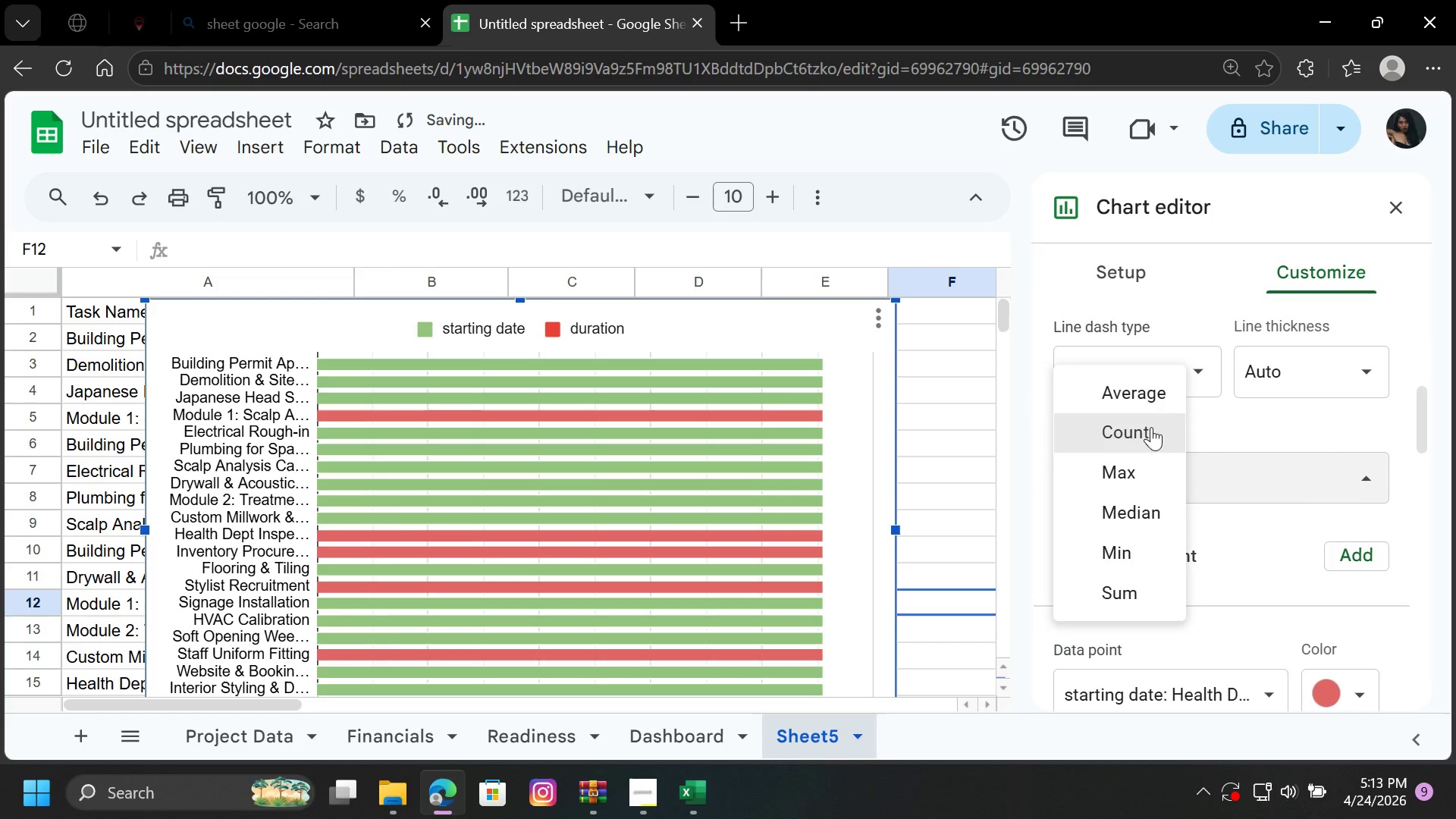 
left_click([1147, 422])
 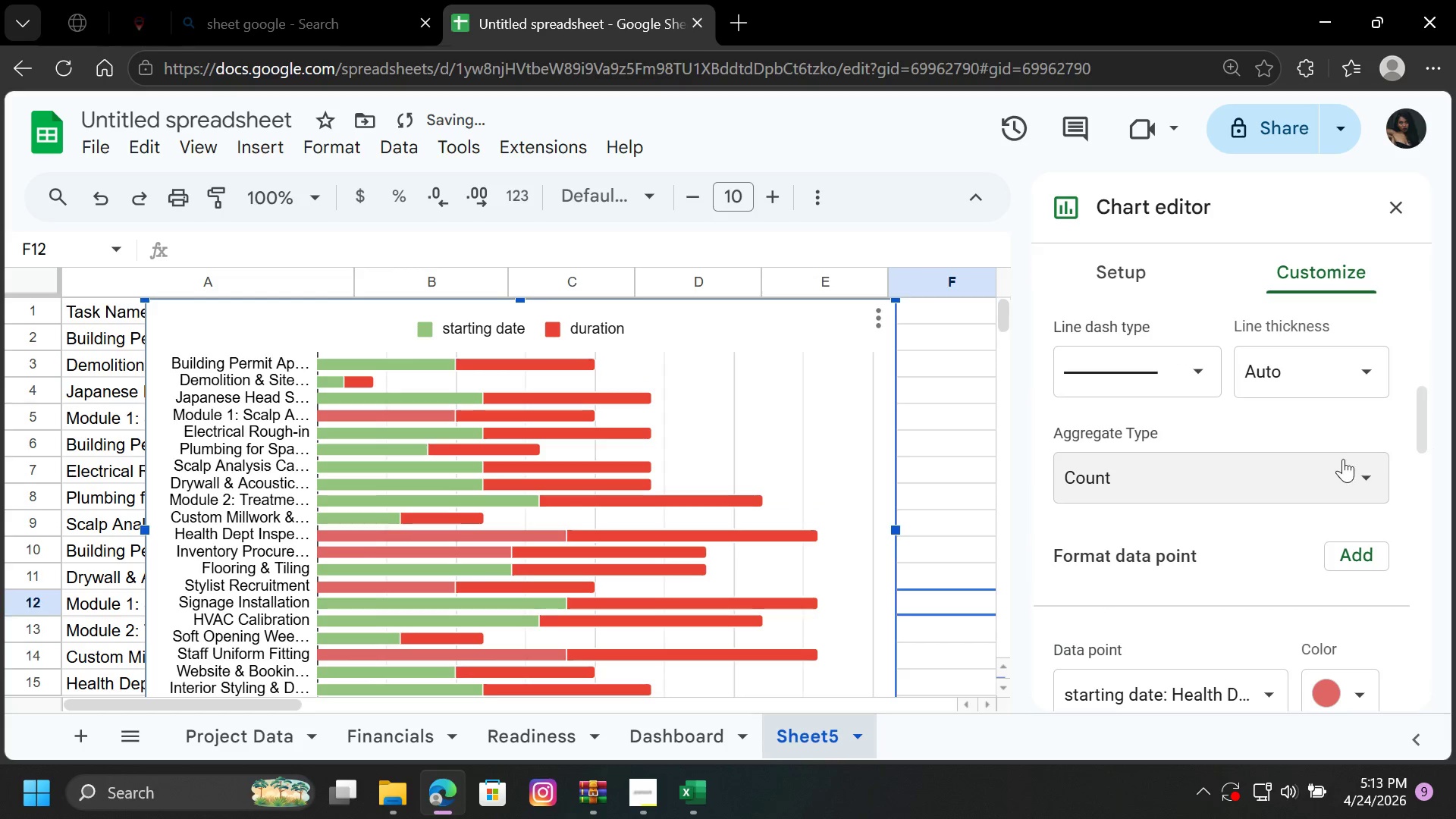 
left_click([1375, 475])
 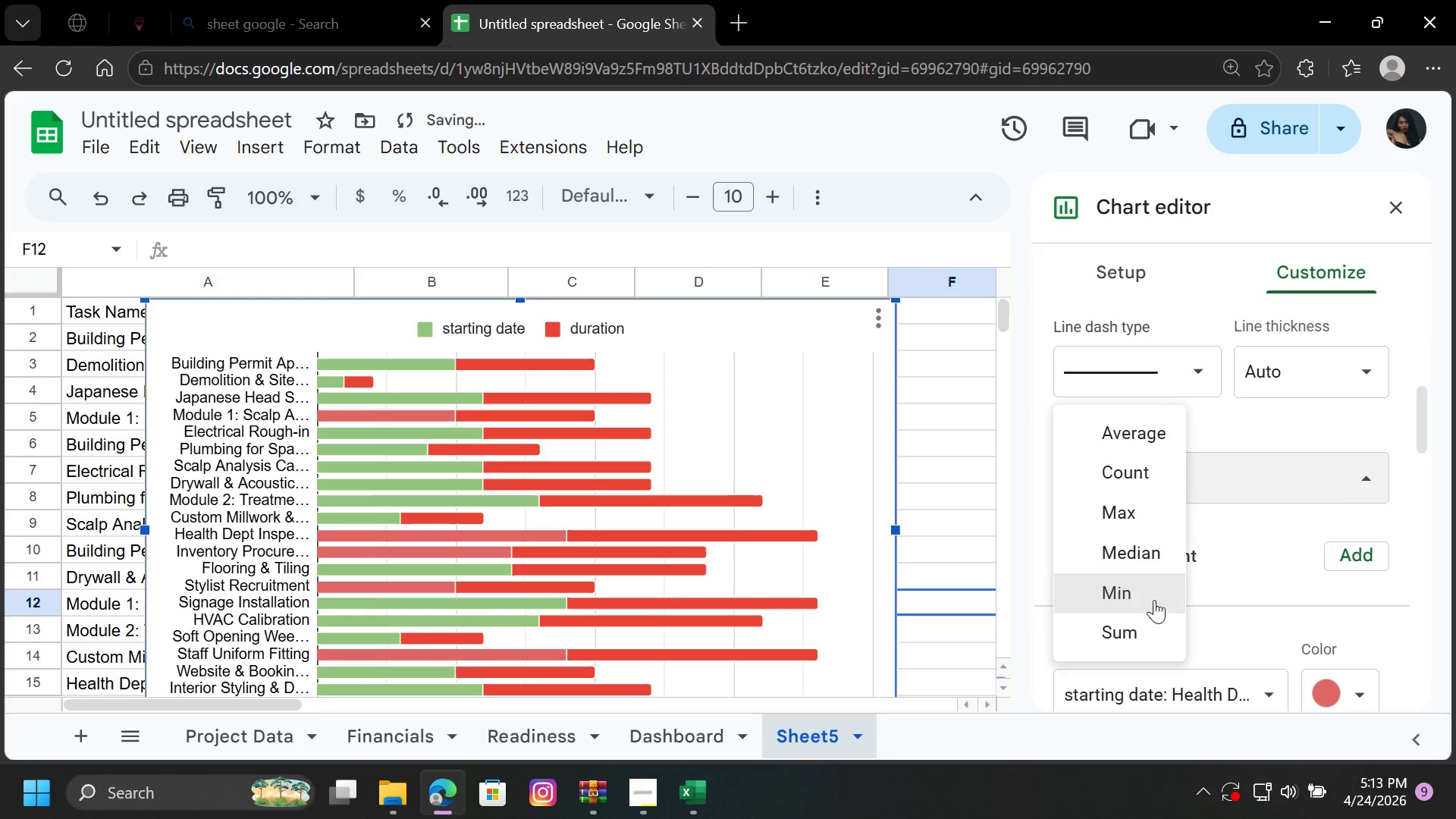 
left_click([1141, 631])
 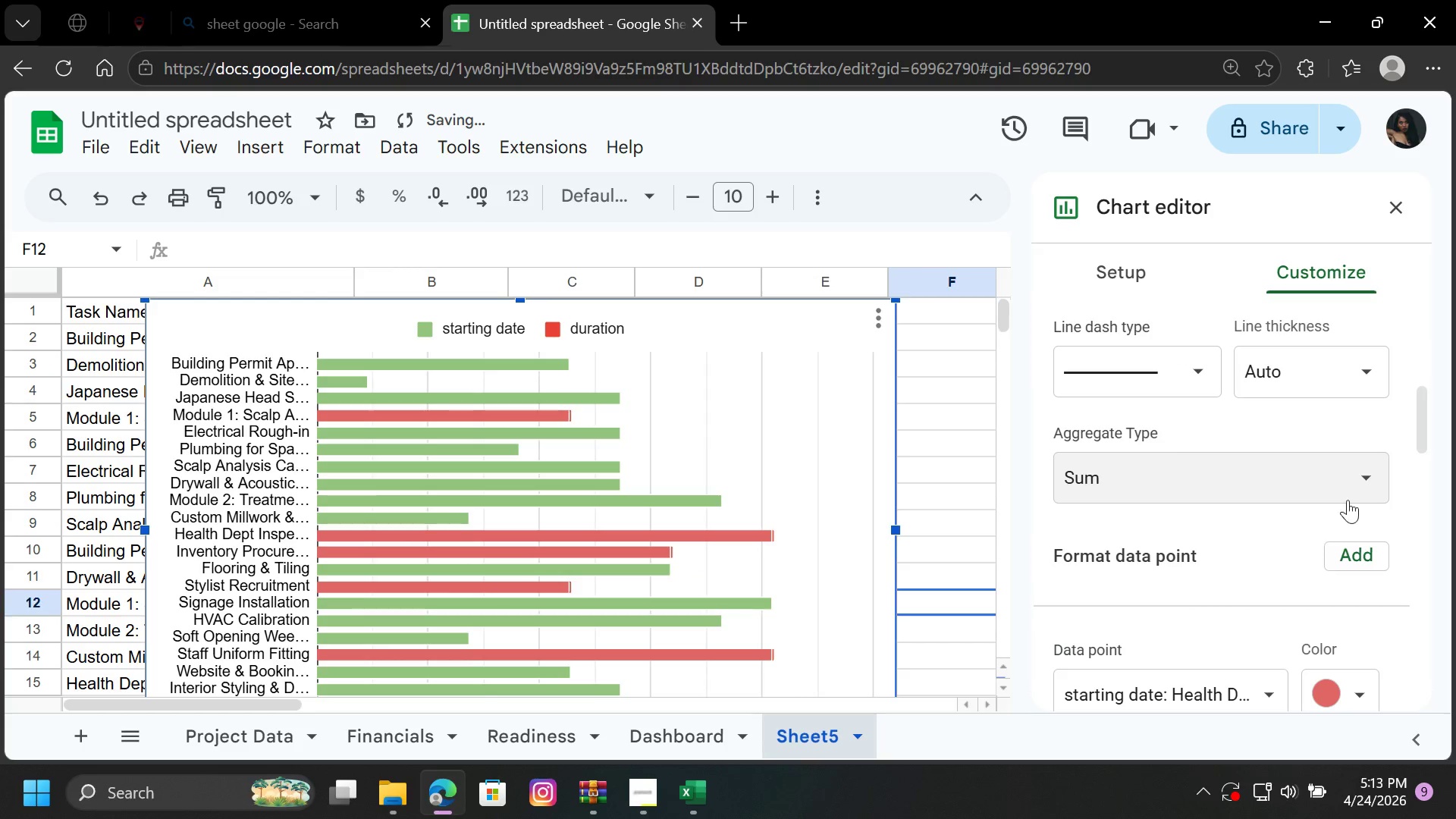 
left_click([1377, 479])
 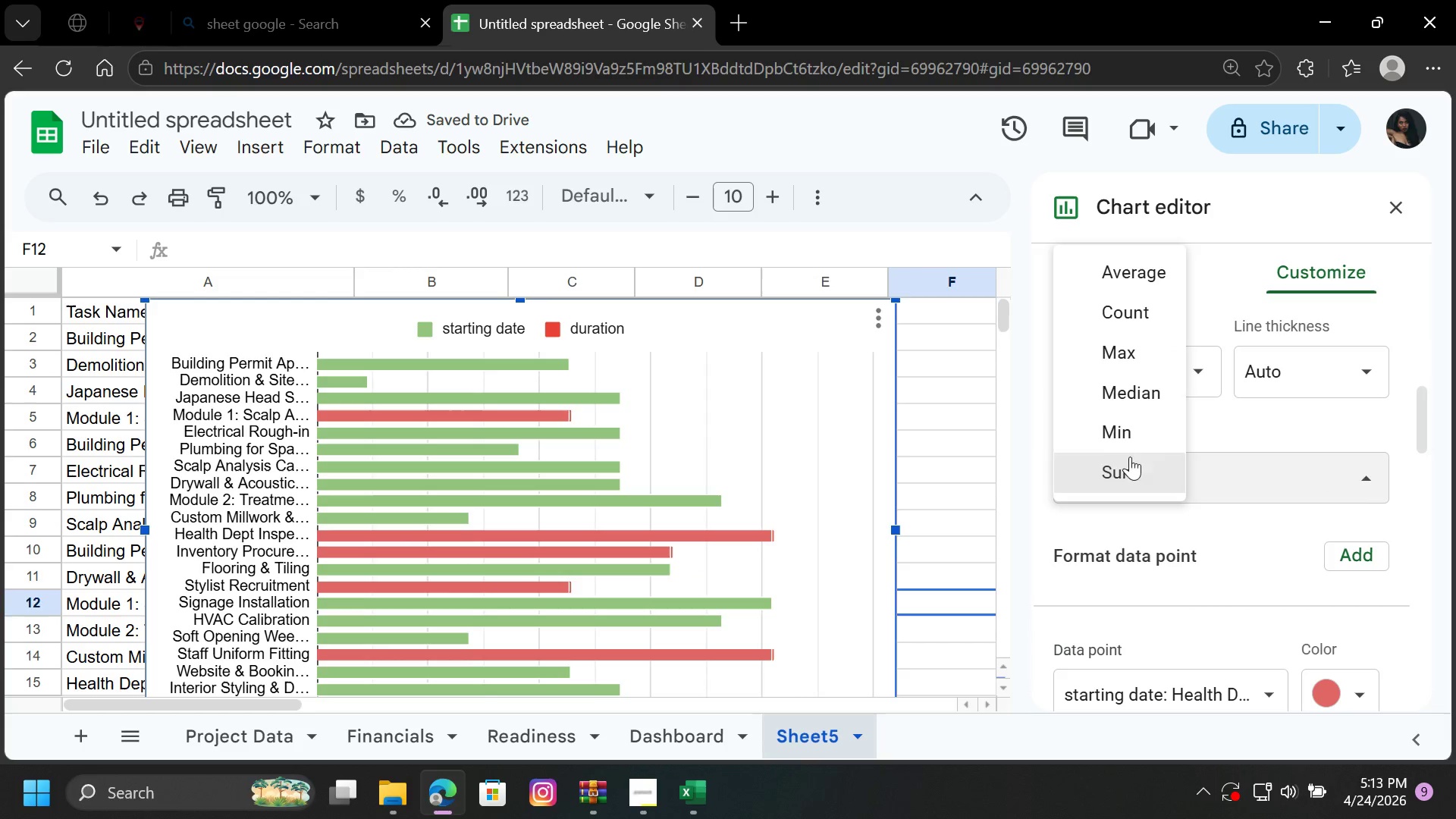 
left_click([1125, 434])
 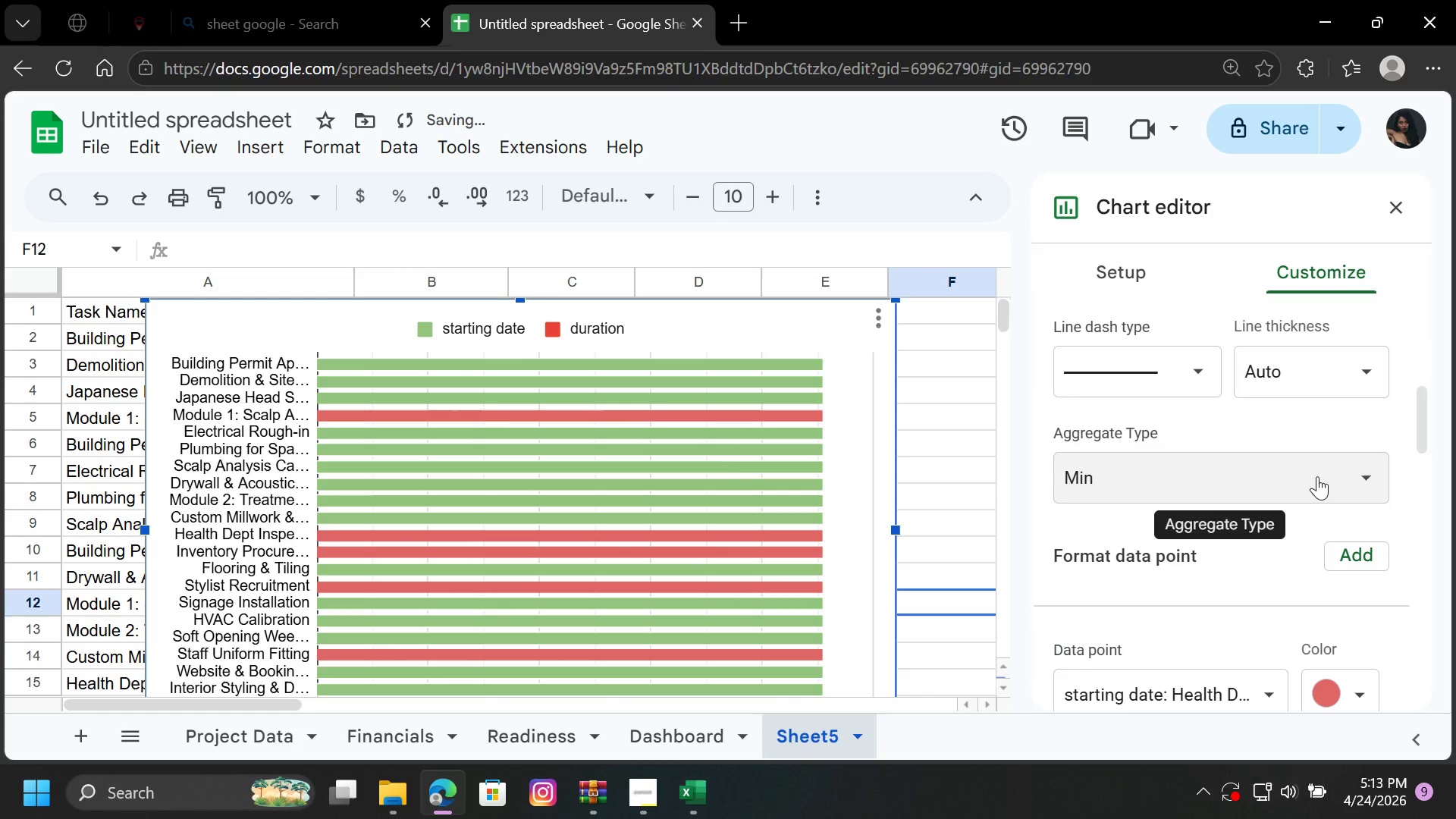 
left_click([1379, 479])
 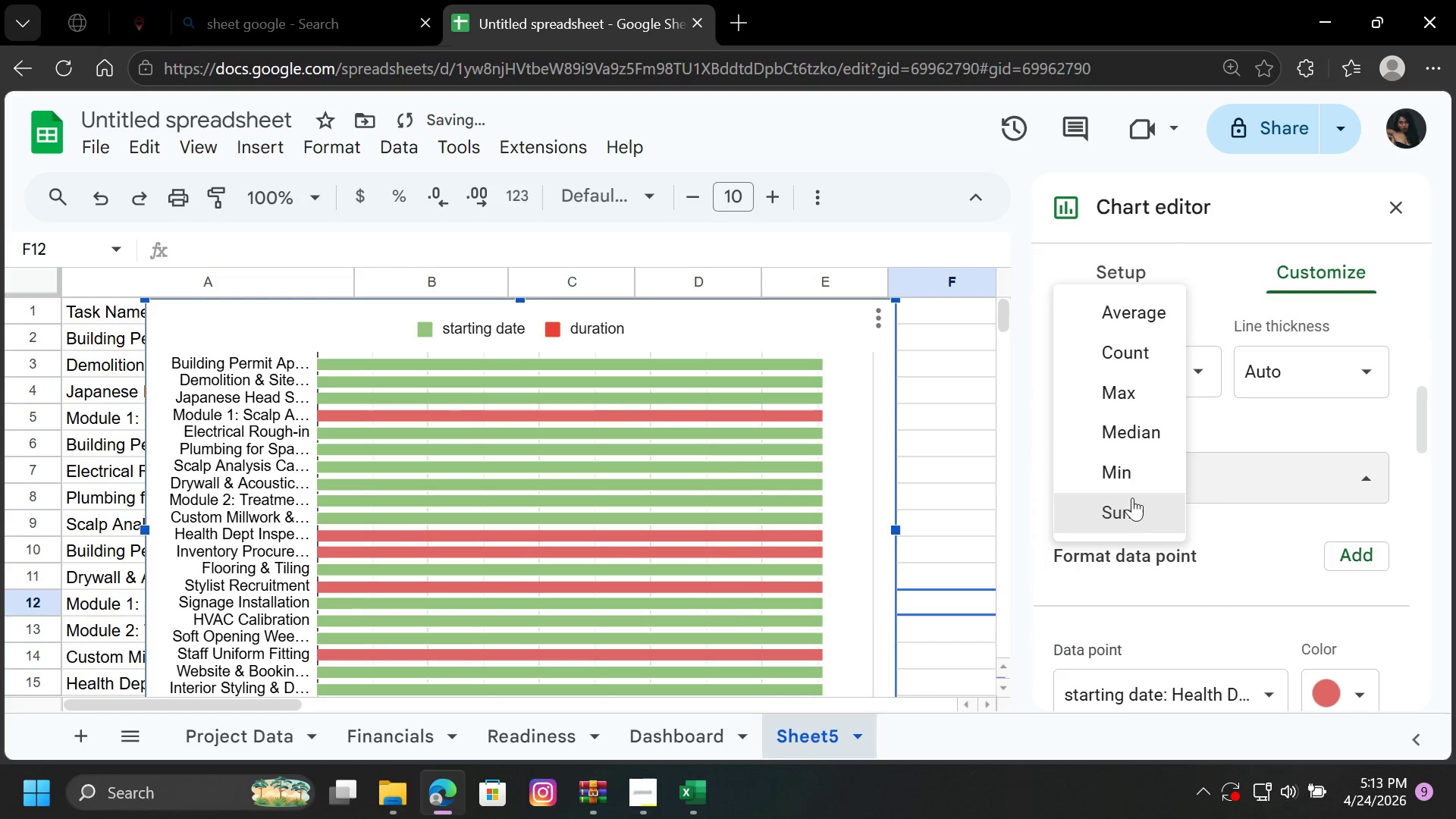 
left_click([1128, 508])
 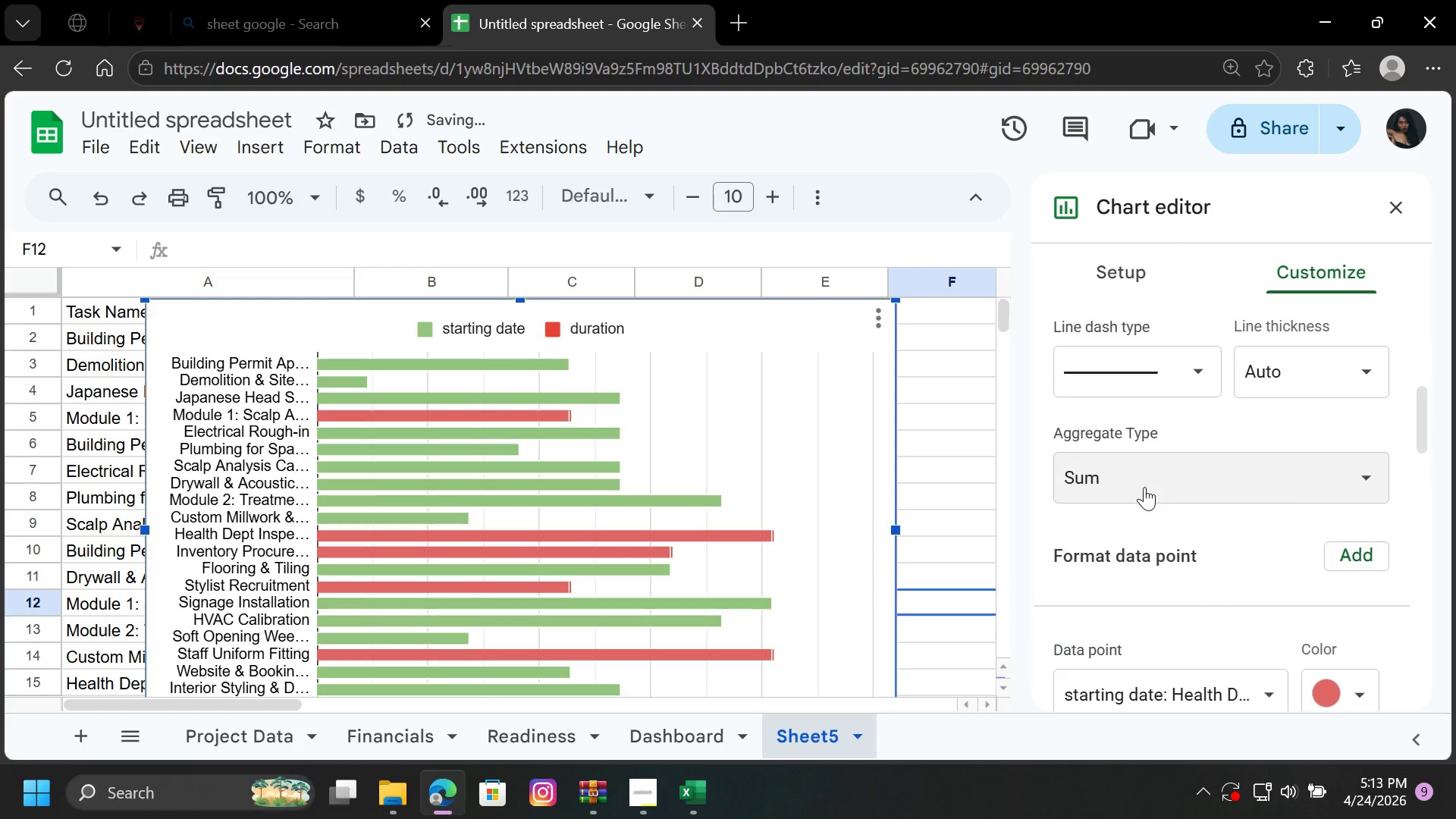 
left_click([1188, 468])
 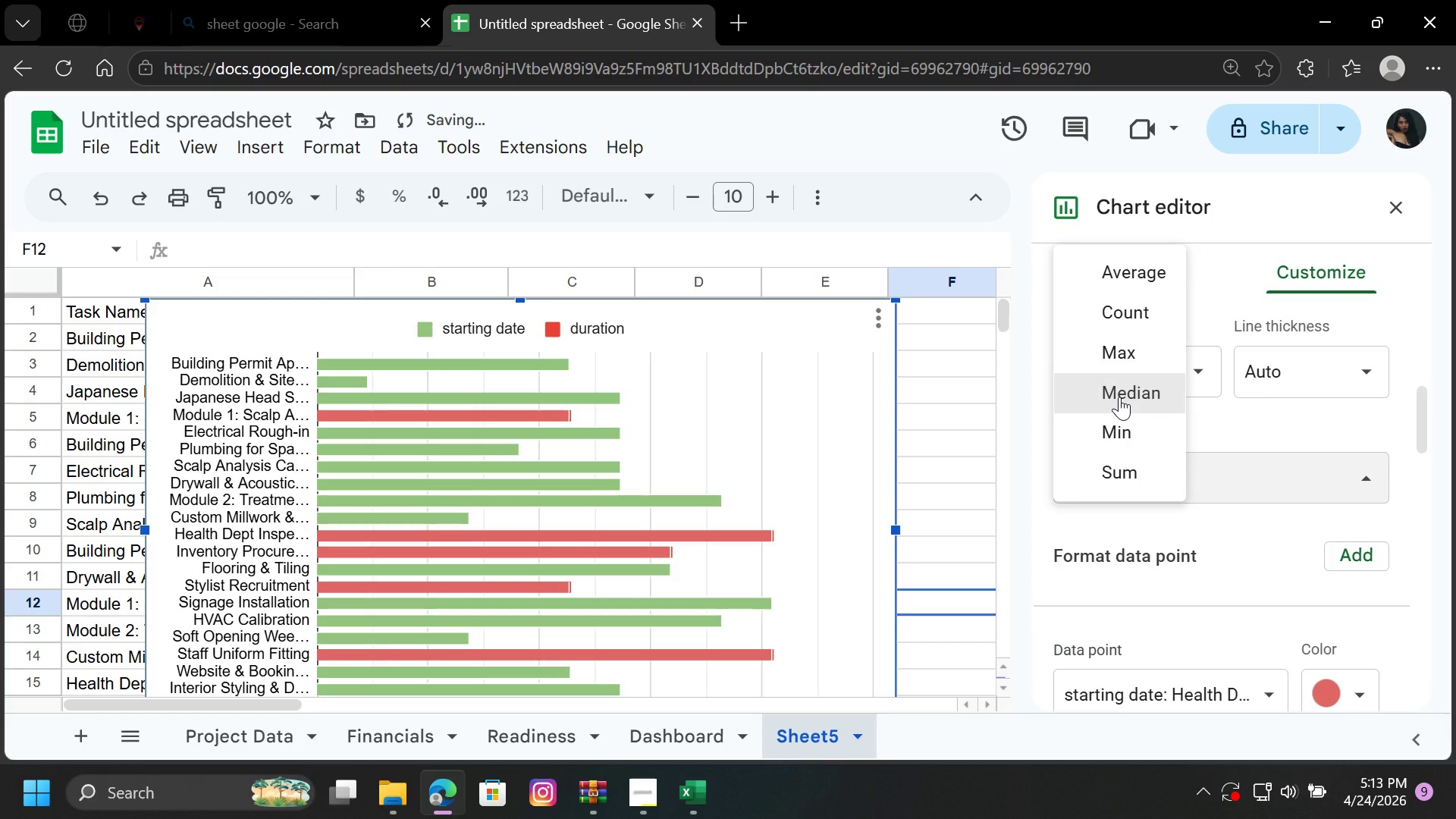 
left_click([1119, 397])
 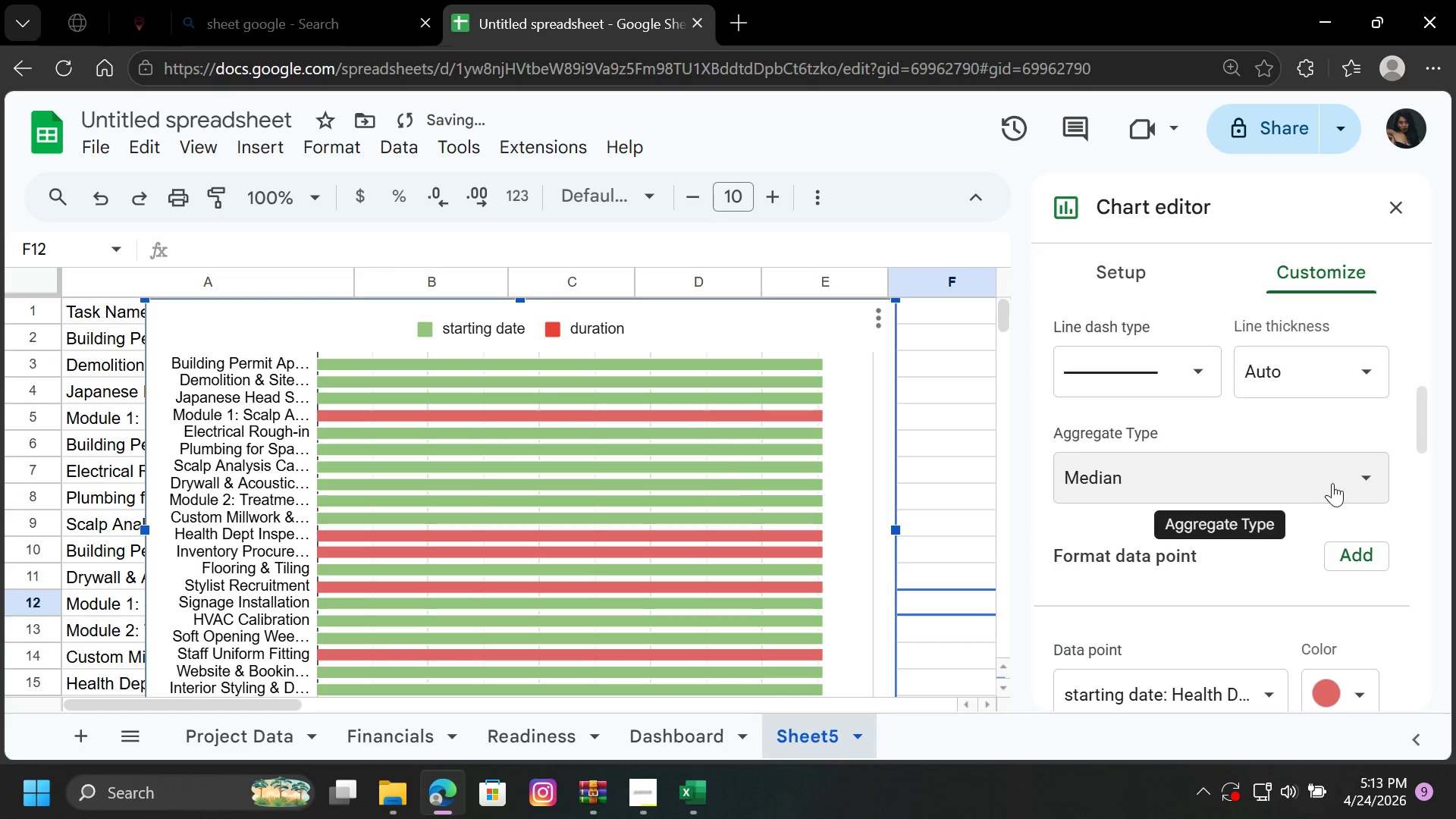 
left_click([1370, 465])
 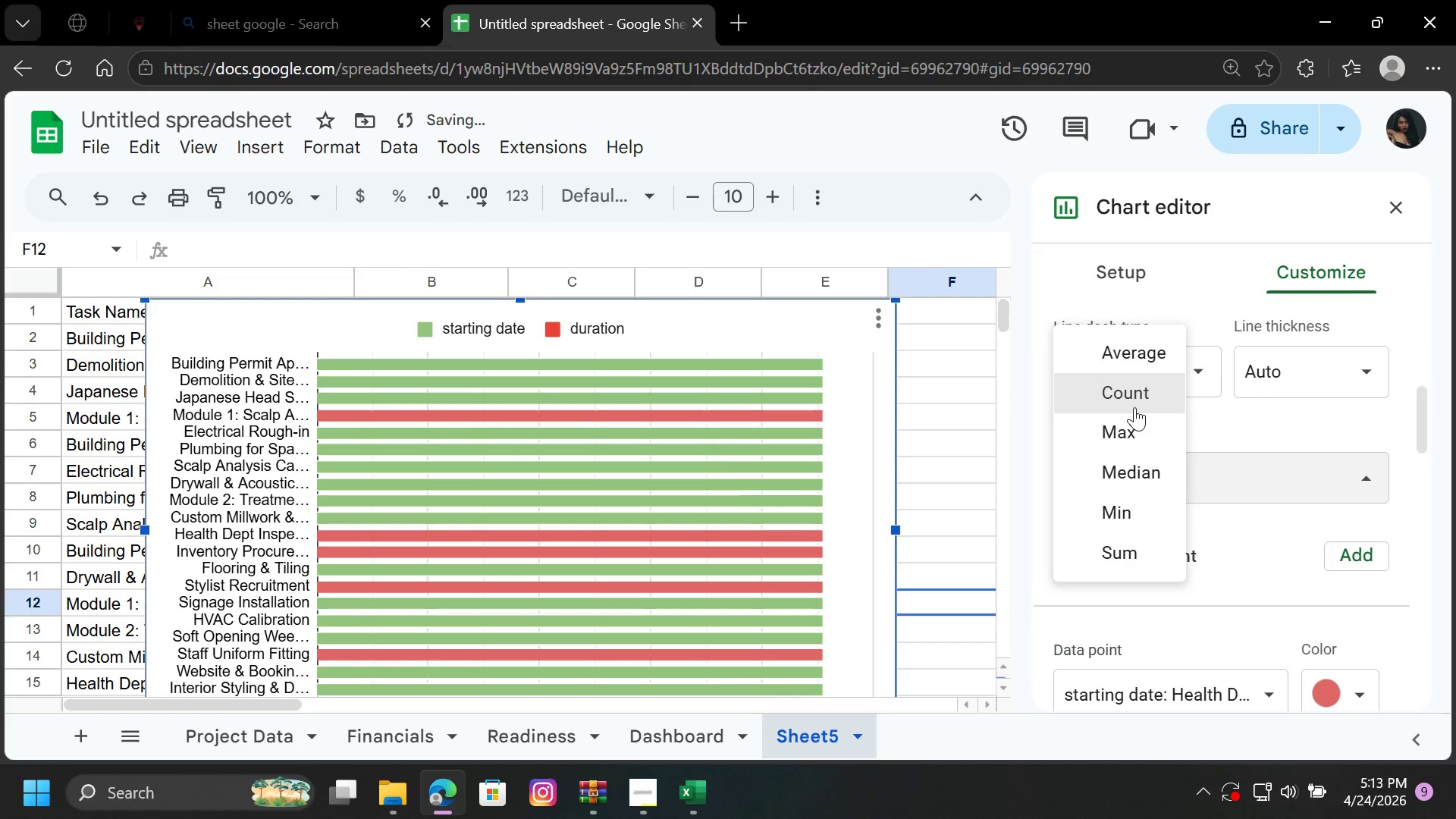 
left_click([1134, 403])
 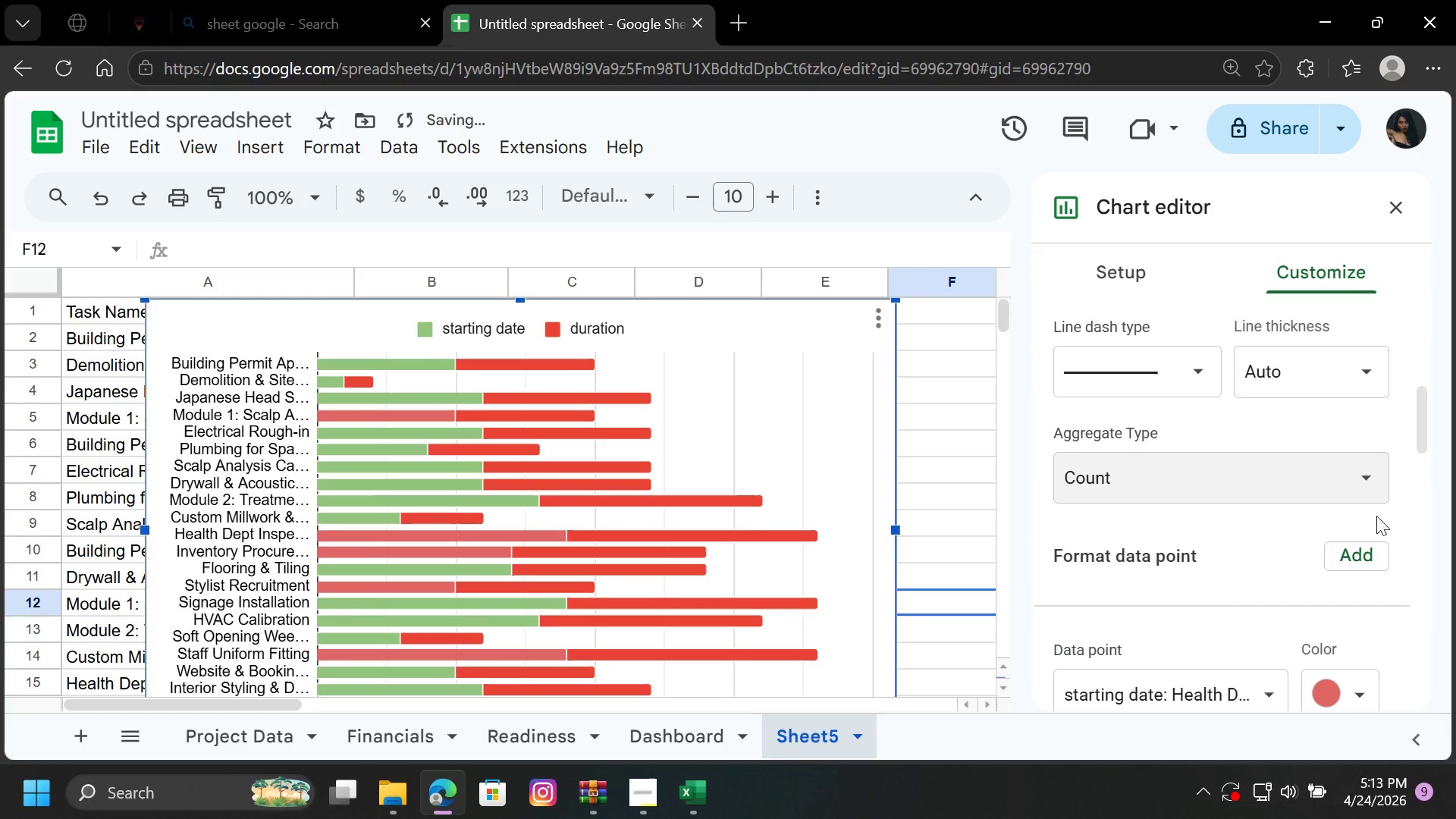 
left_click([1361, 479])
 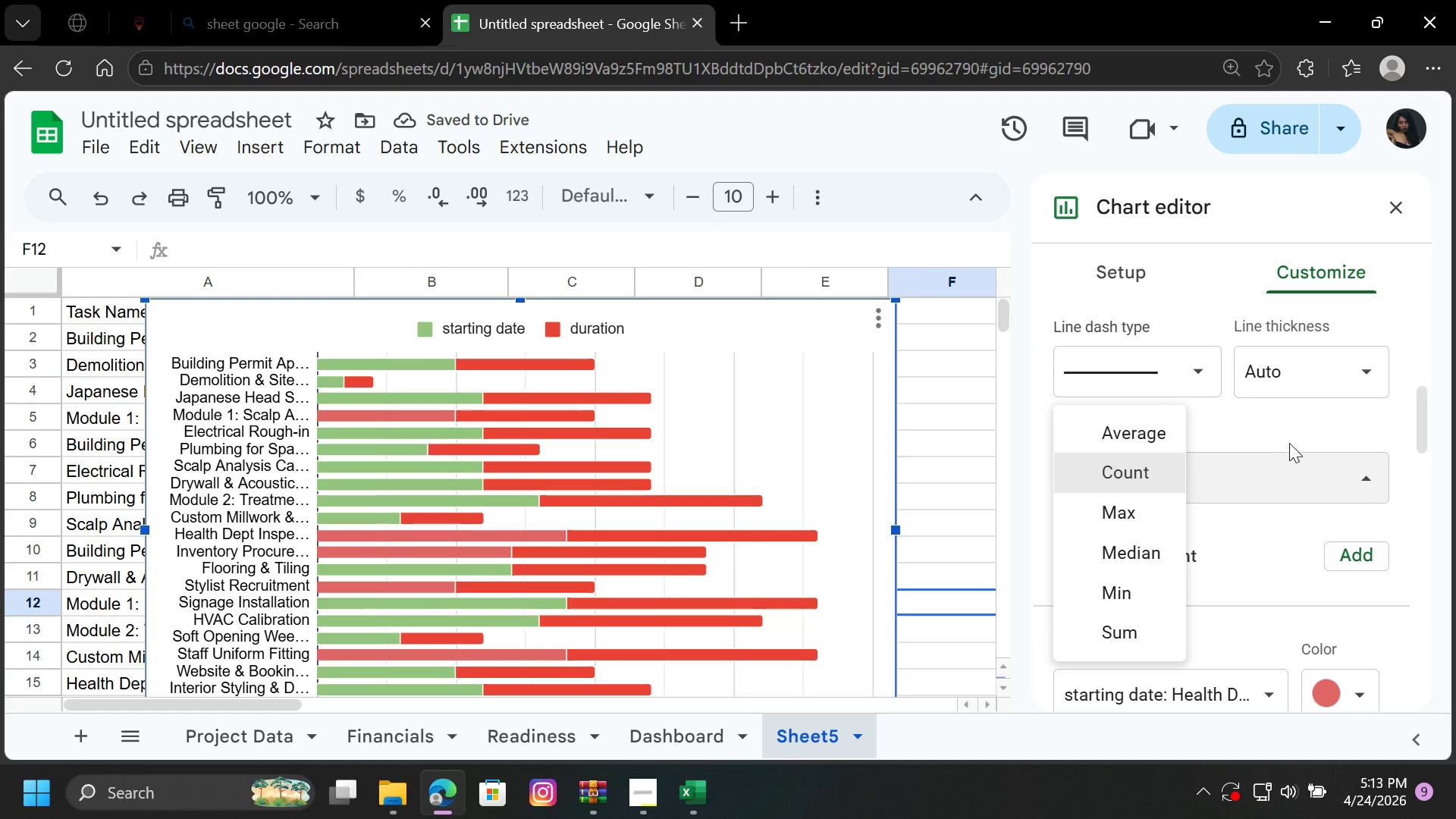 
left_click([1294, 422])
 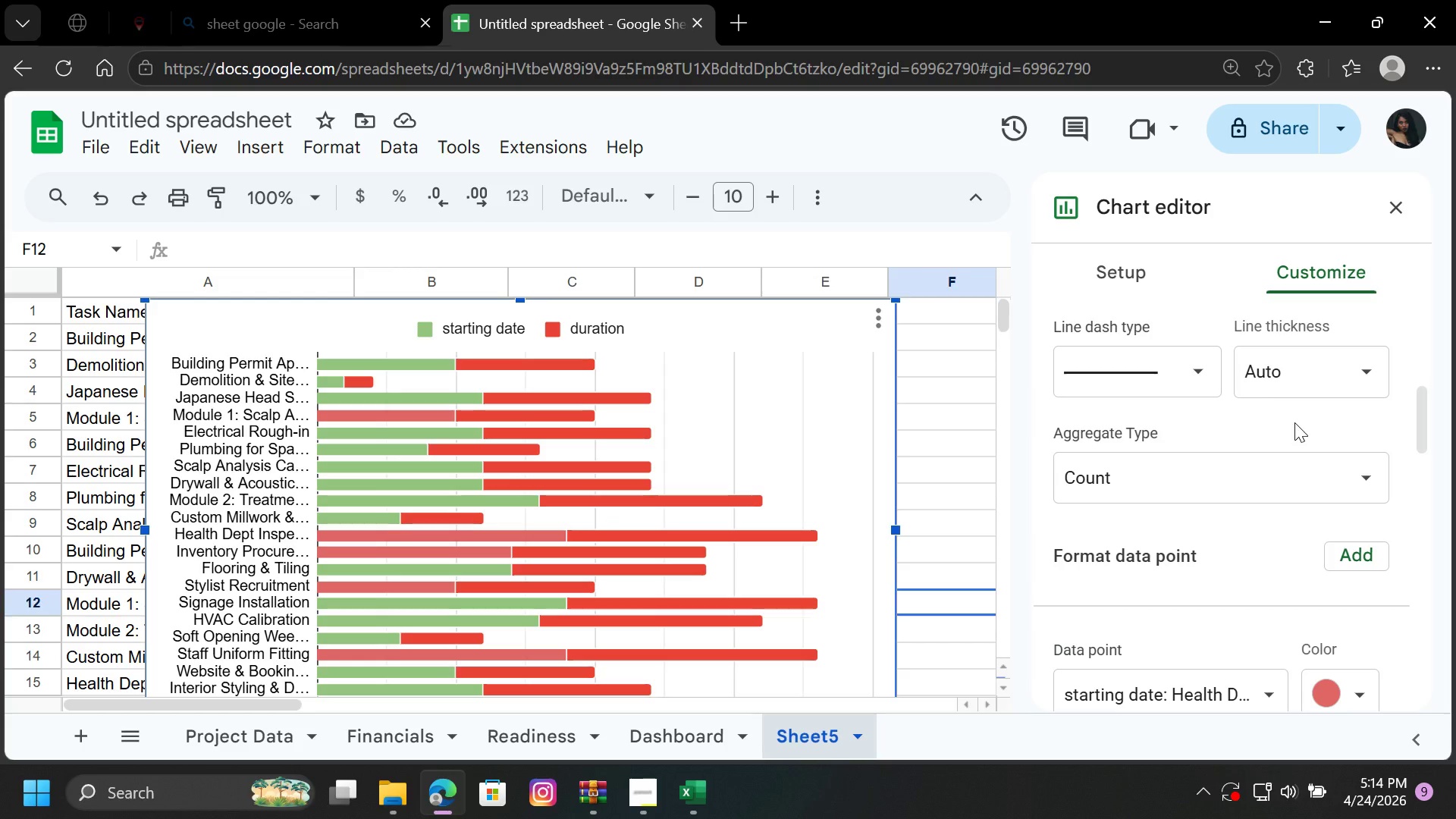 
wait(6.17)
 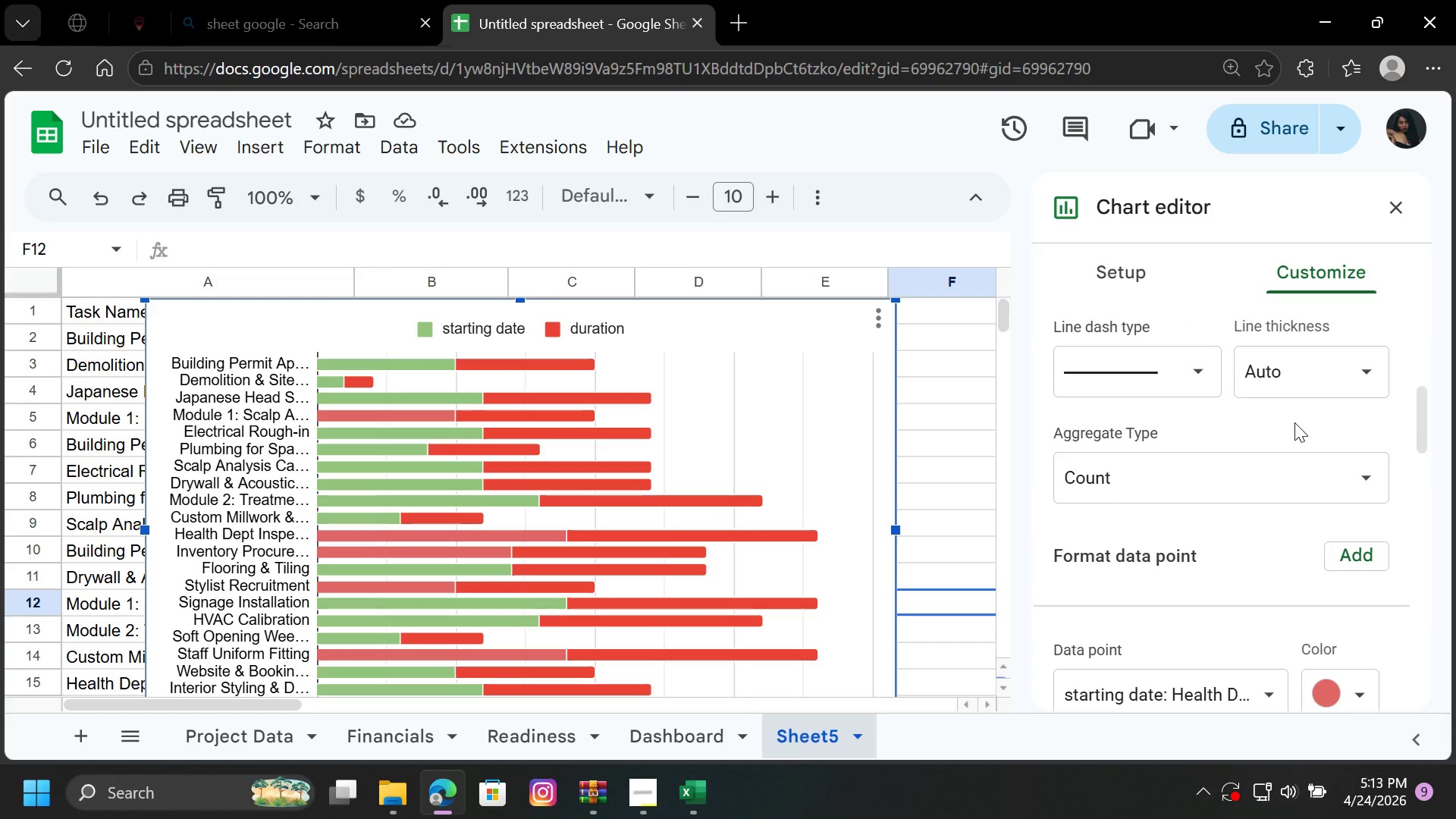 
scroll: coordinate [774, 464], scroll_direction: down, amount: 2.0
 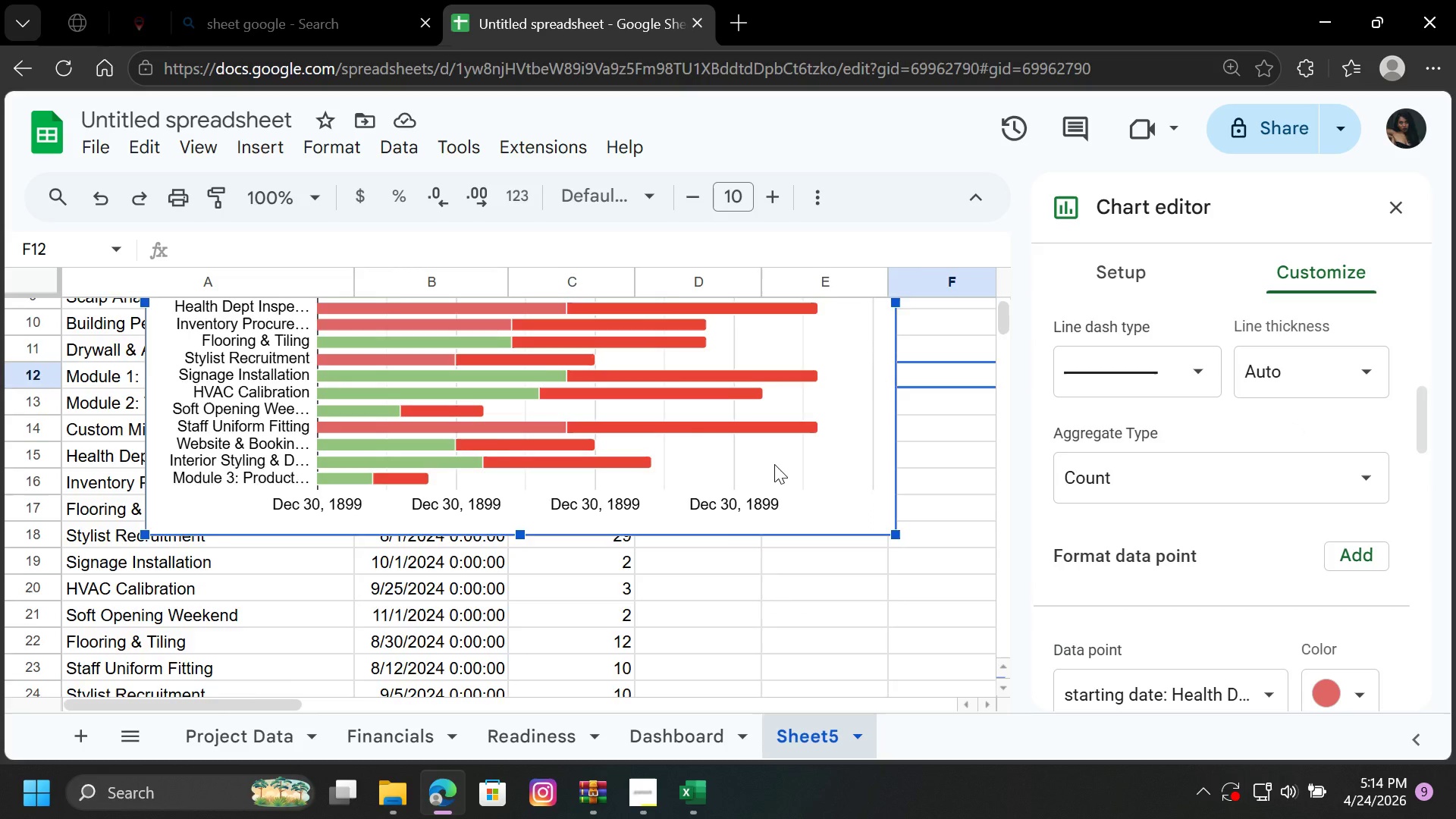 
scroll: coordinate [861, 444], scroll_direction: up, amount: 5.0
 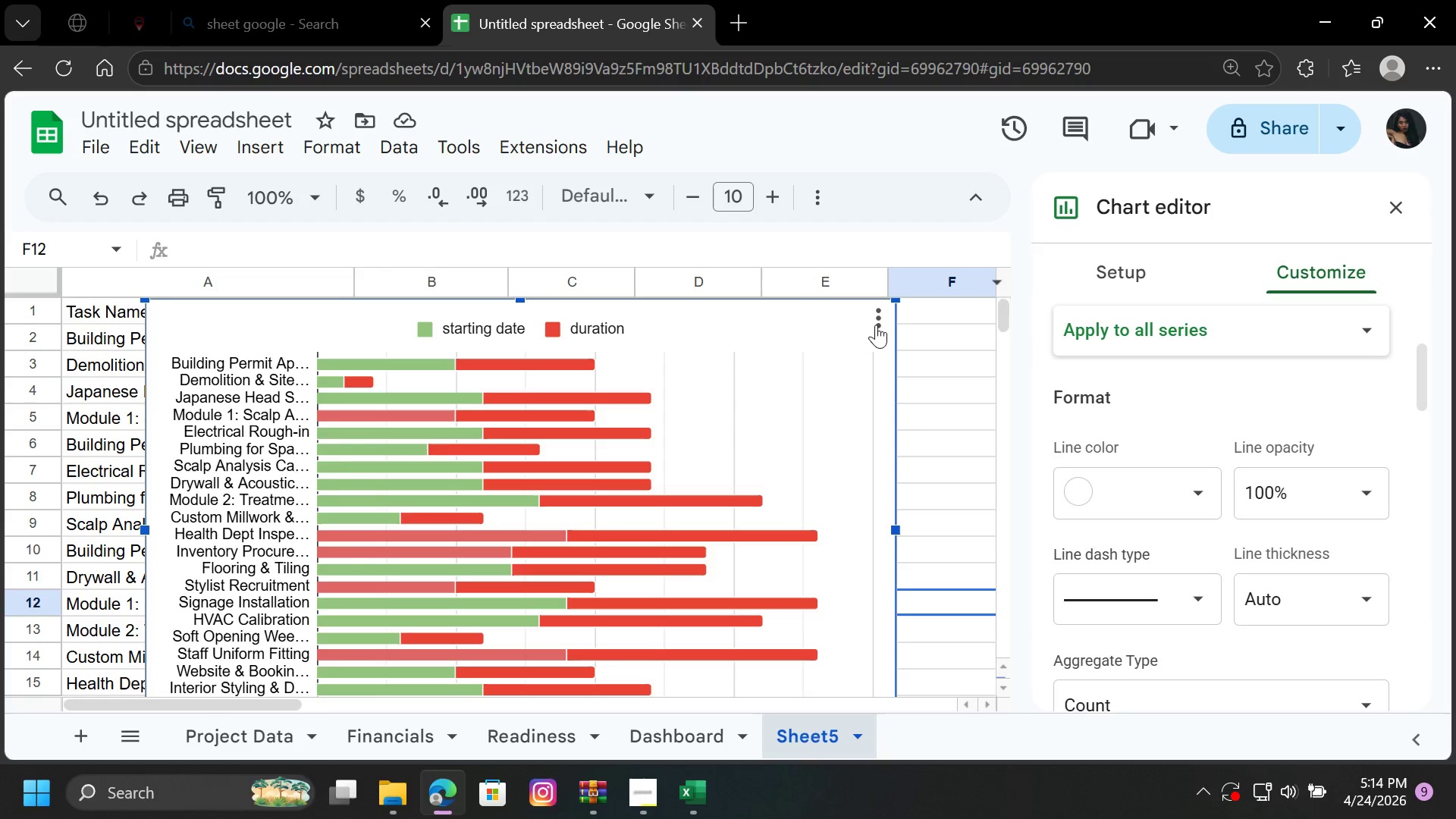 
left_click([877, 325])
 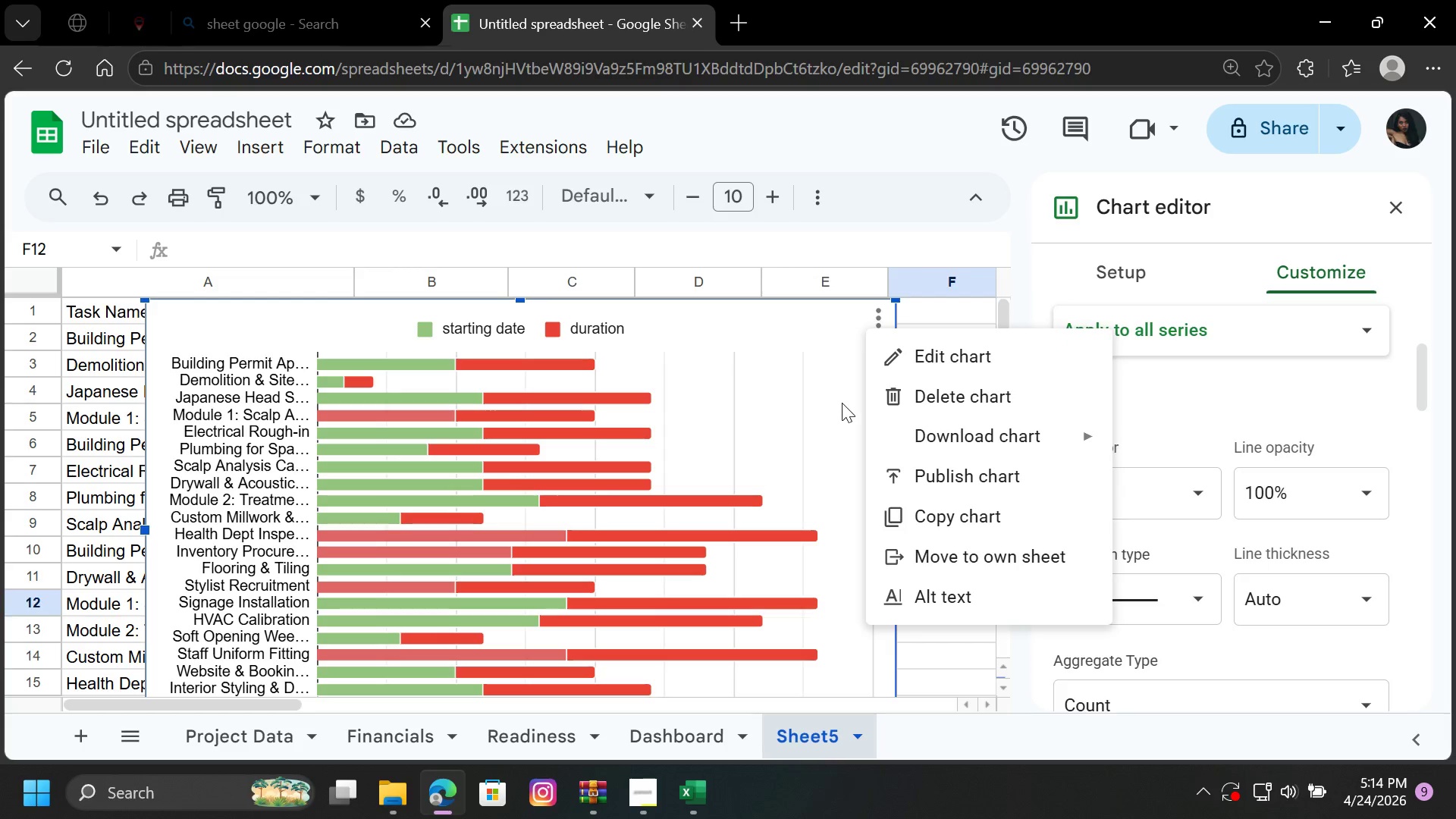 
left_click([961, 315])
 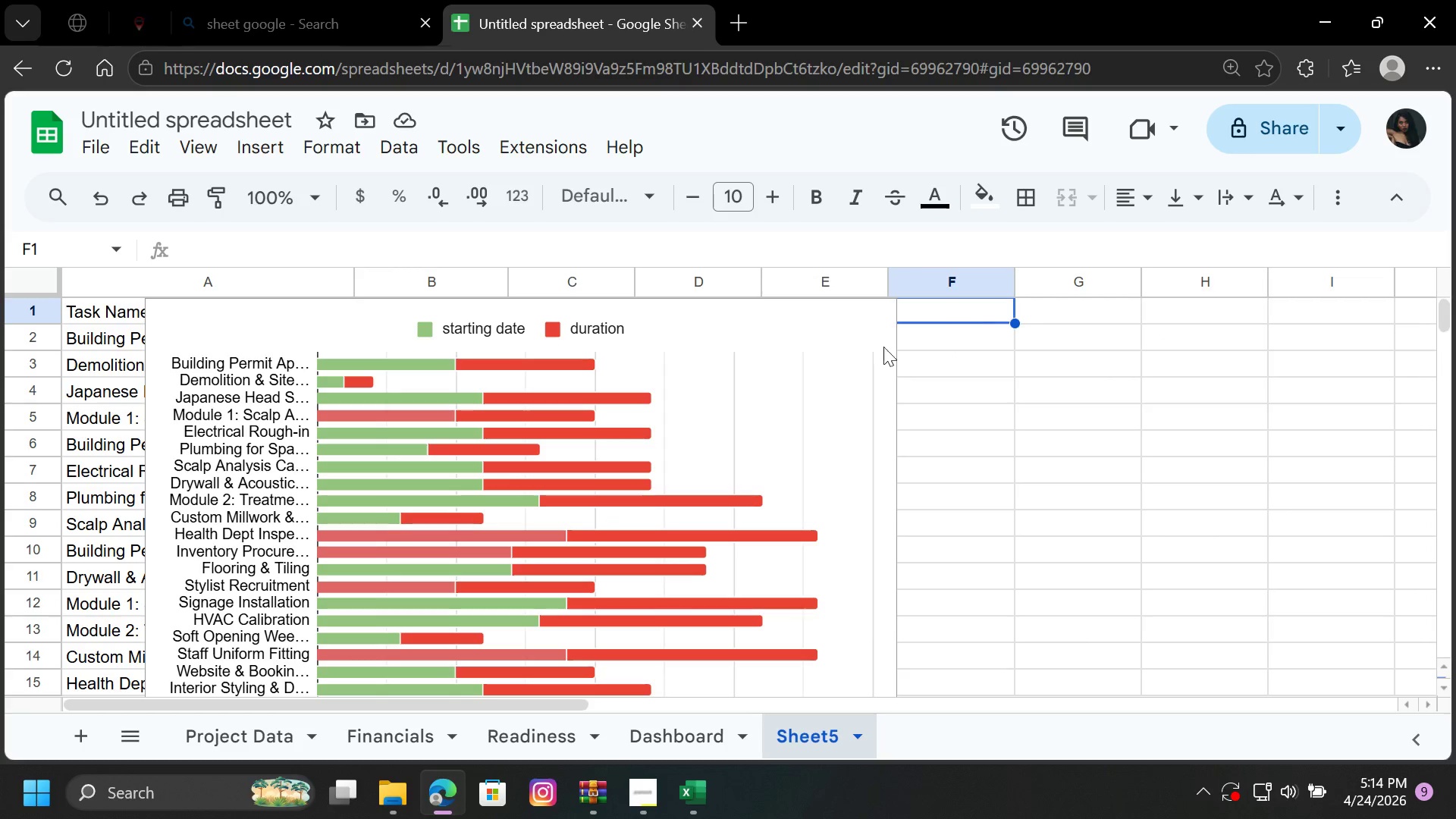 
left_click([843, 329])
 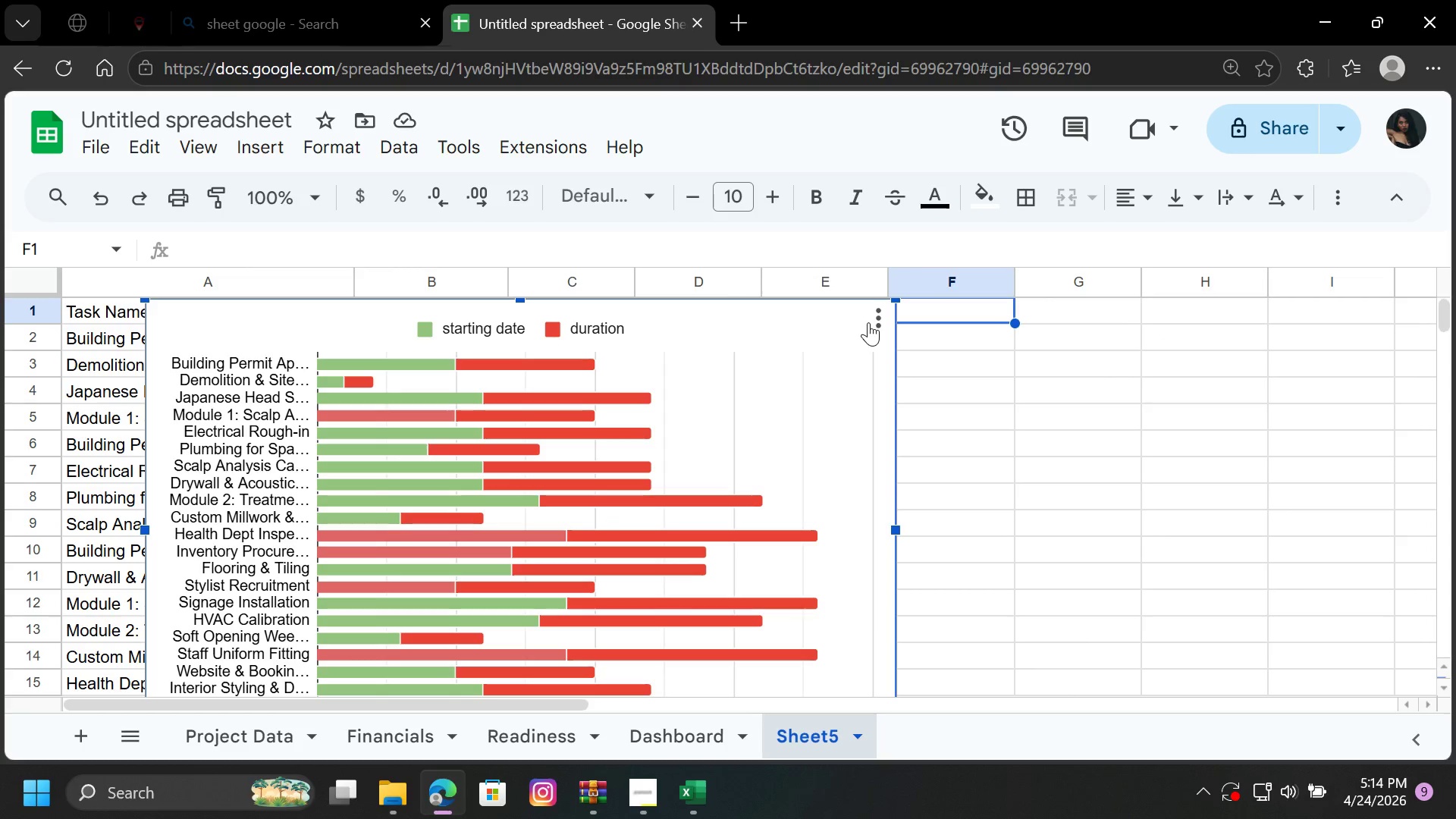 
left_click([877, 316])
 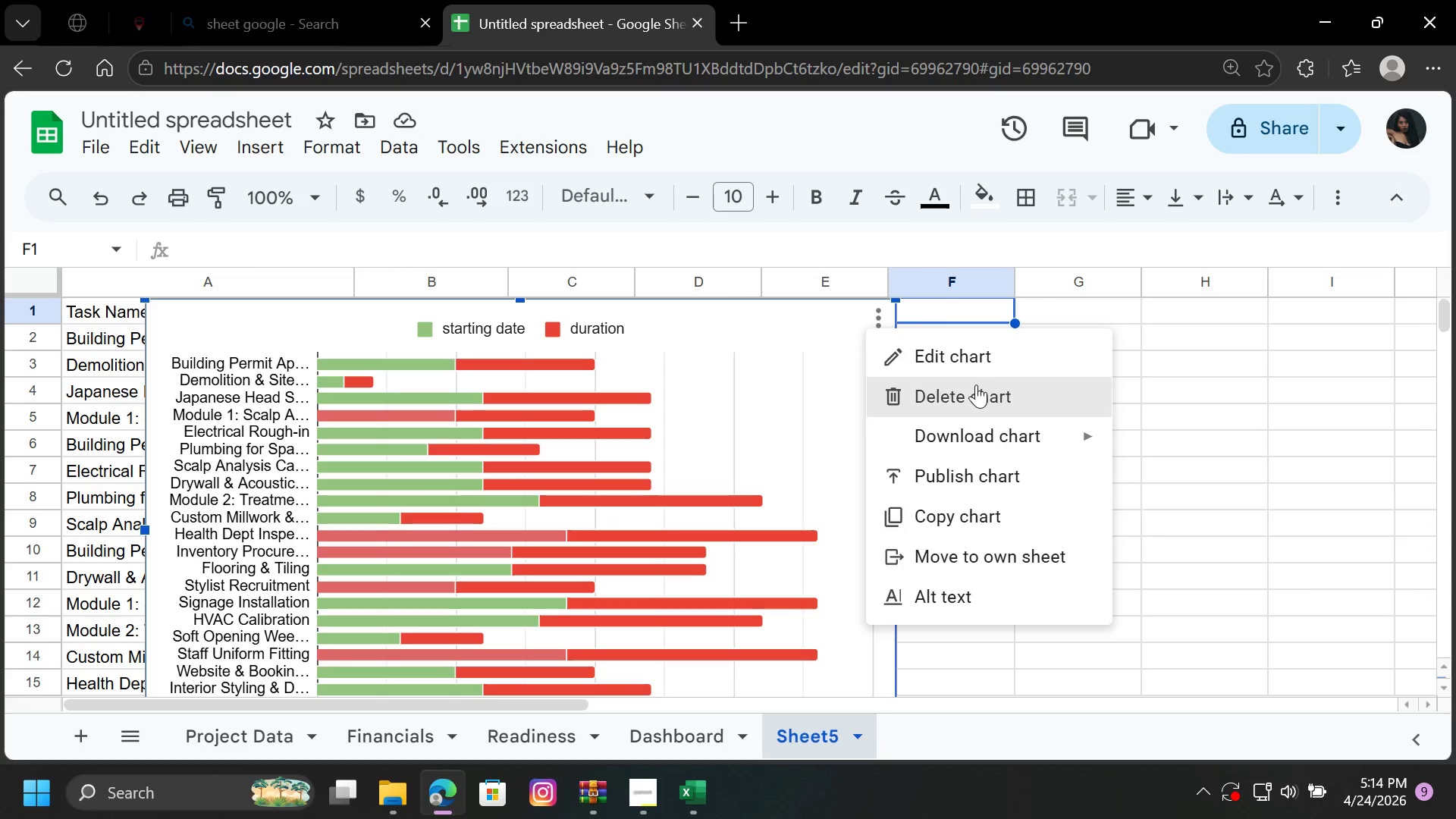 
left_click([983, 361])
 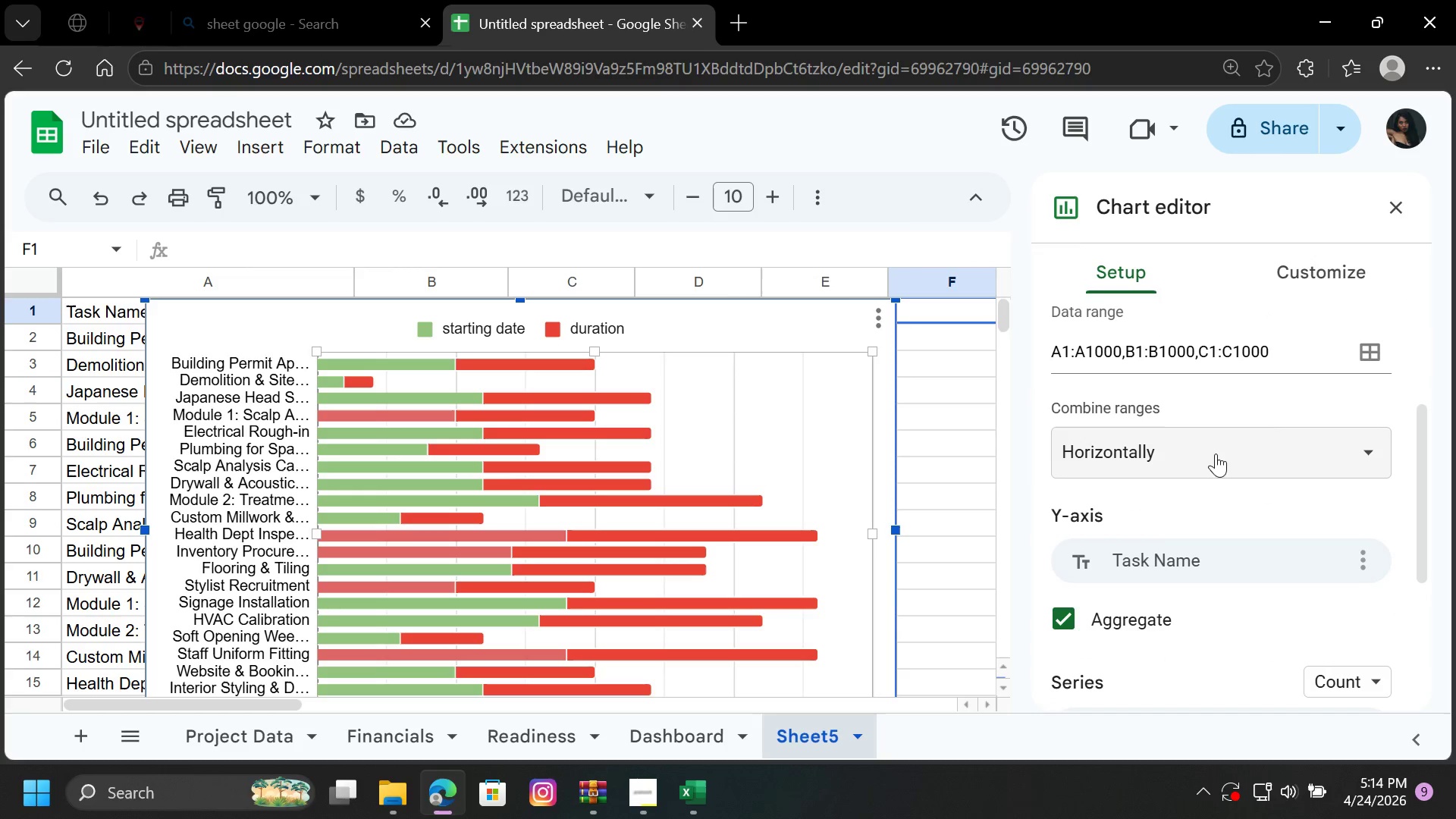 
scroll: coordinate [1191, 457], scroll_direction: up, amount: 7.0
 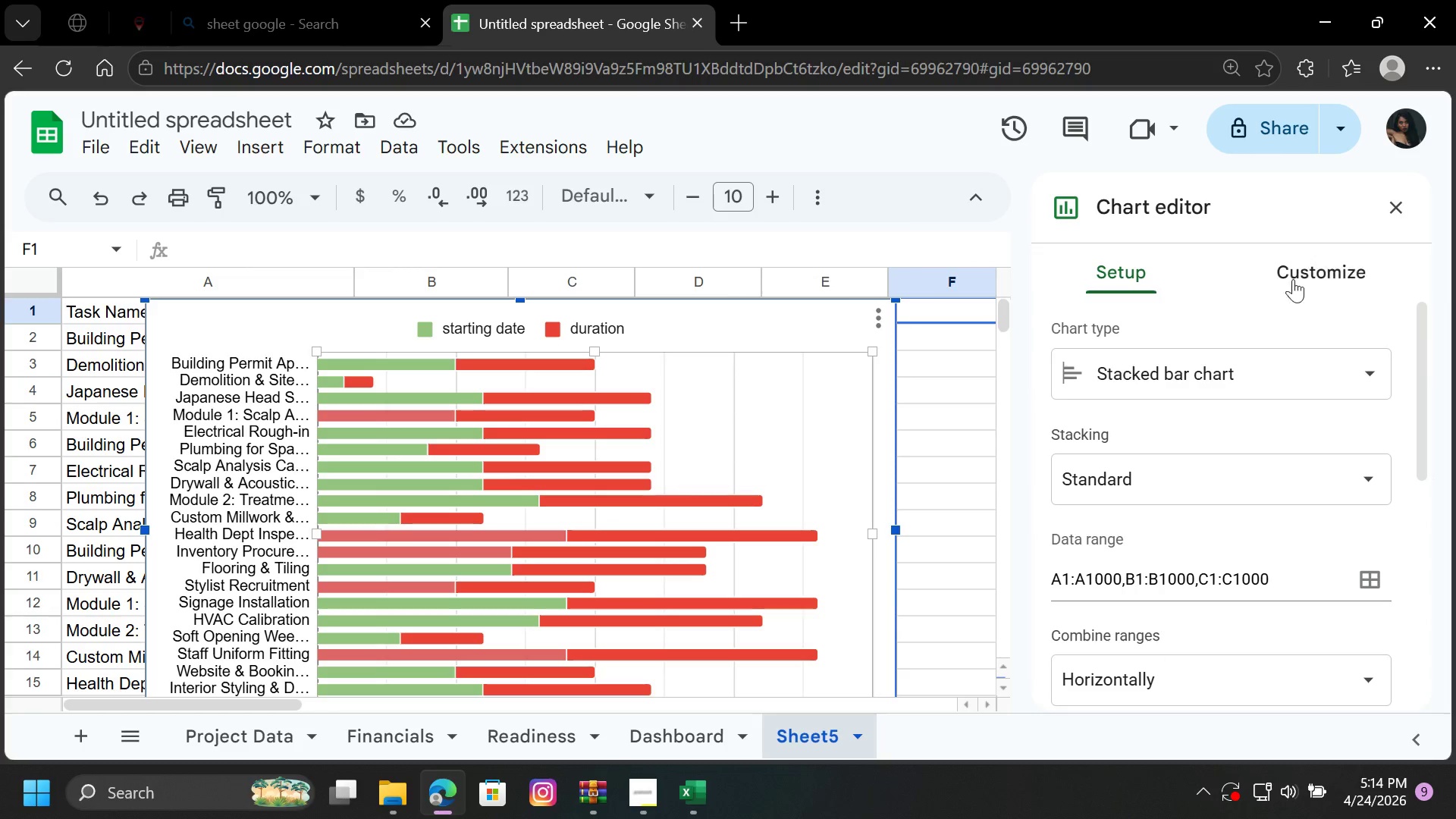 
left_click([1313, 274])
 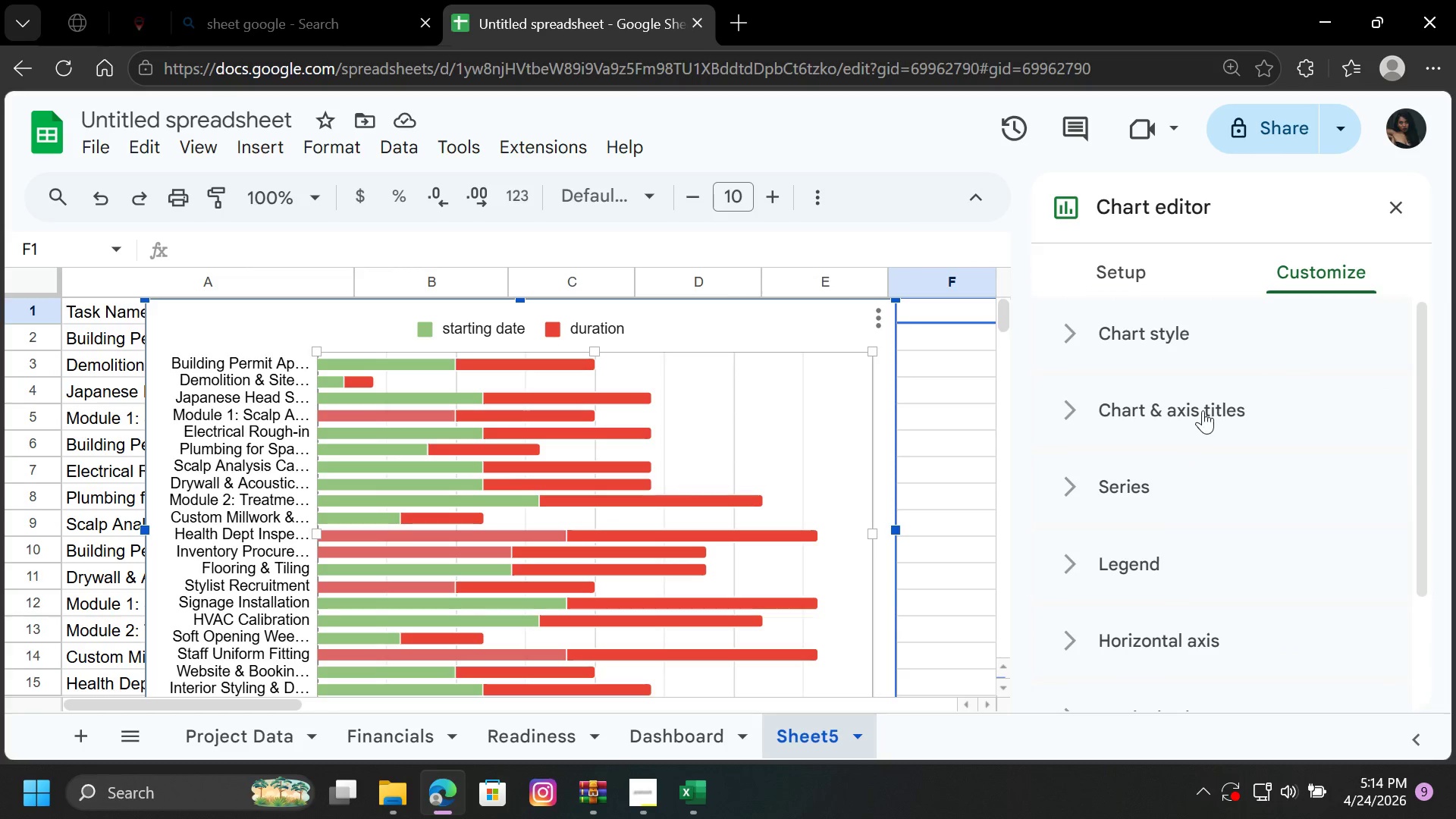 
left_click([1205, 408])
 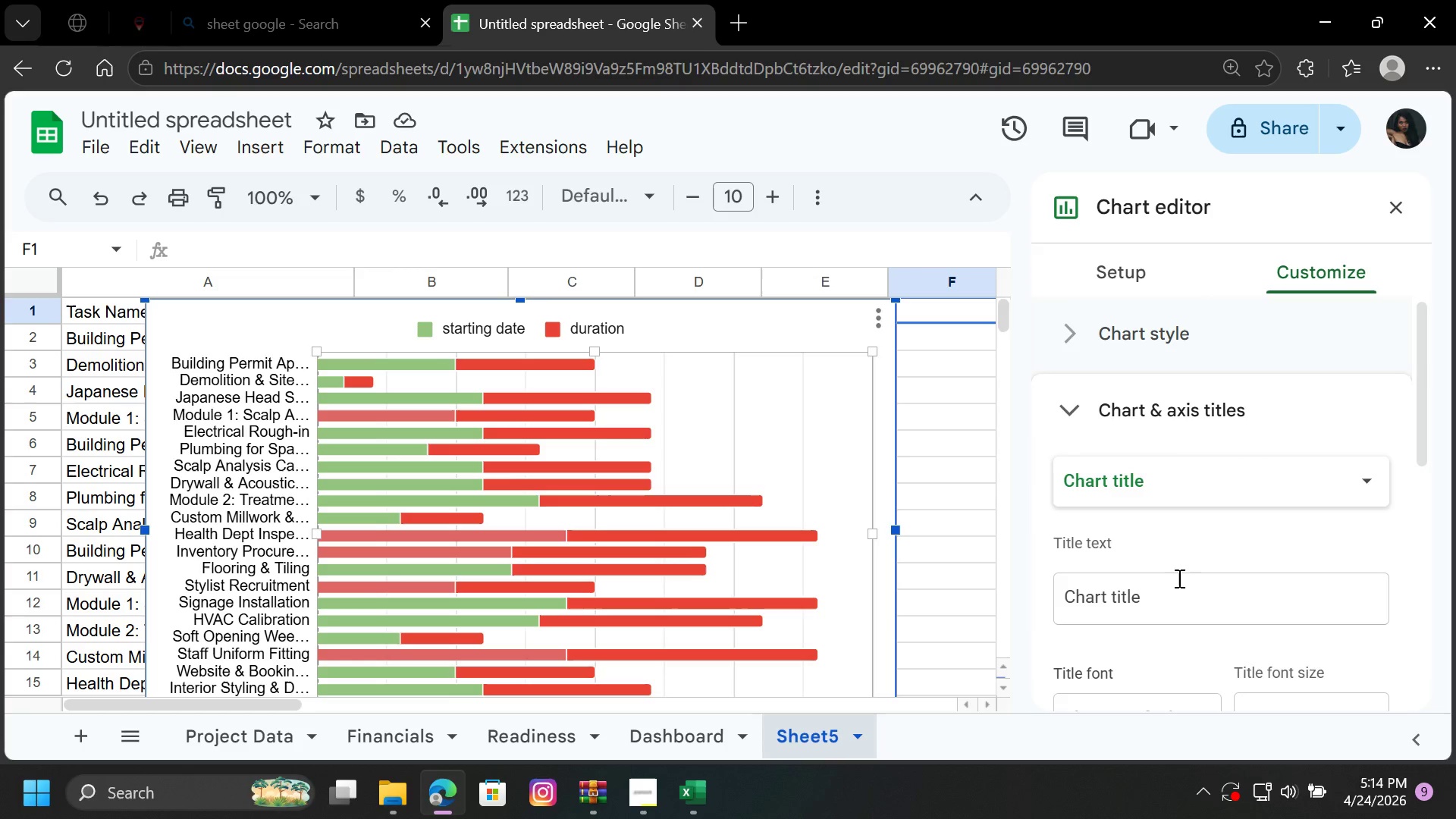 
left_click([1175, 585])
 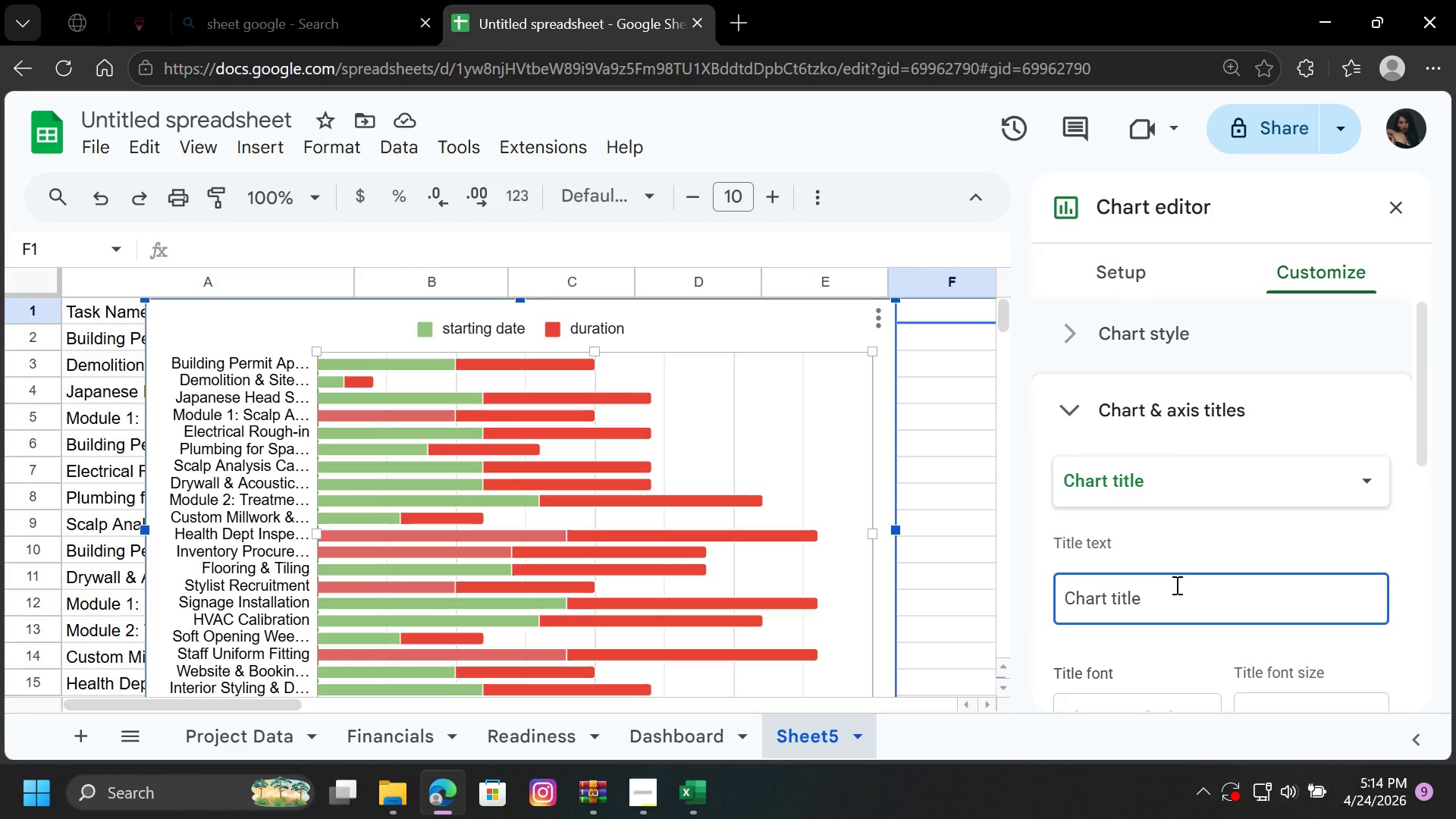 
type(Project Timeline()
 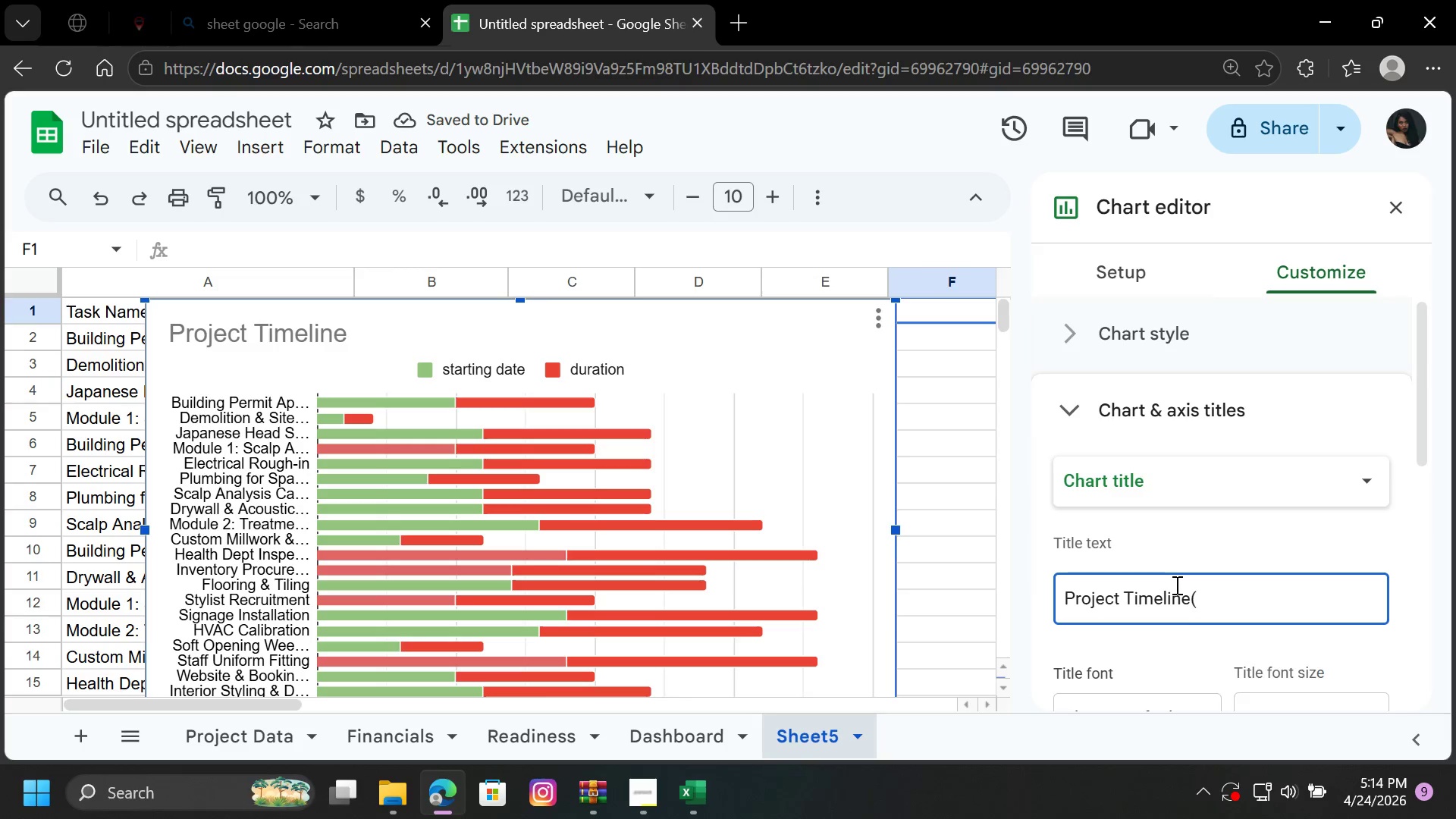 
type(ineital Taskd)
key(Backspace)
type(s))
 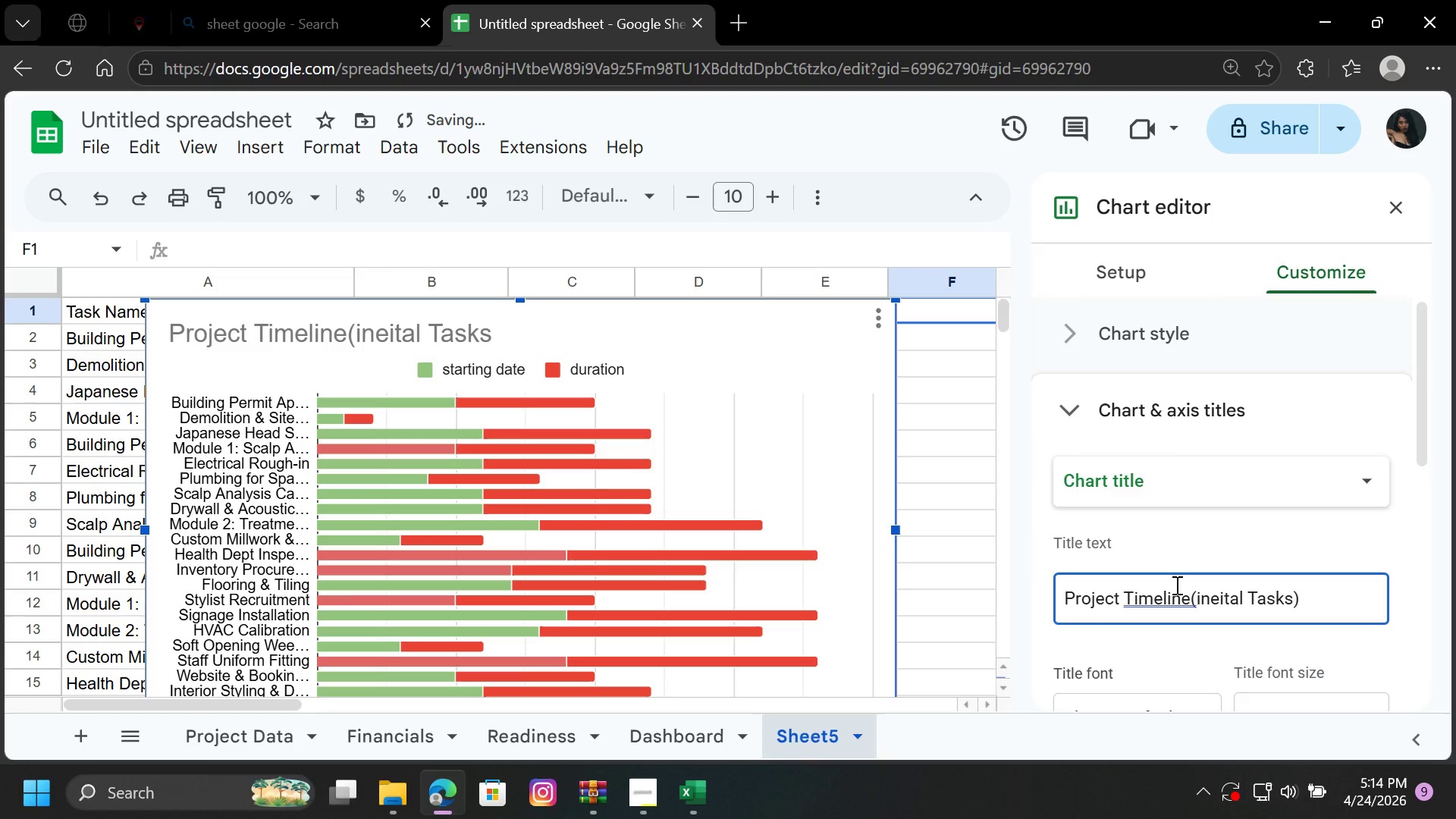 
mouse_move([1210, 595])
 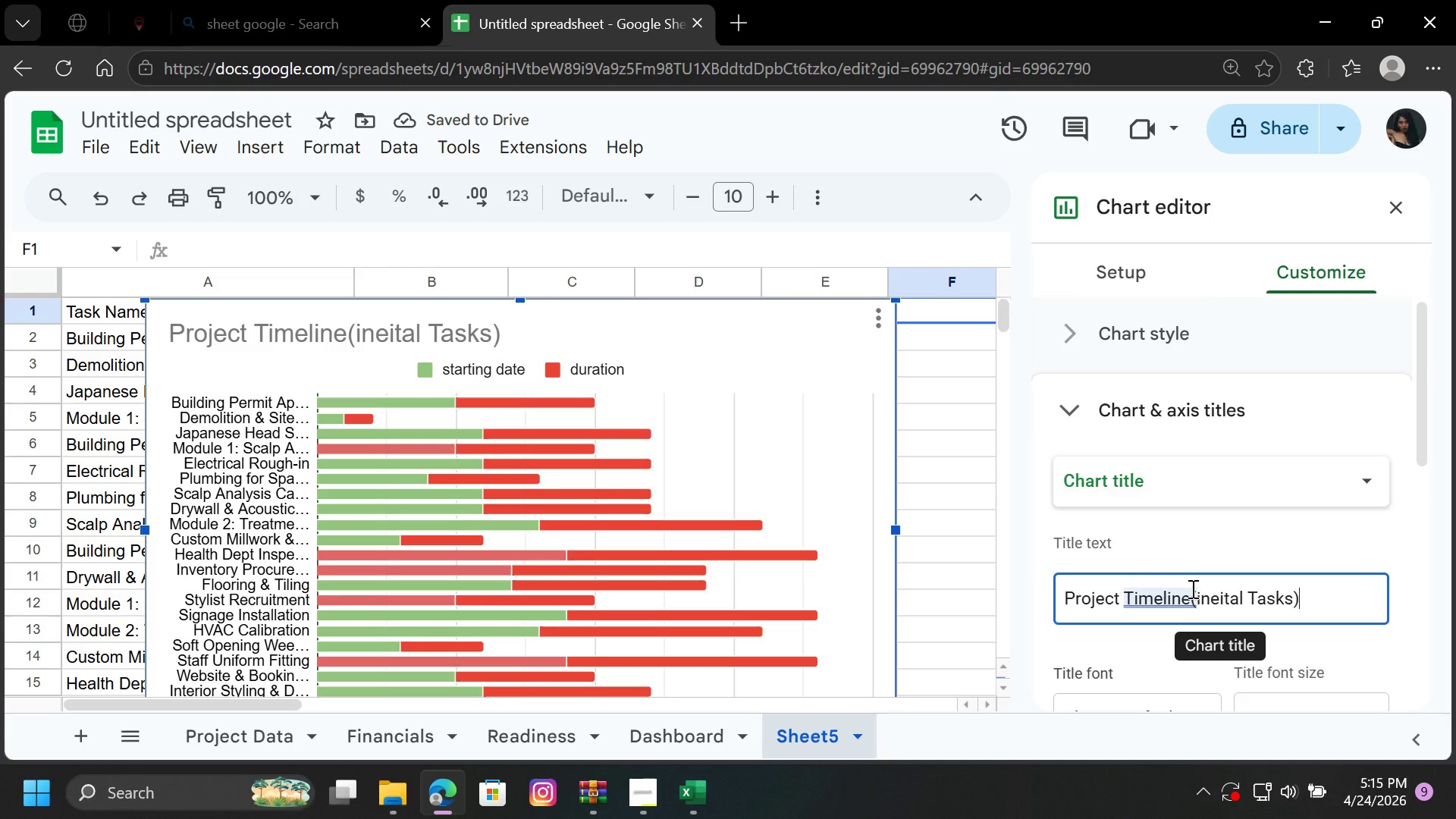 
left_click([1191, 588])
 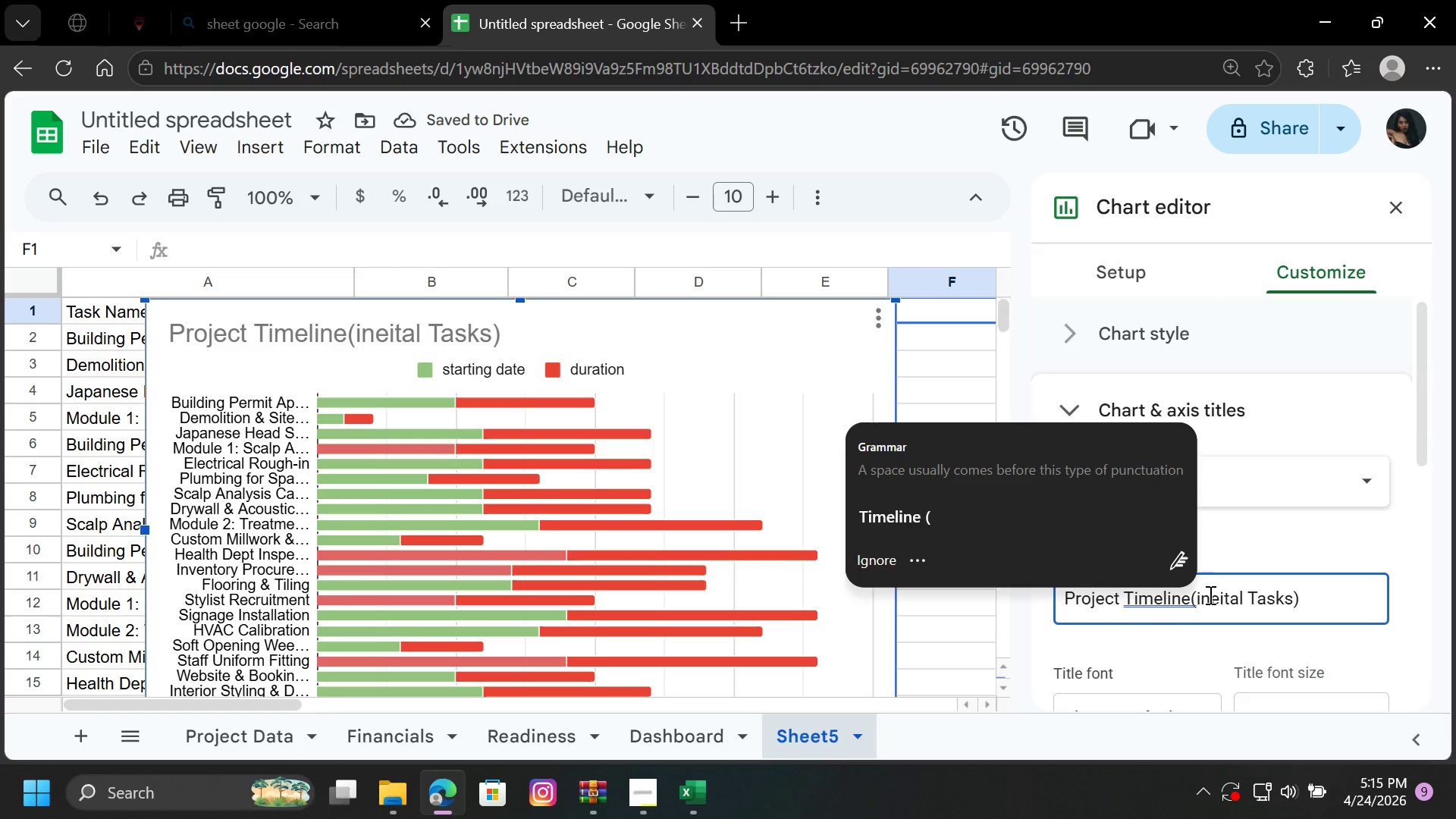 
key(Space)
 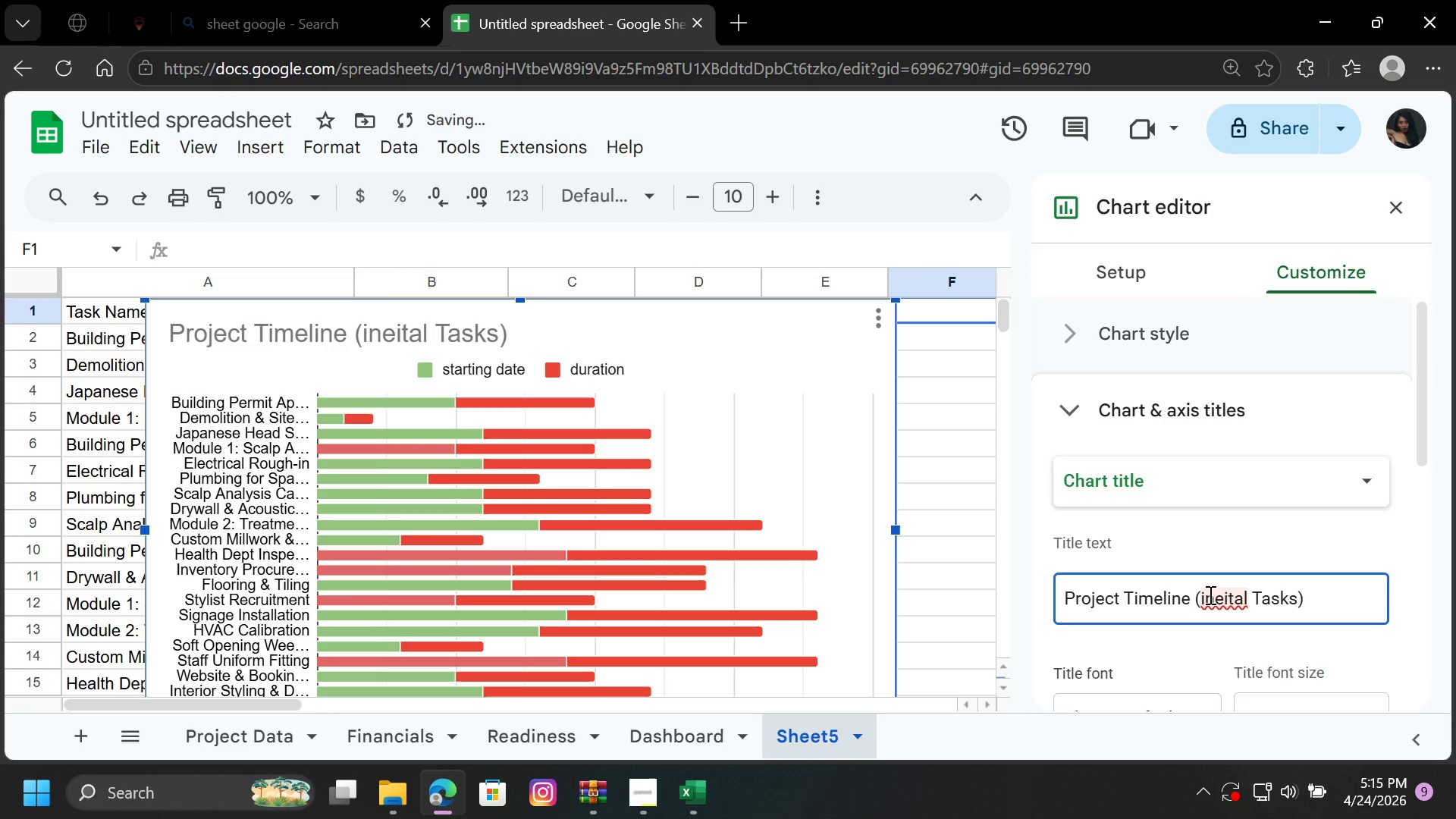 
left_click([1209, 595])
 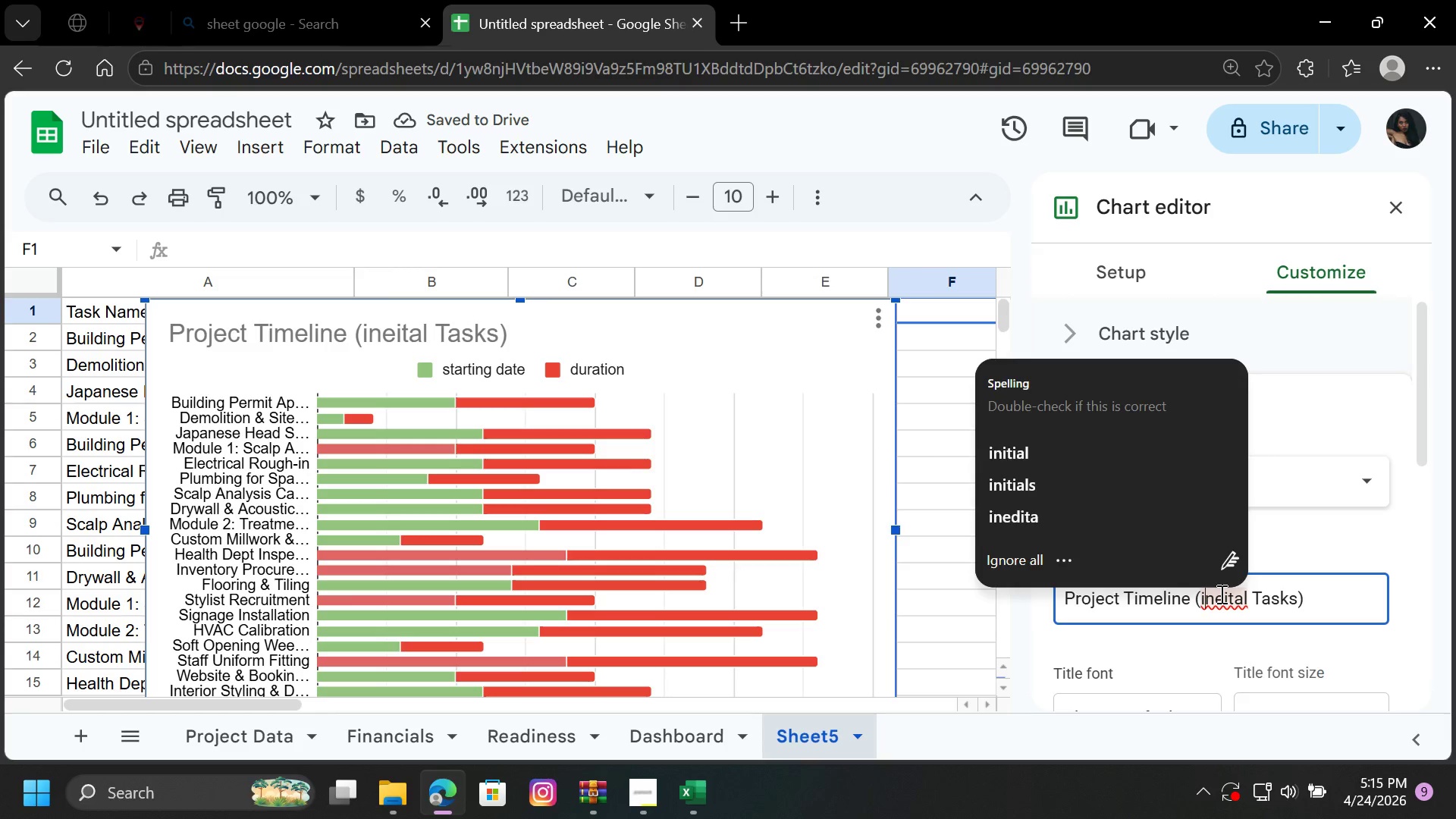 
key(Backspace)
 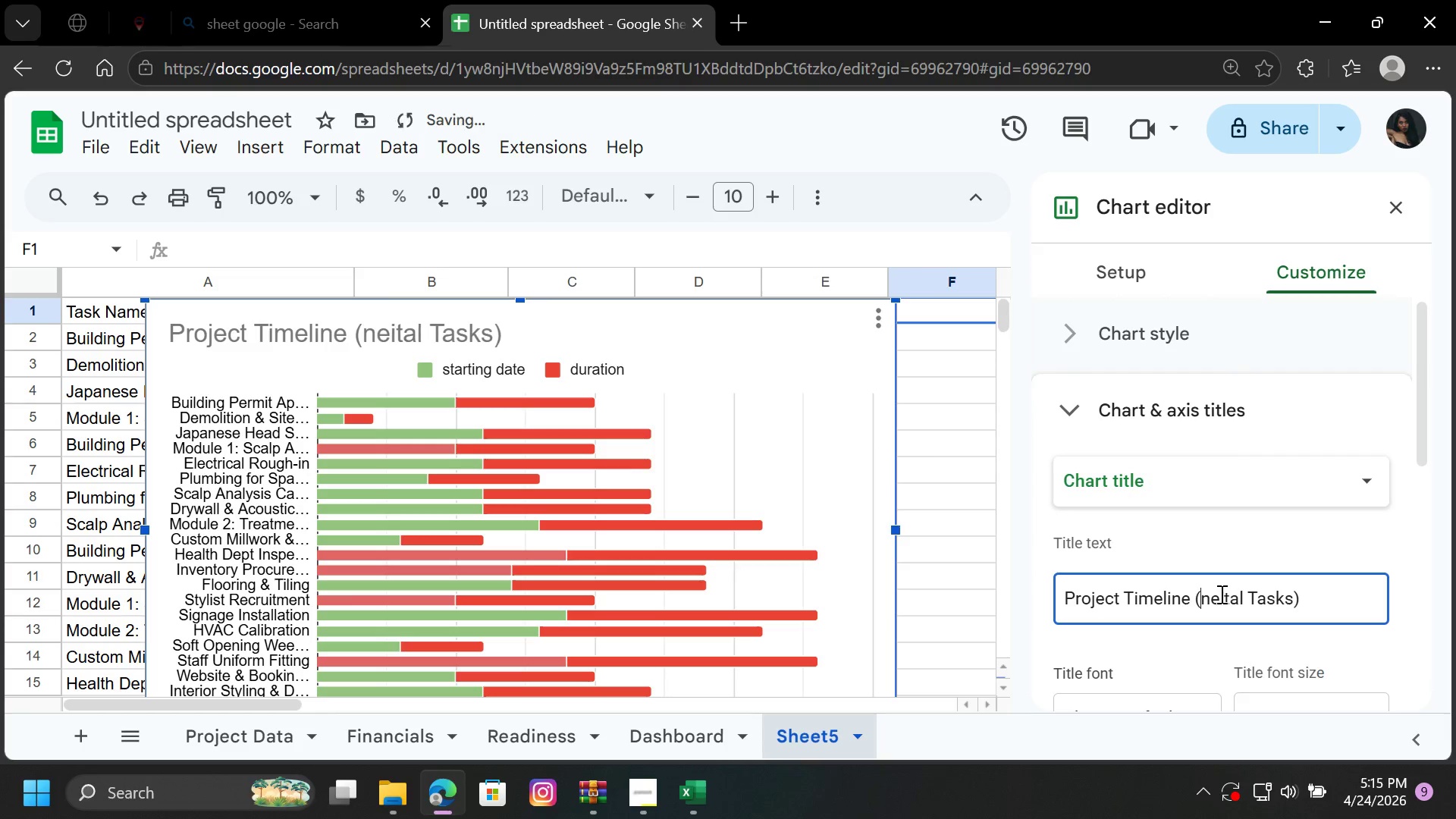 
key(CapsLock)
 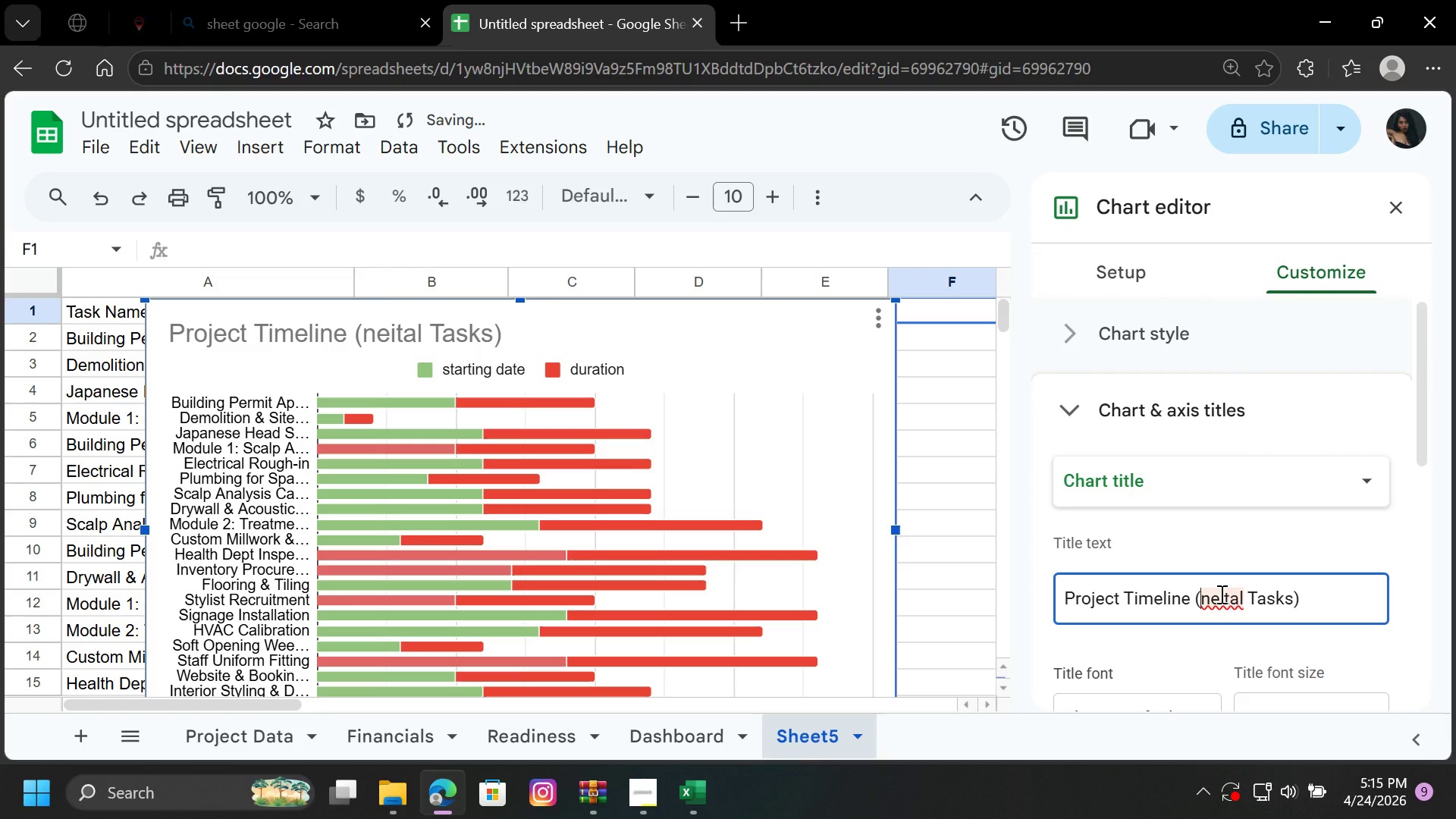 
key(I)
 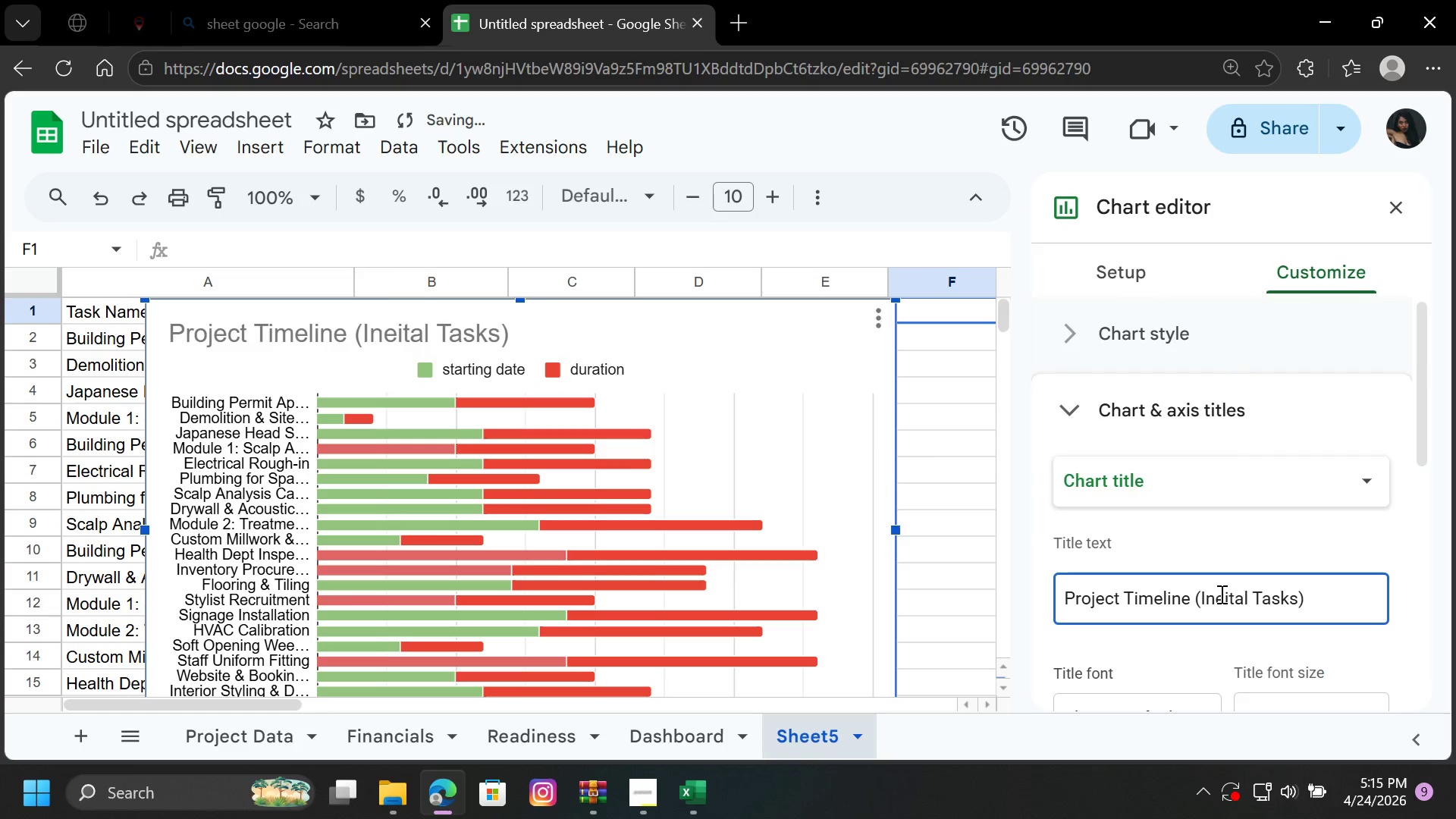 
key(ArrowRight)
 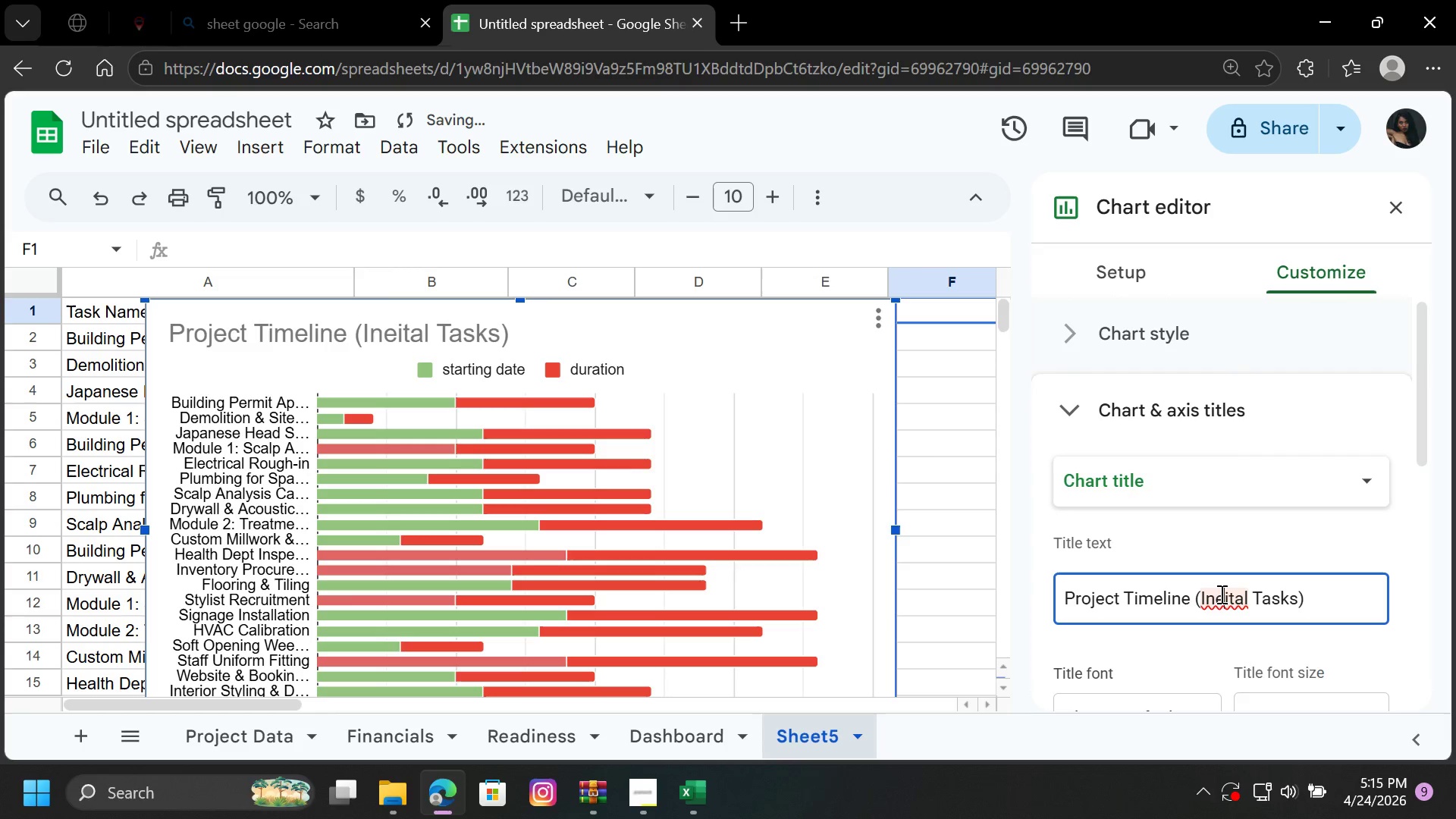 
key(ArrowRight)
 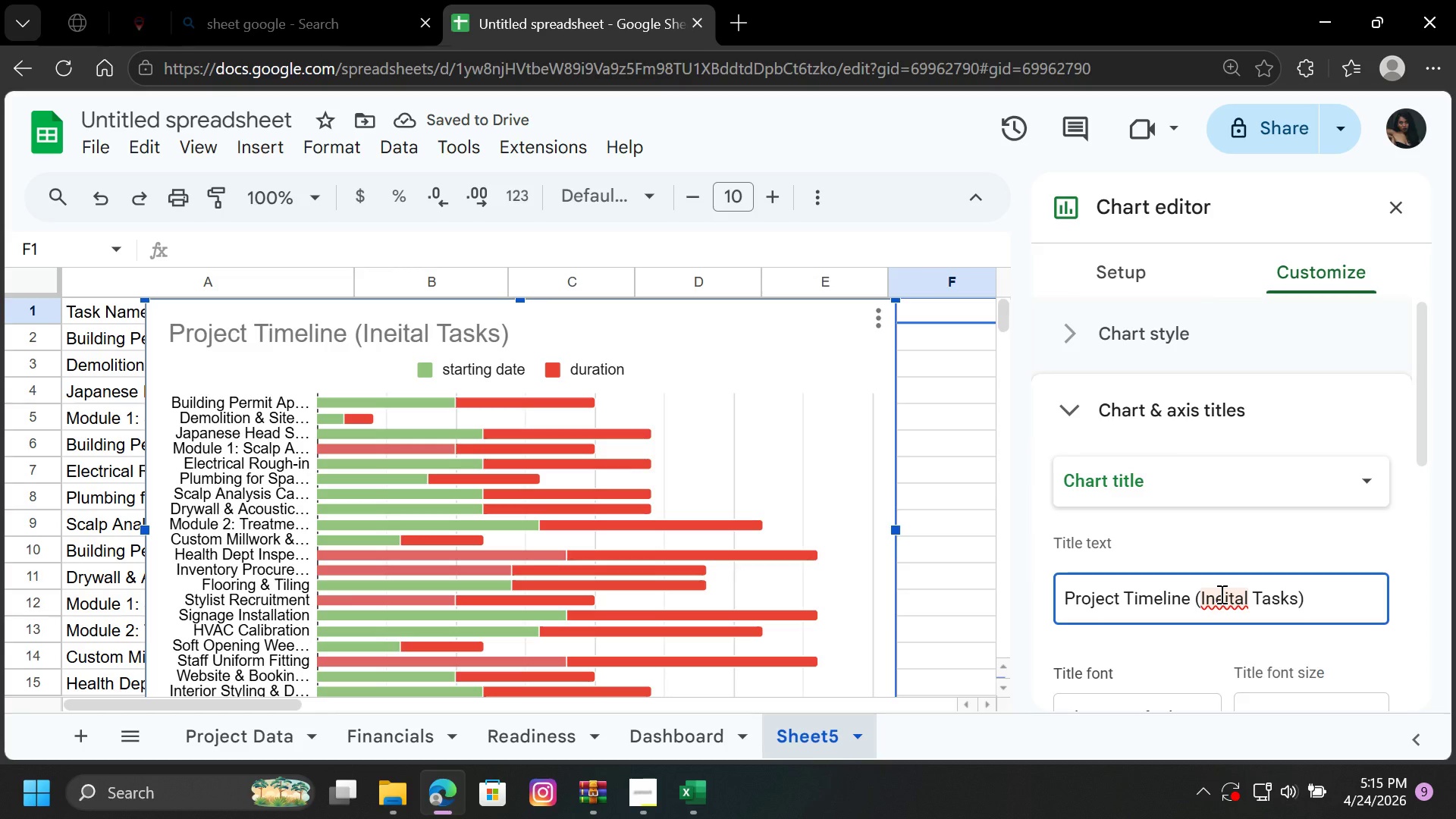 
key(Backspace)
 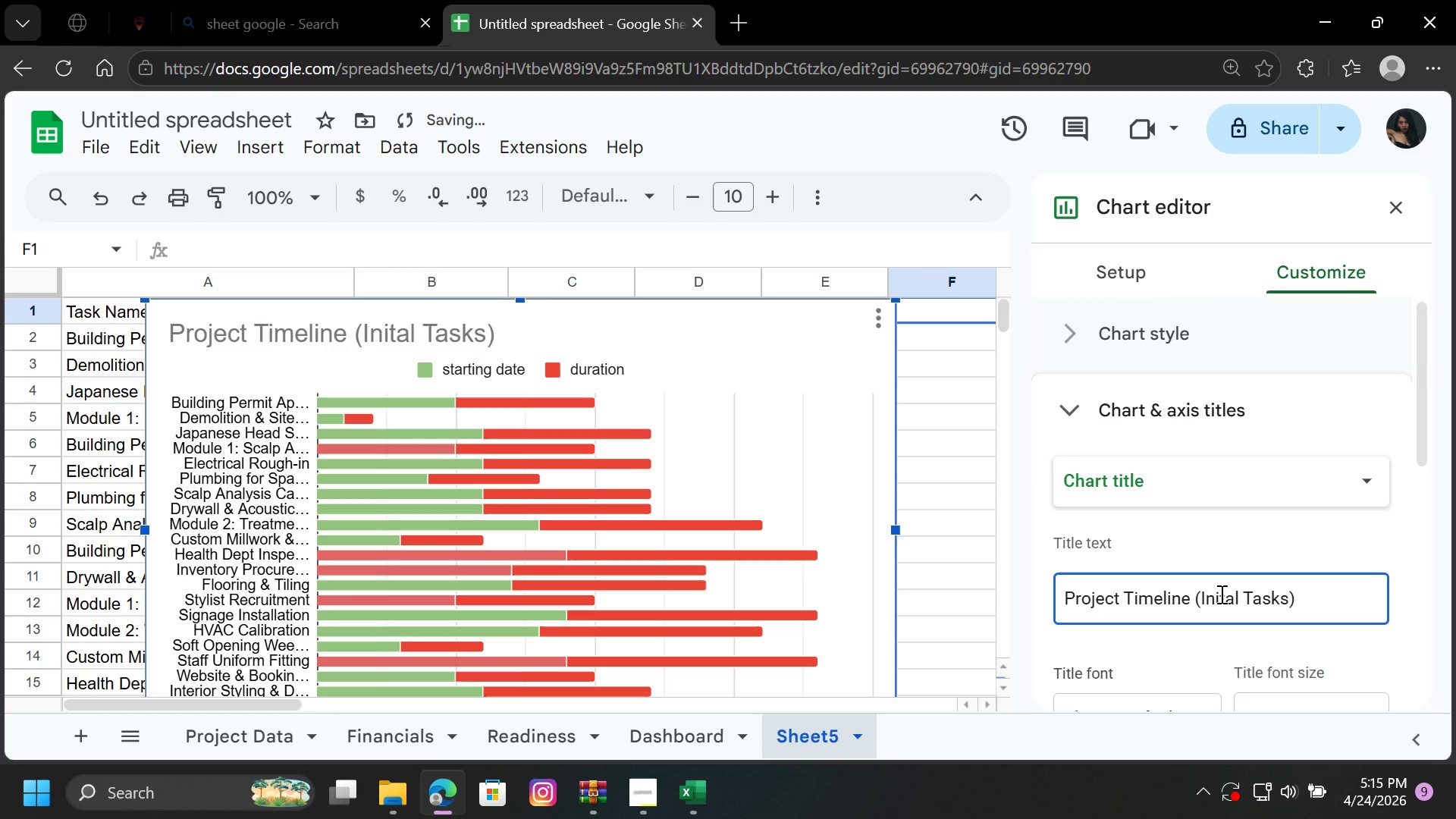 
key(I)
 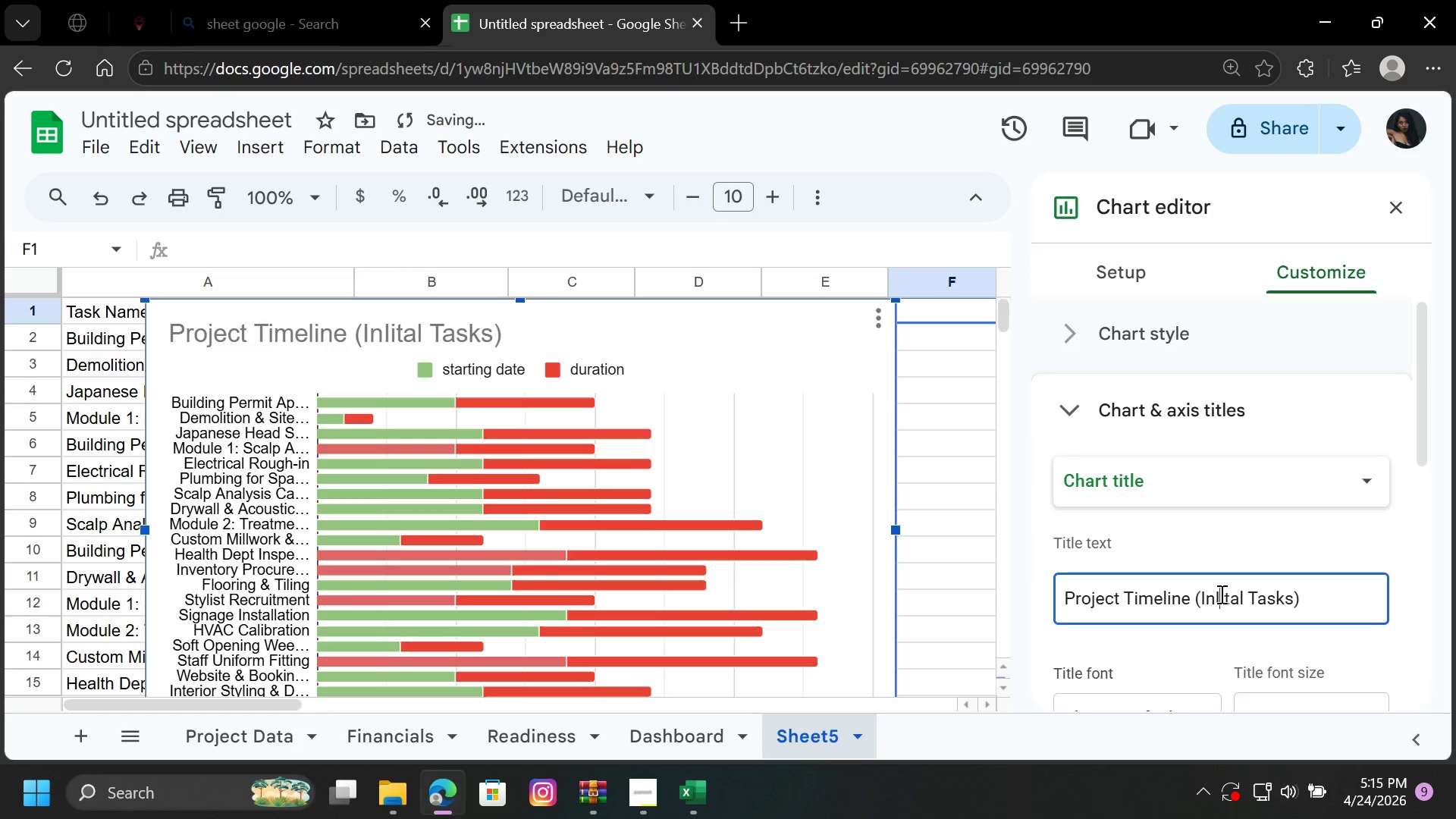 
key(Backspace)
 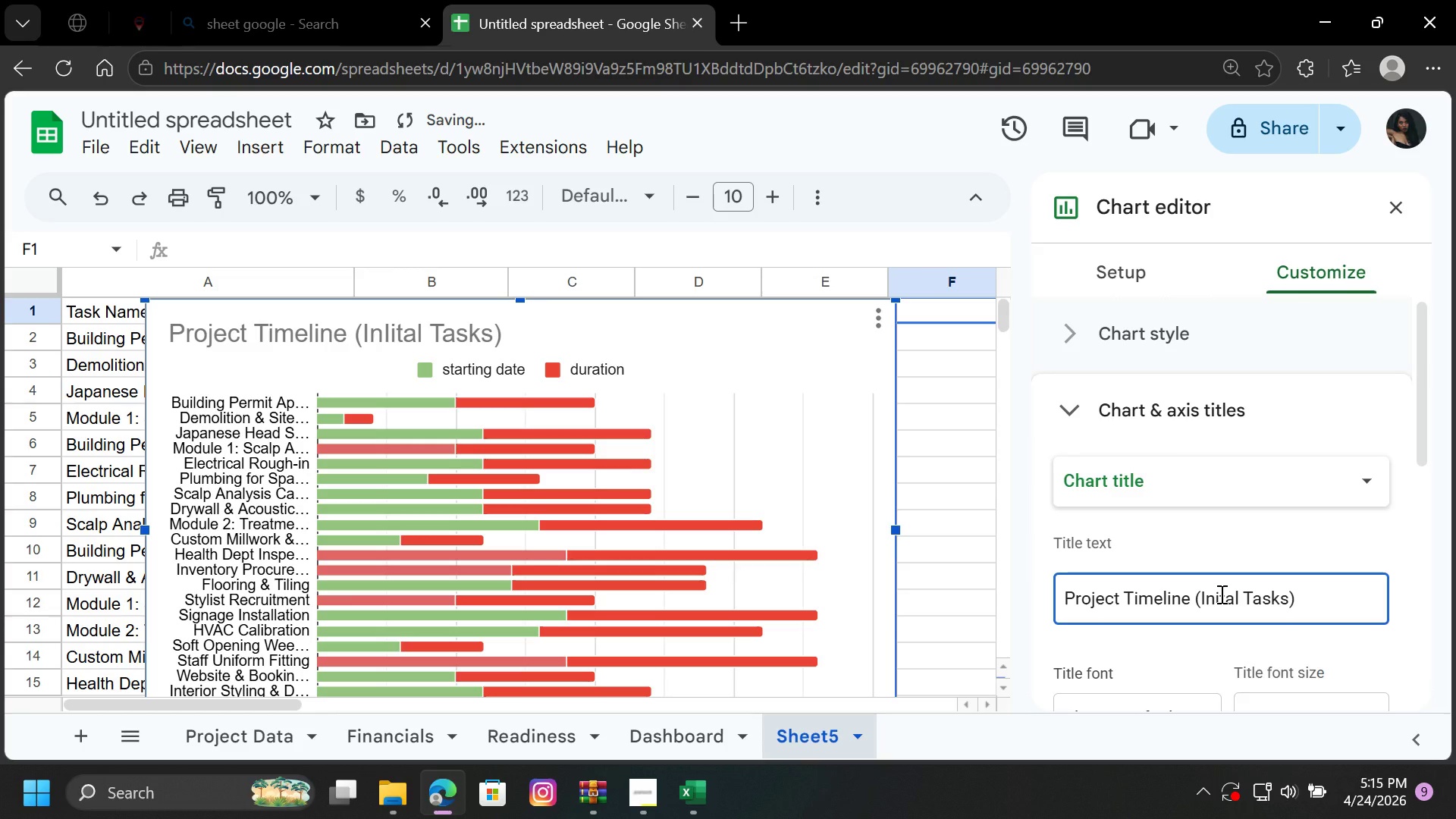 
key(CapsLock)
 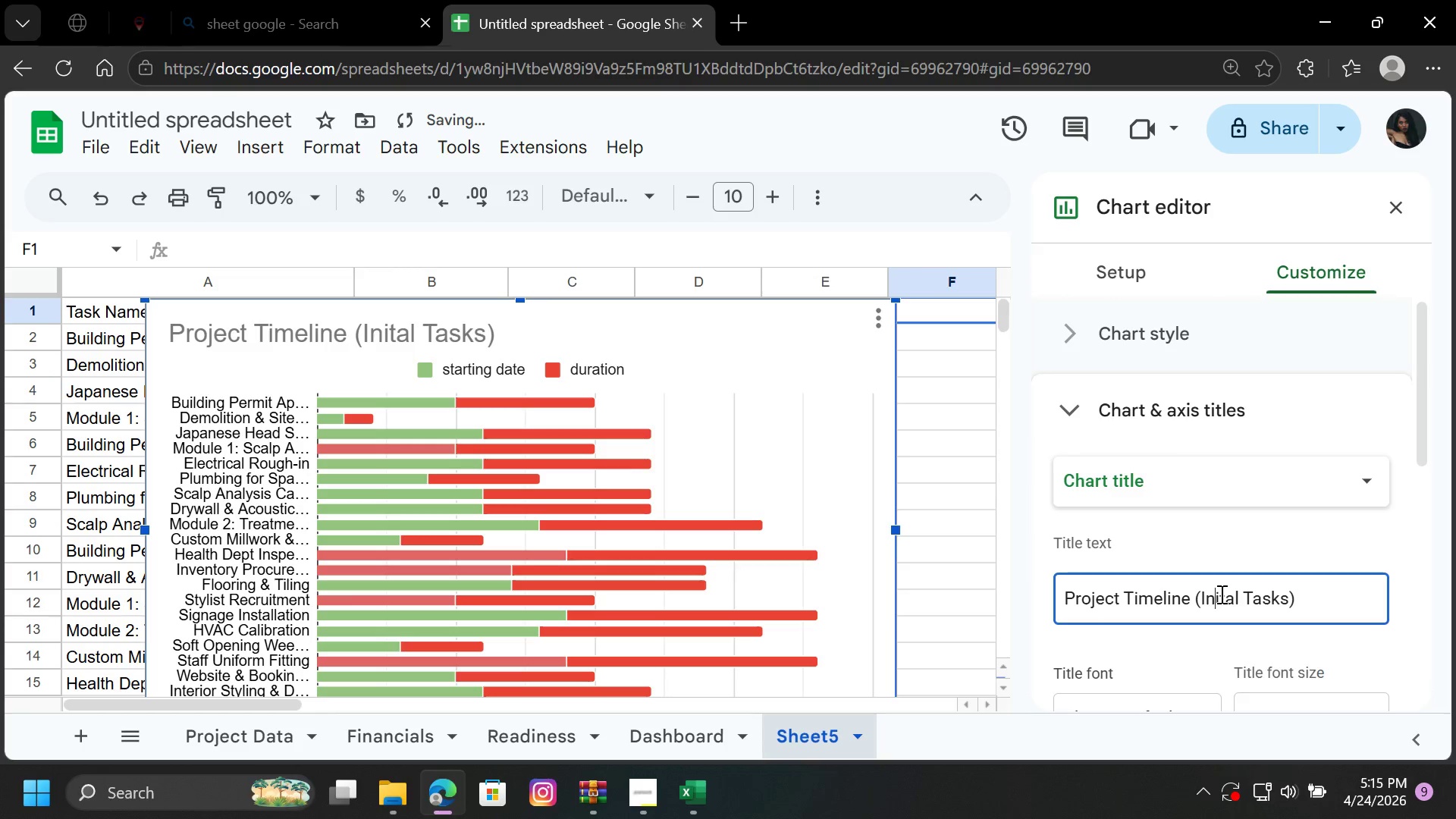 
key(I)
 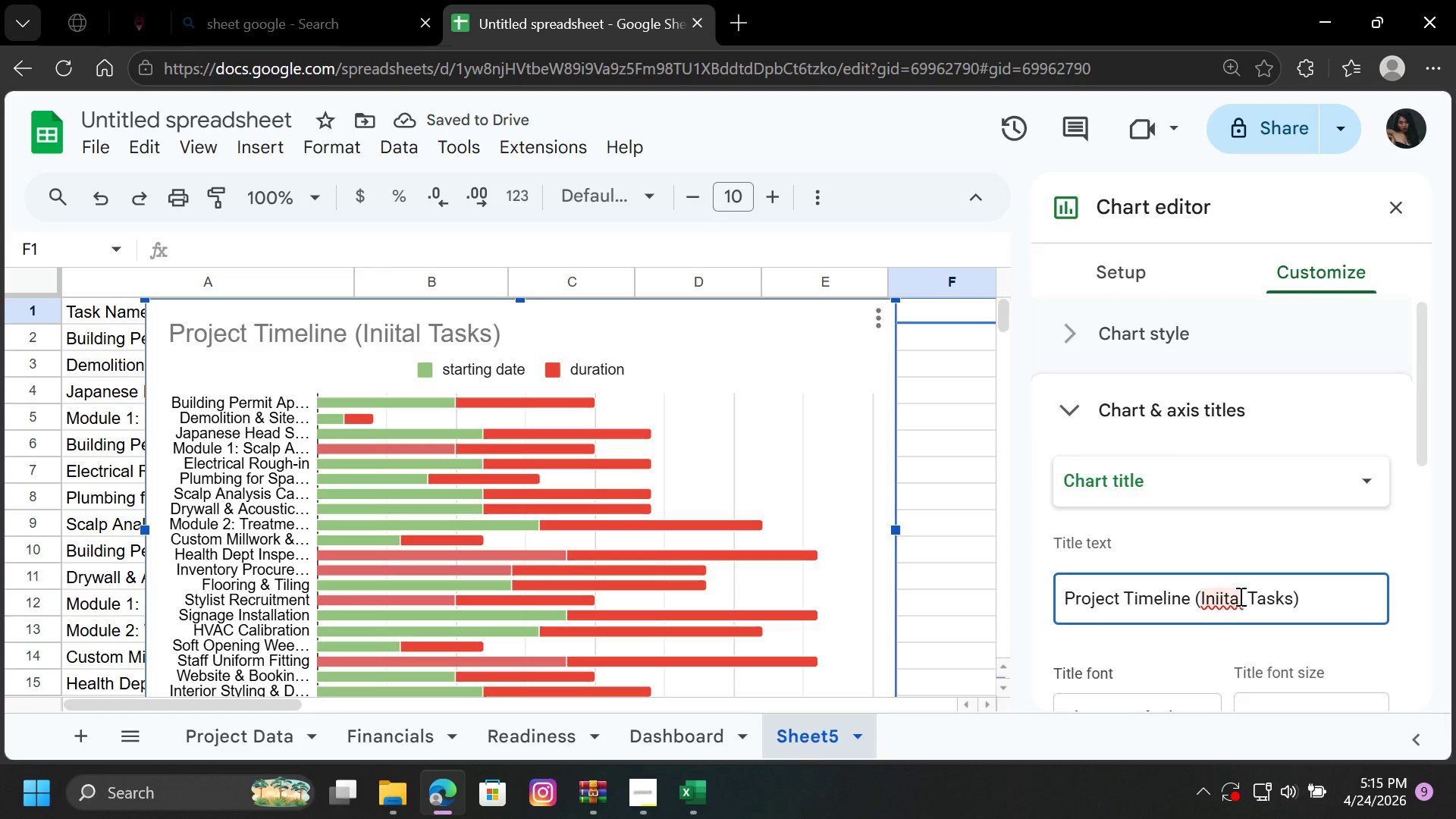 
wait(5.14)
 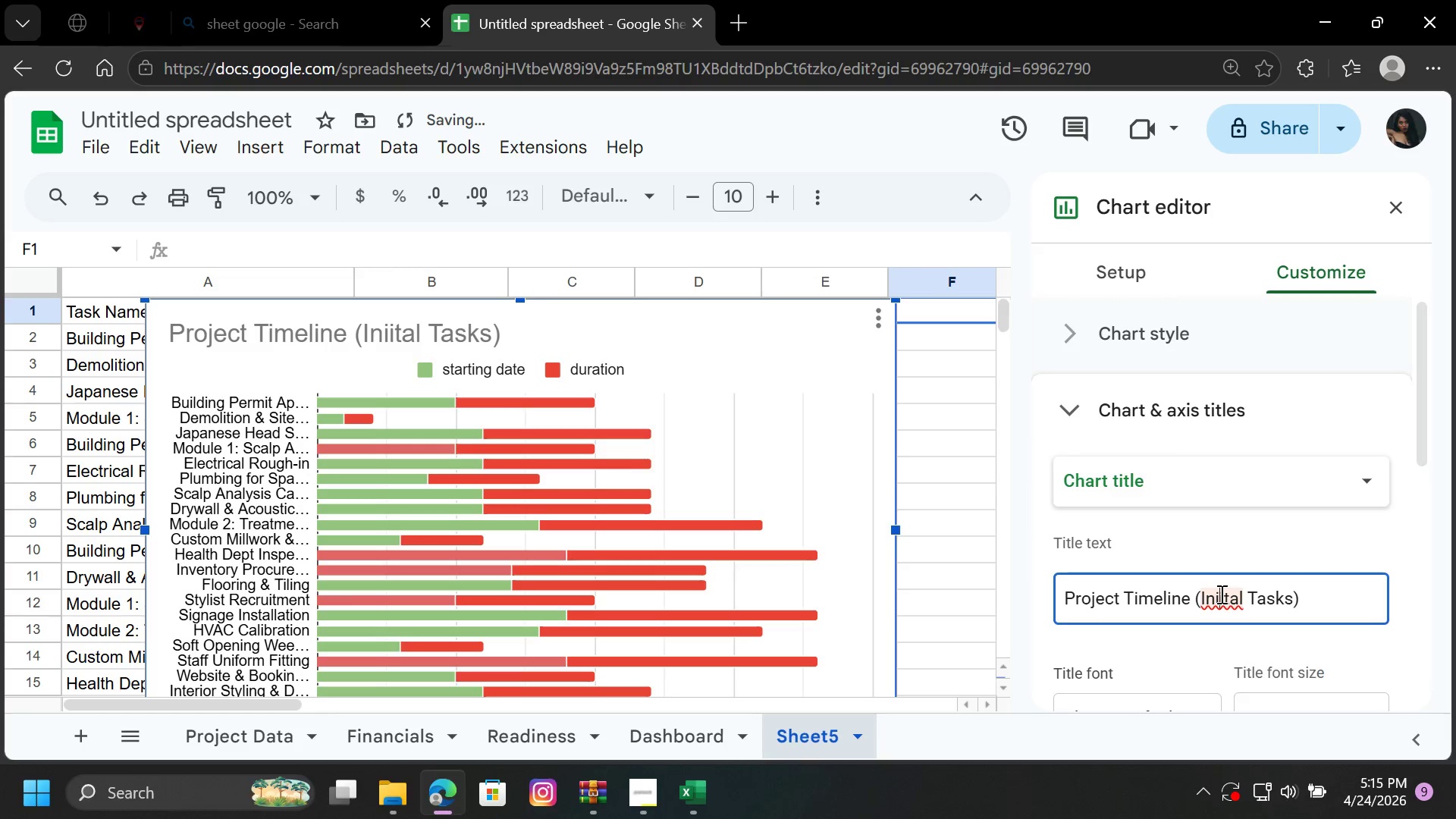 
key(Backspace)
 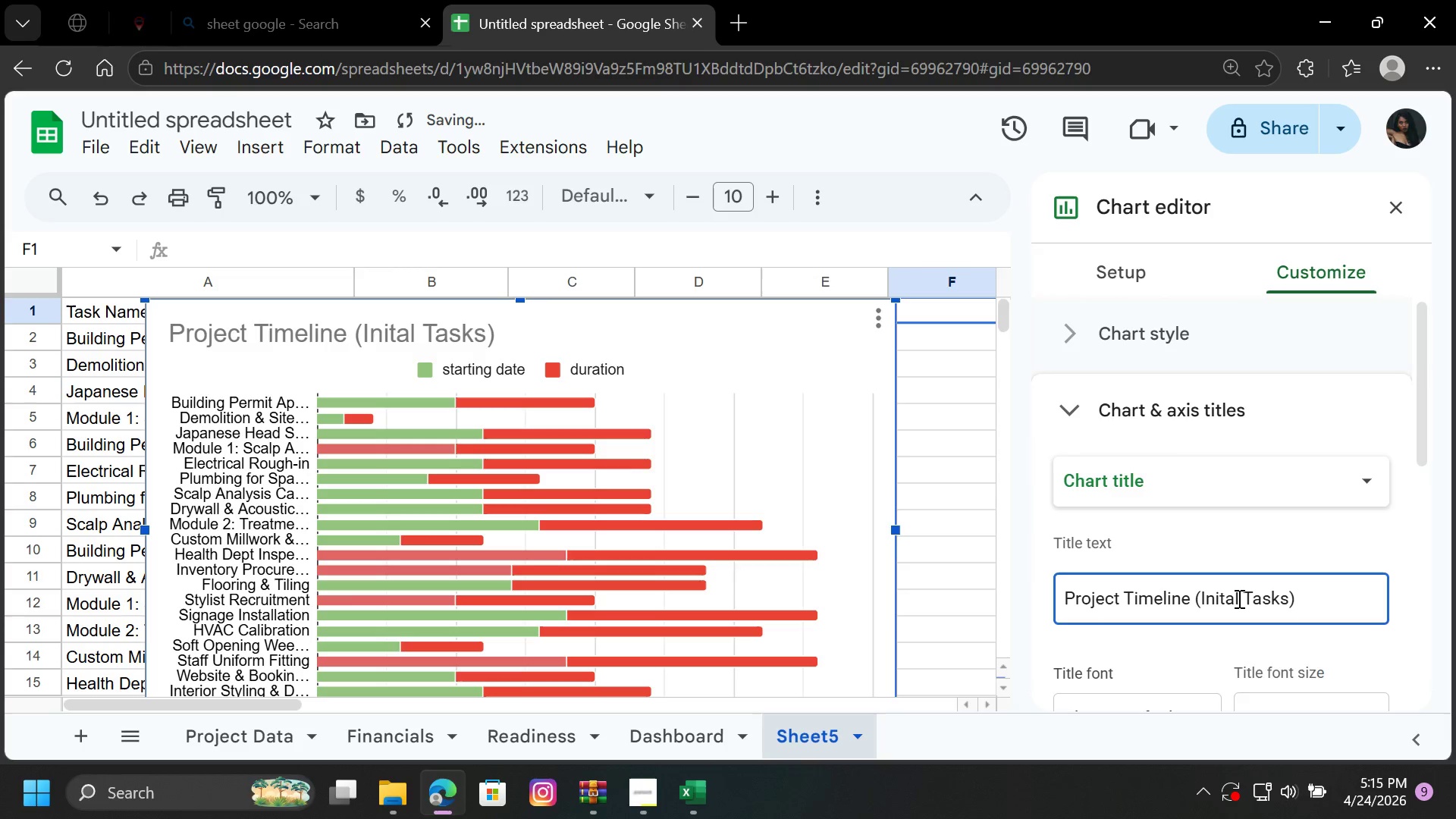 
key(ArrowRight)
 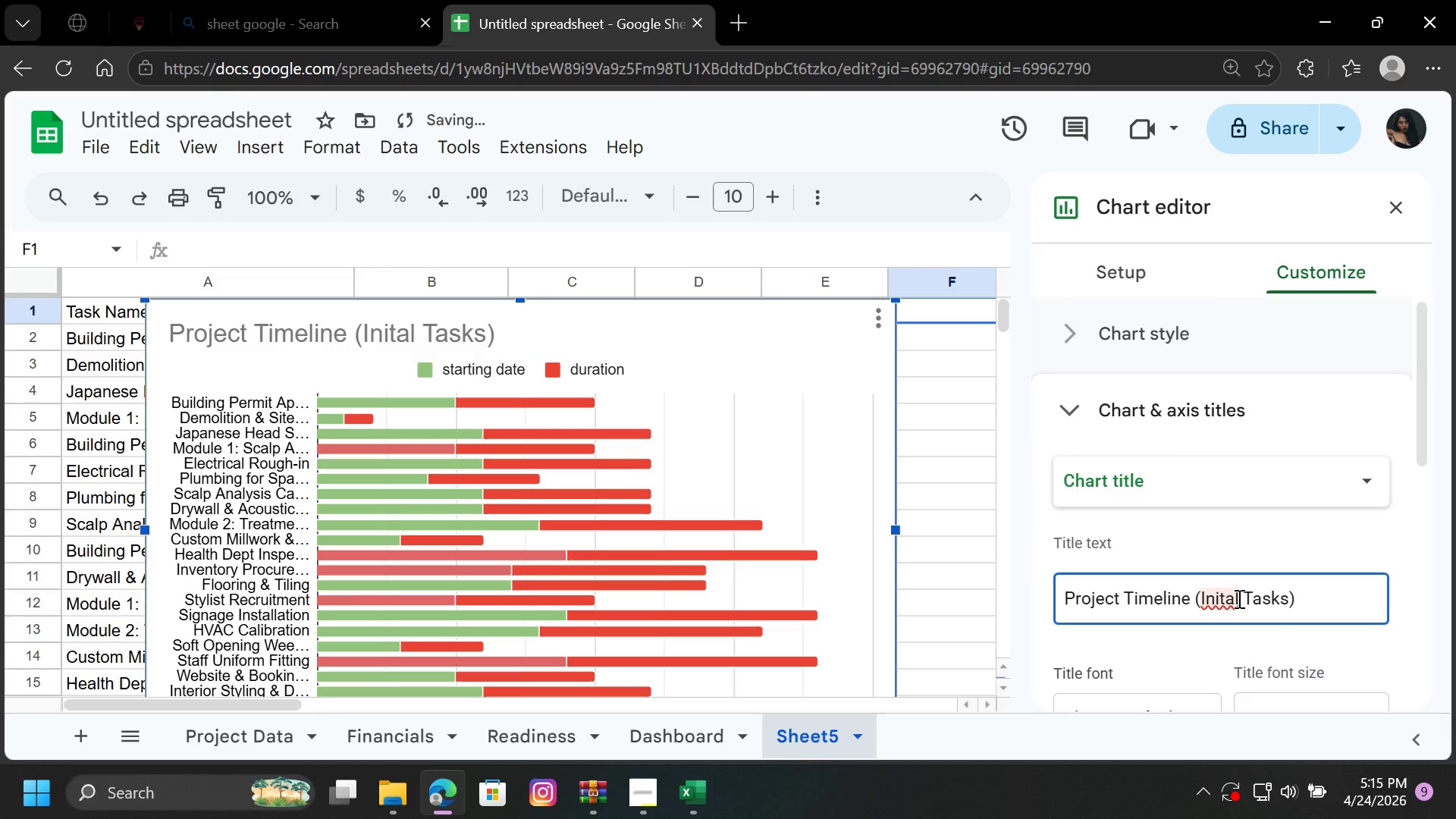 
key(ArrowRight)
 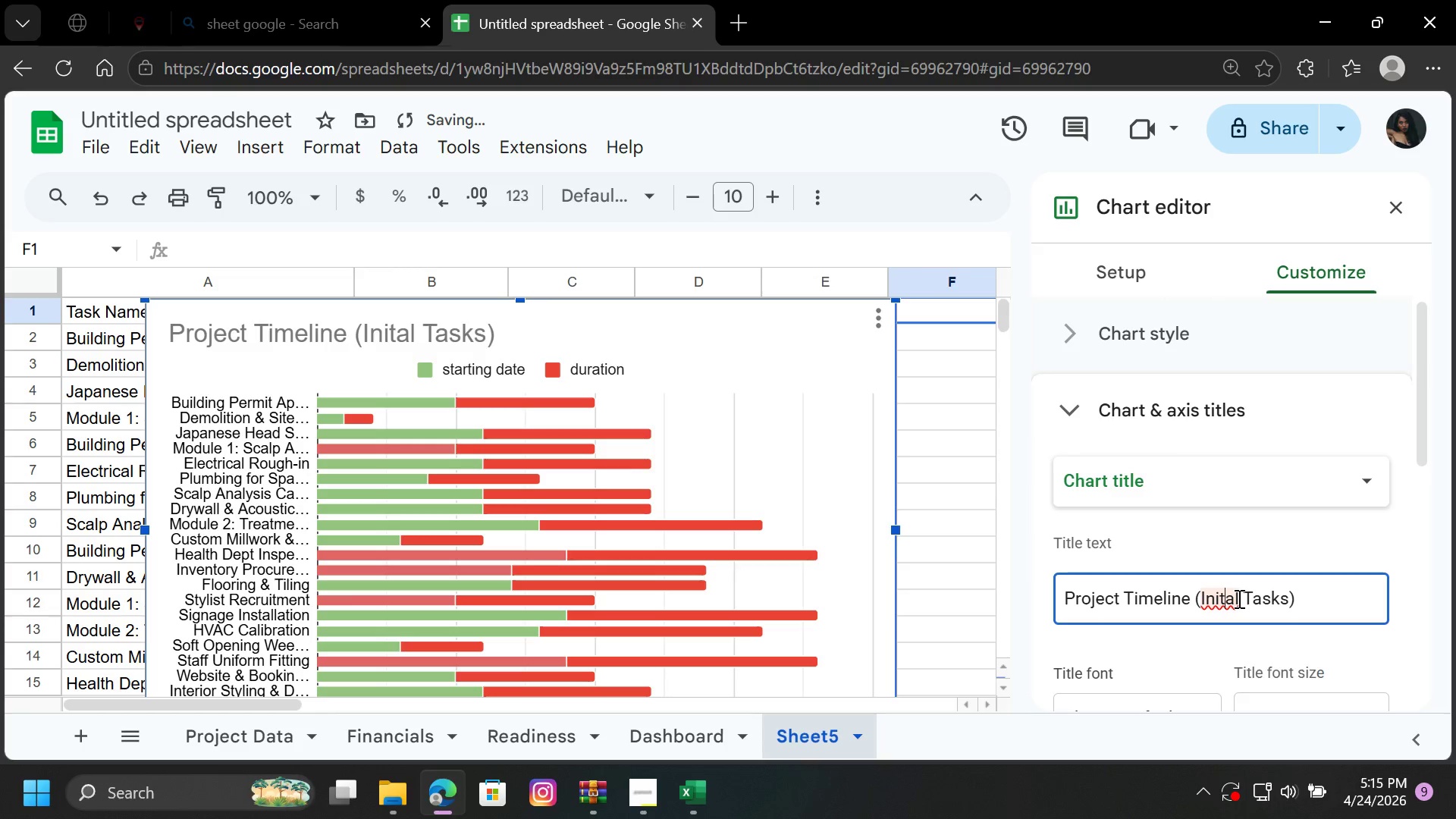 
key(I)
 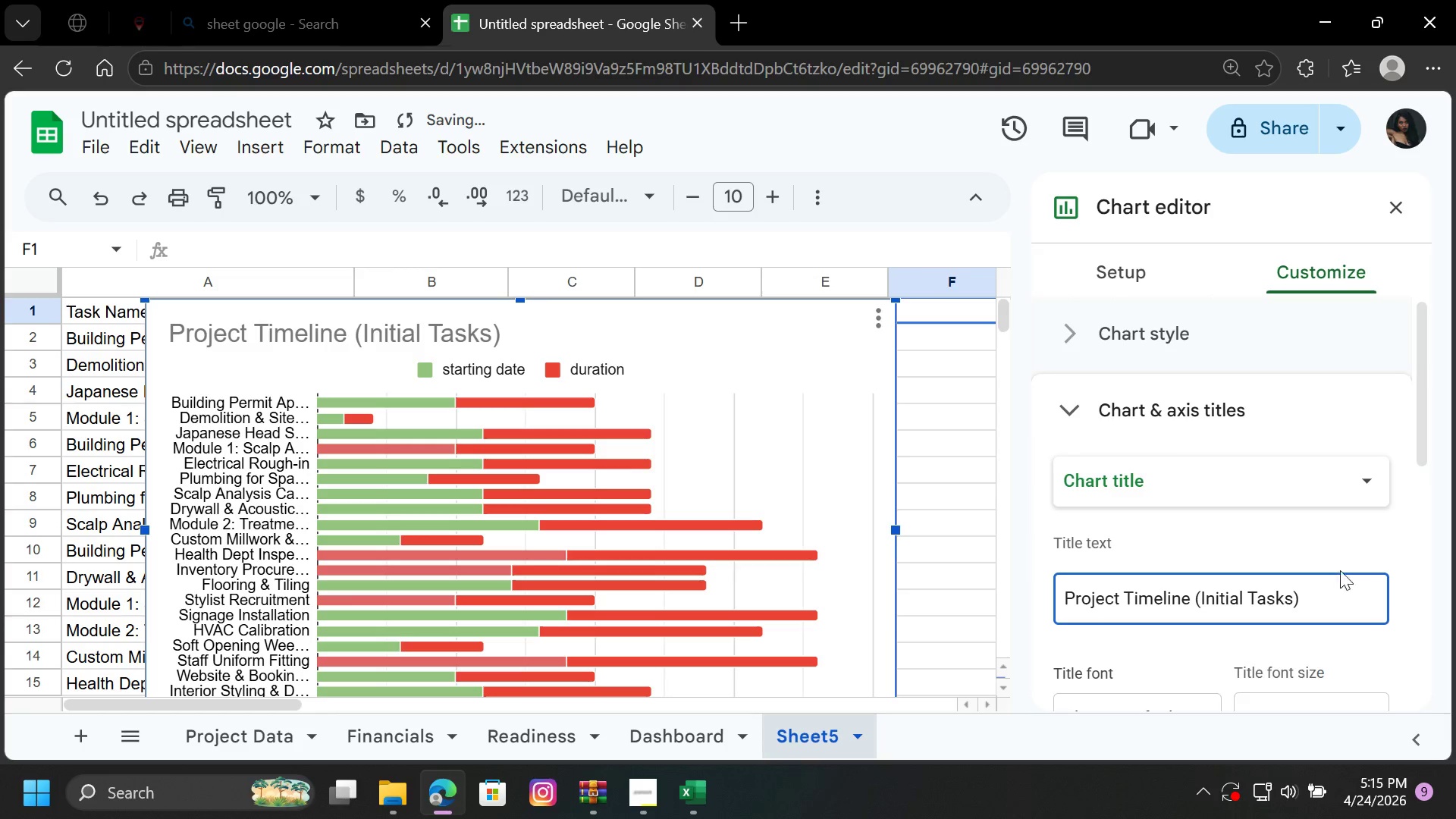 
left_click([1348, 538])
 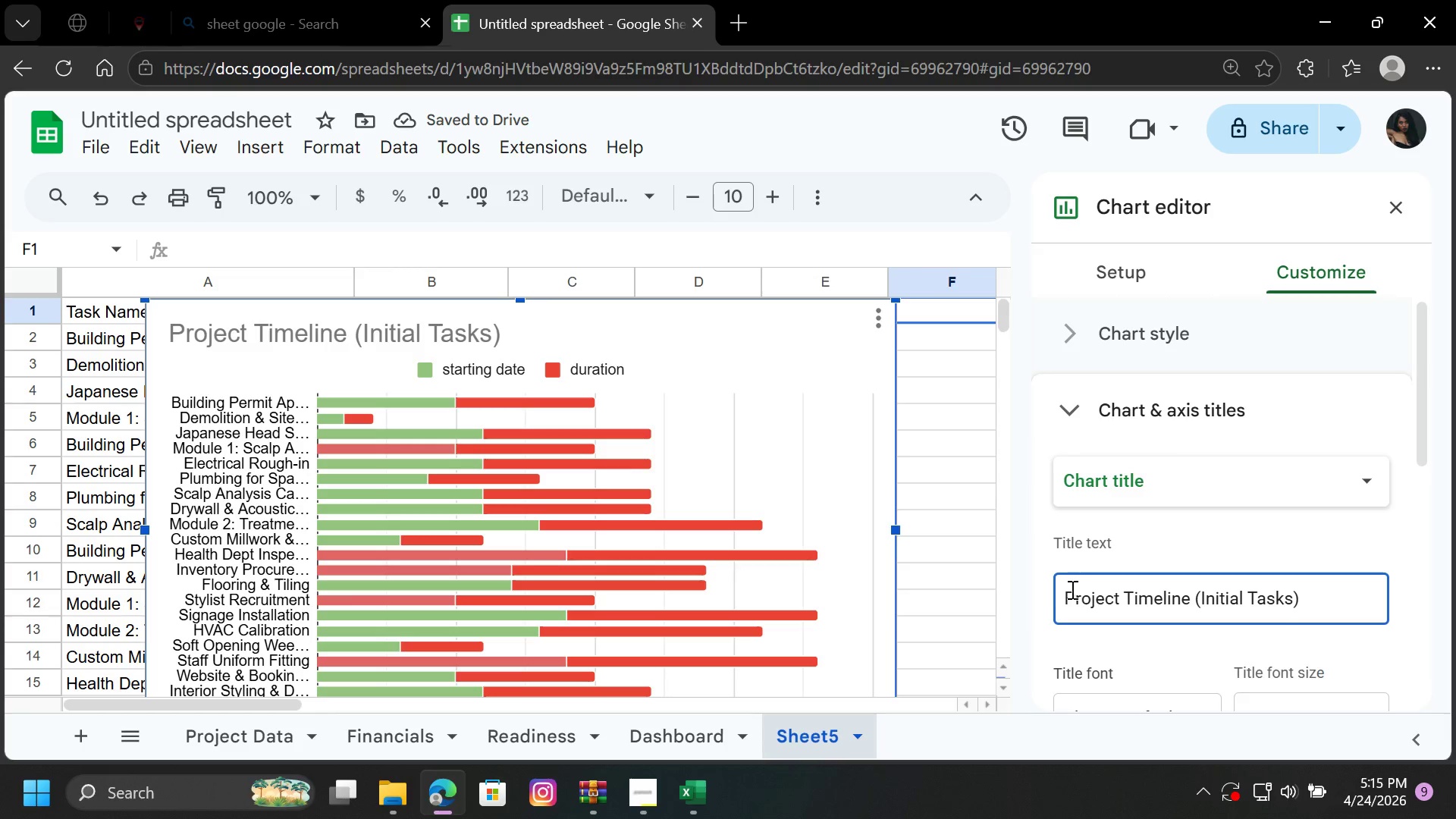 
left_click([1058, 598])
 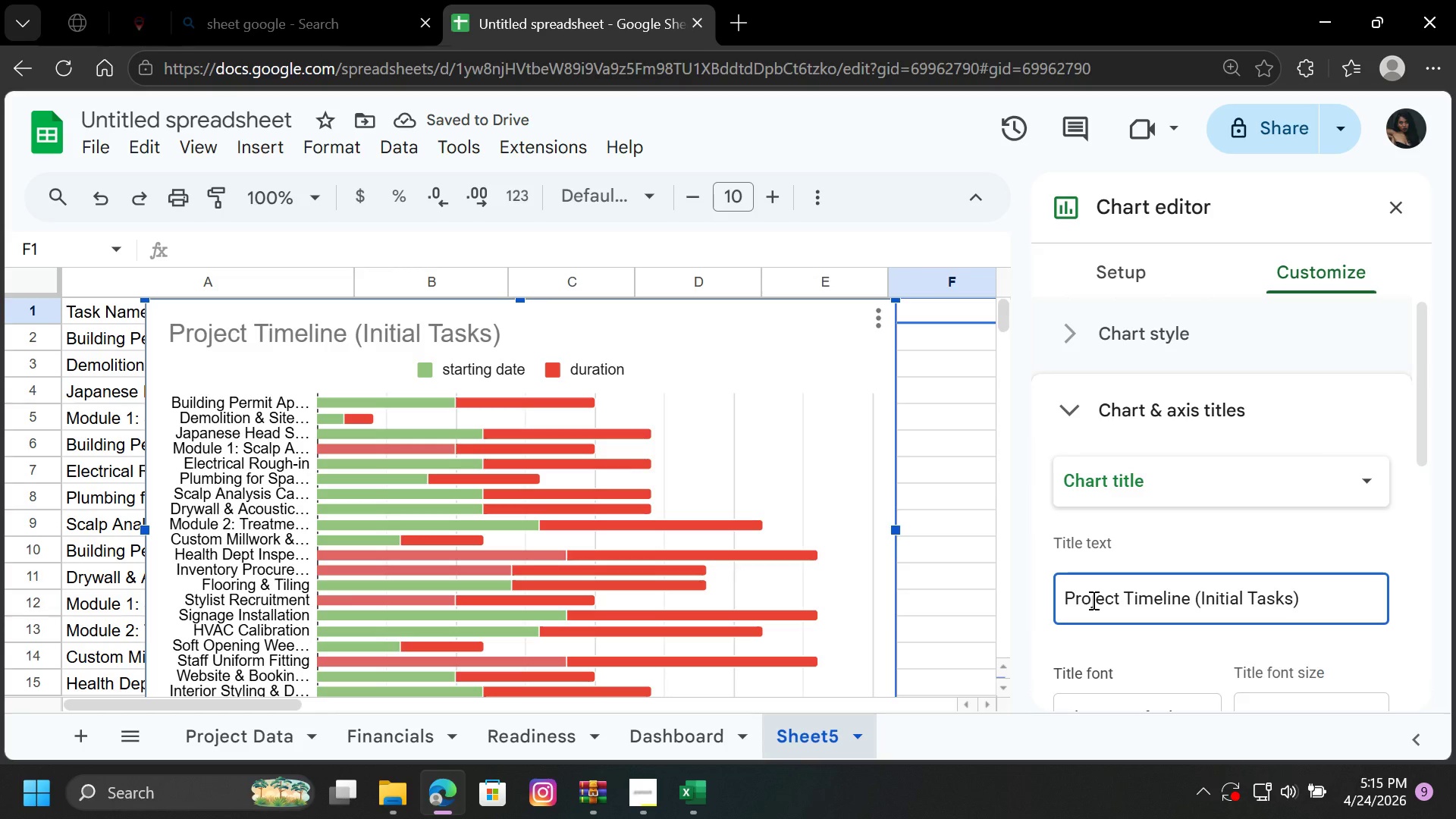 
key(Space)
 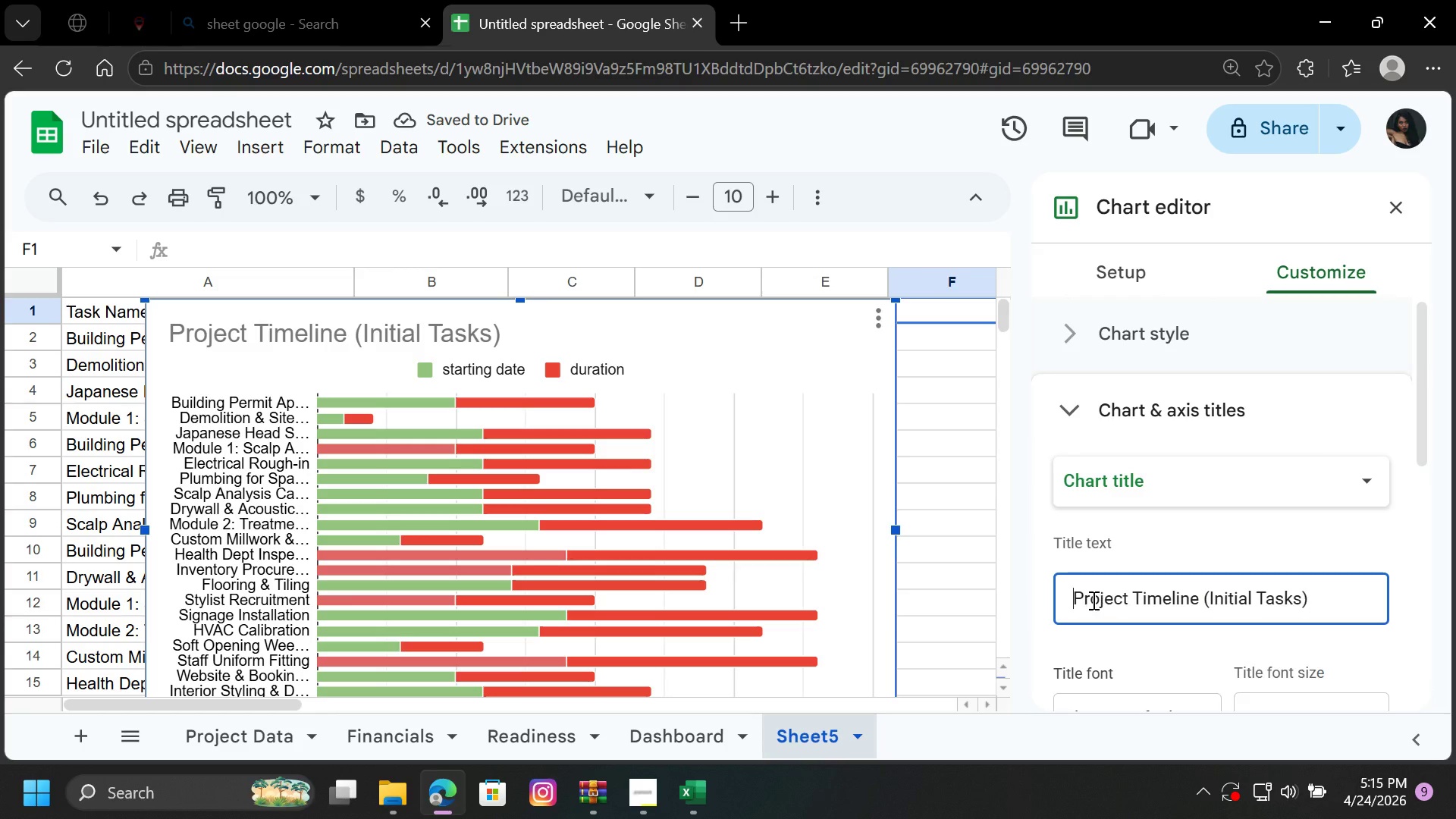 
key(Space)
 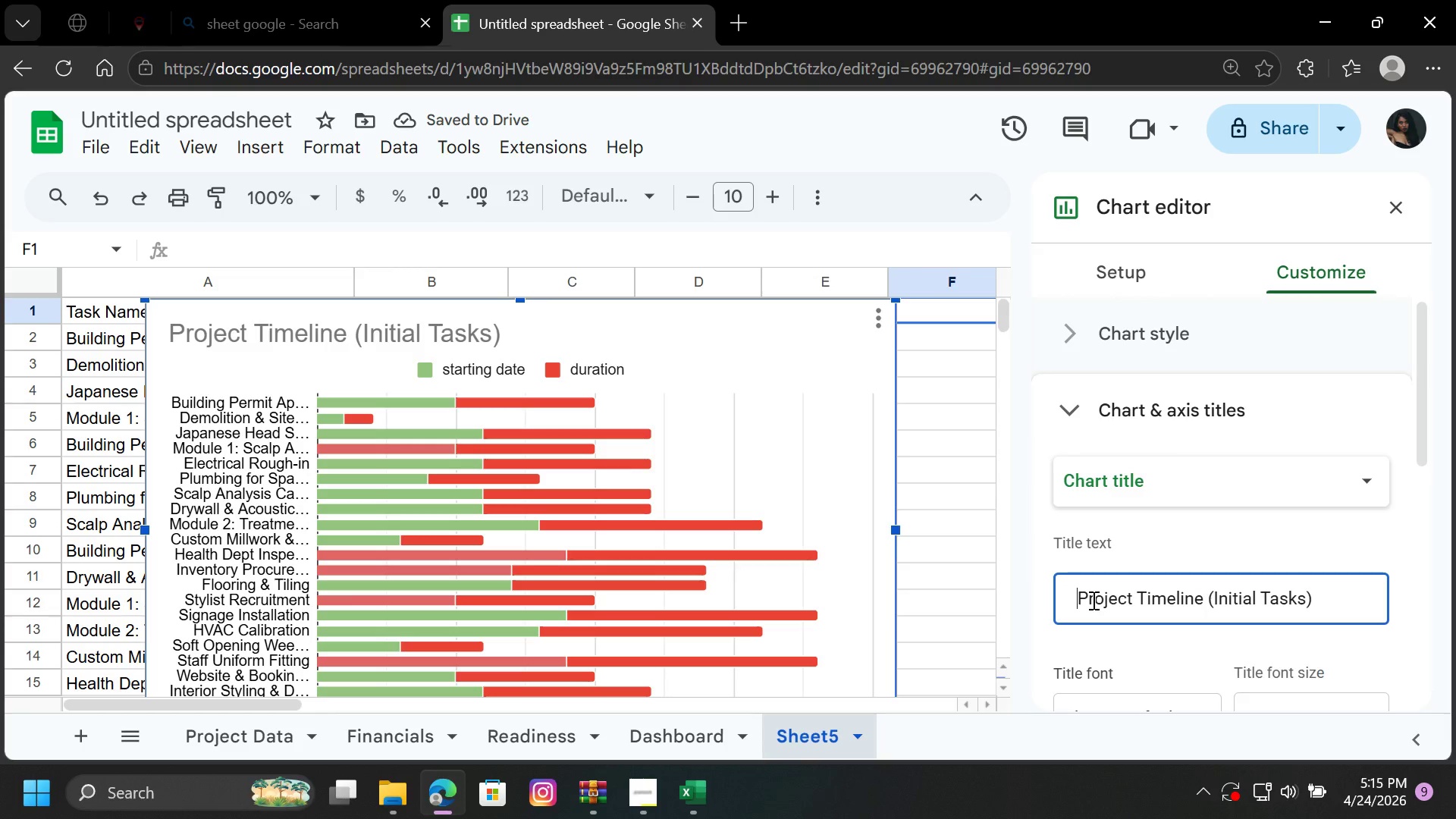 
hold_key(key=Space, duration=0.75)
 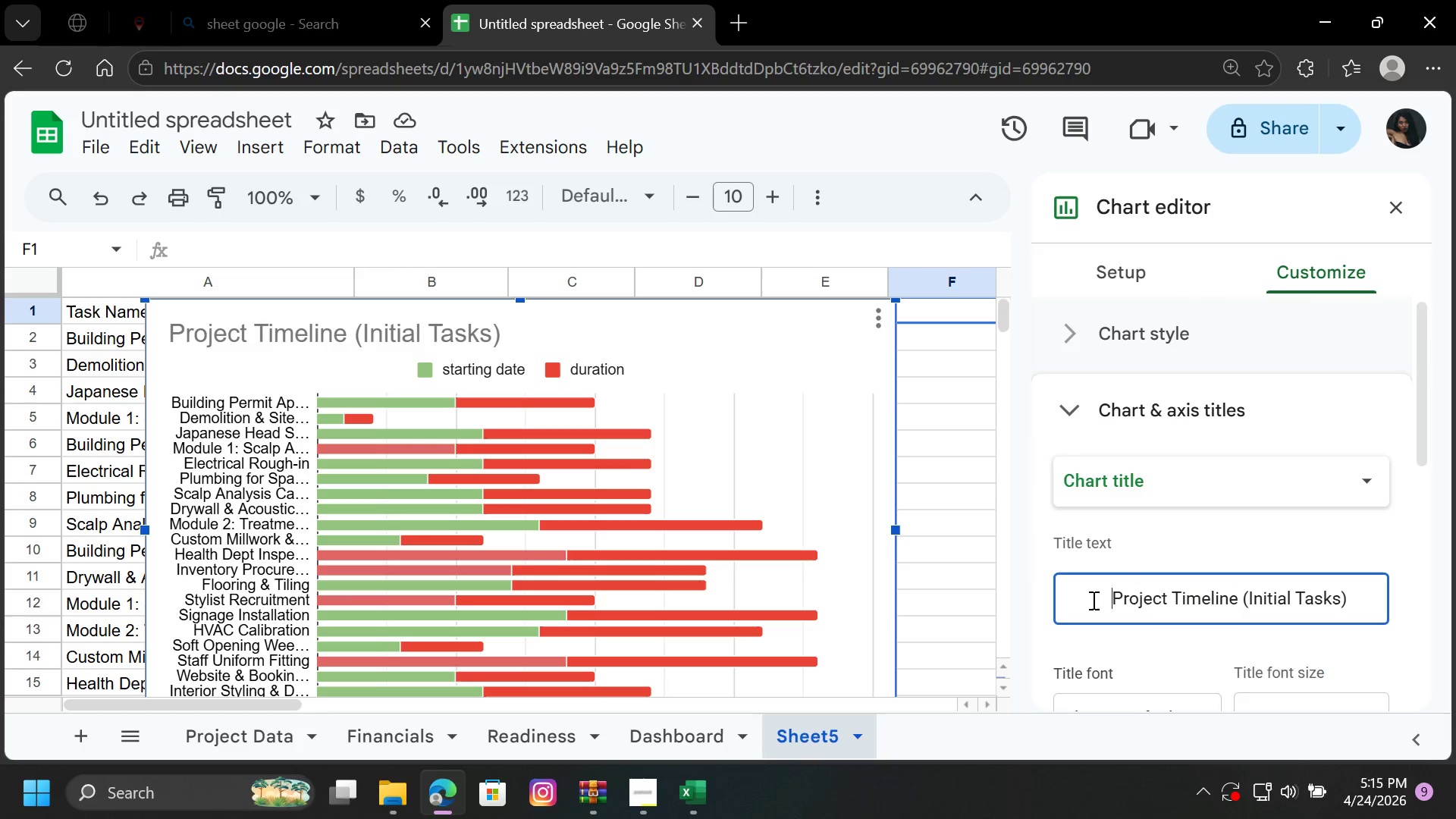 
key(Space)
 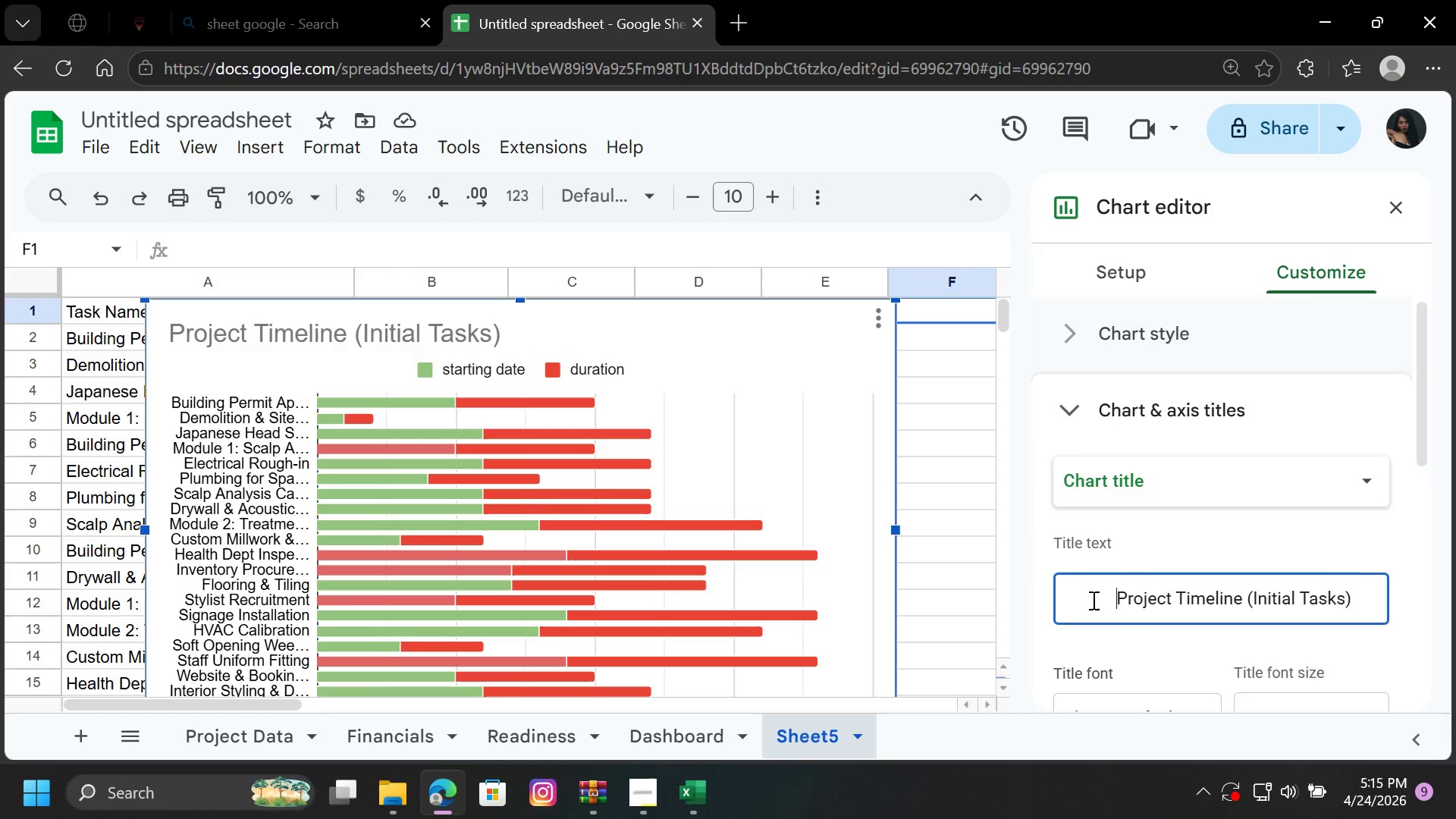 
key(Space)
 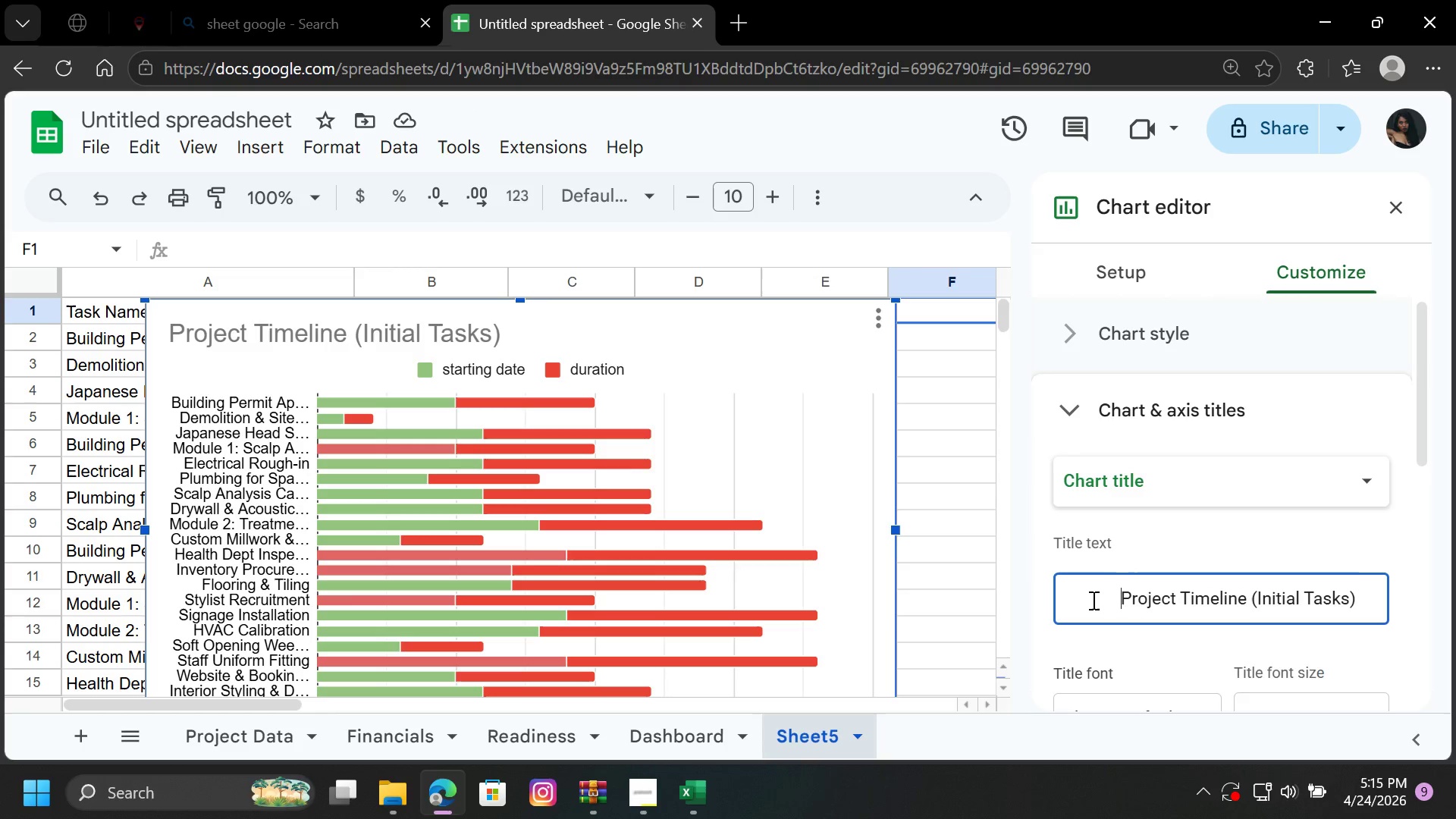 
key(Space)
 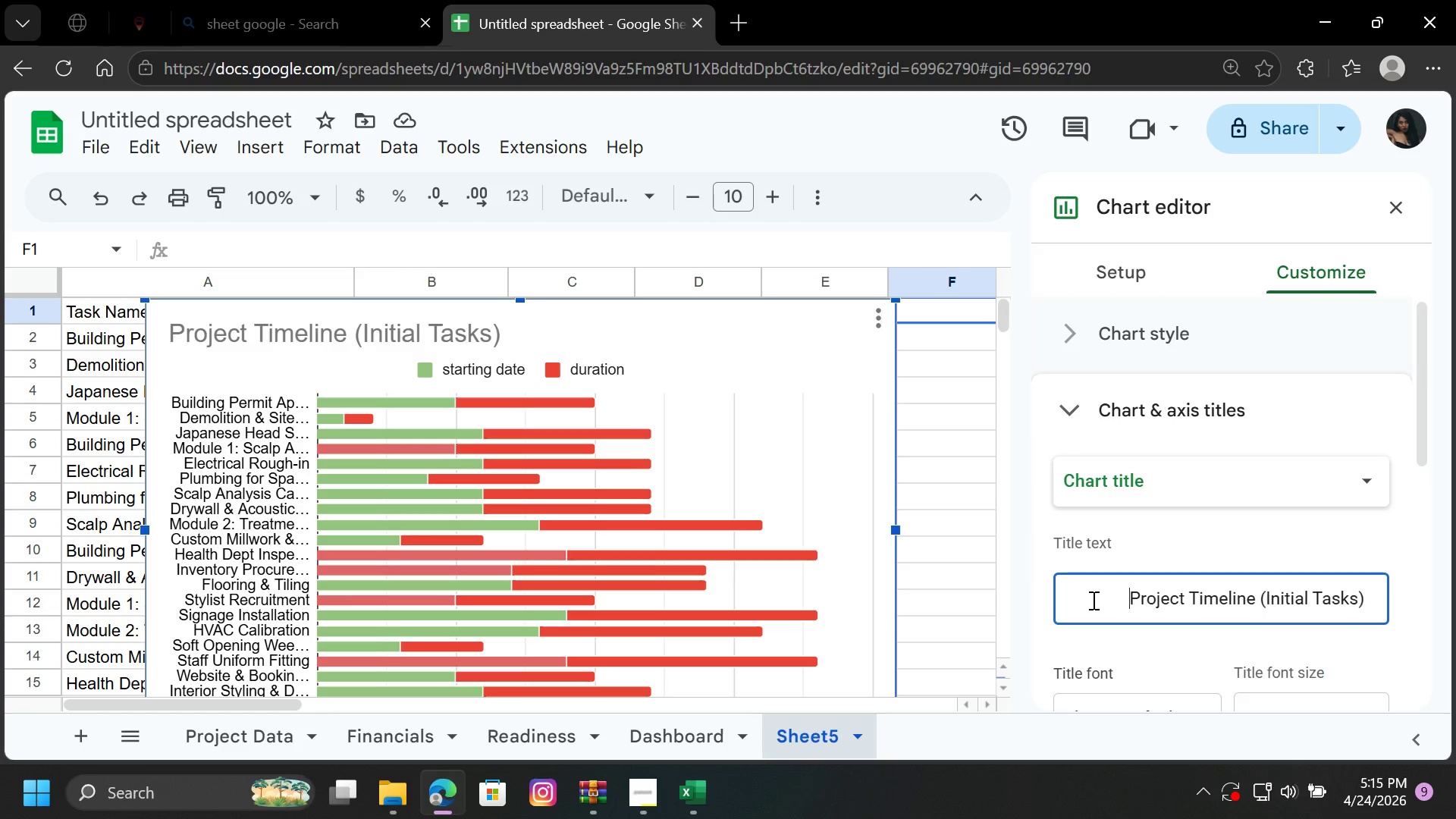 
key(Space)
 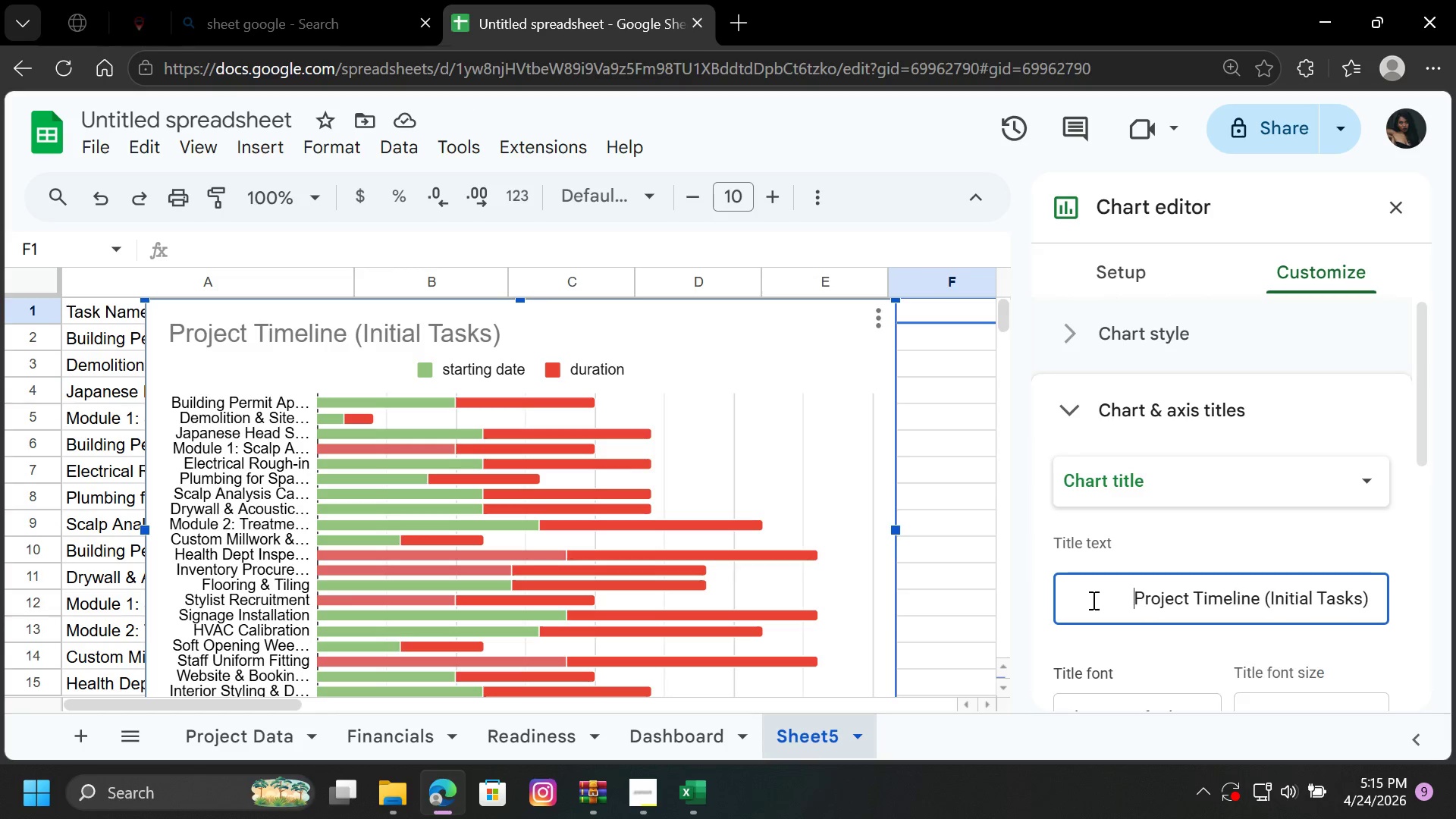 
key(Space)
 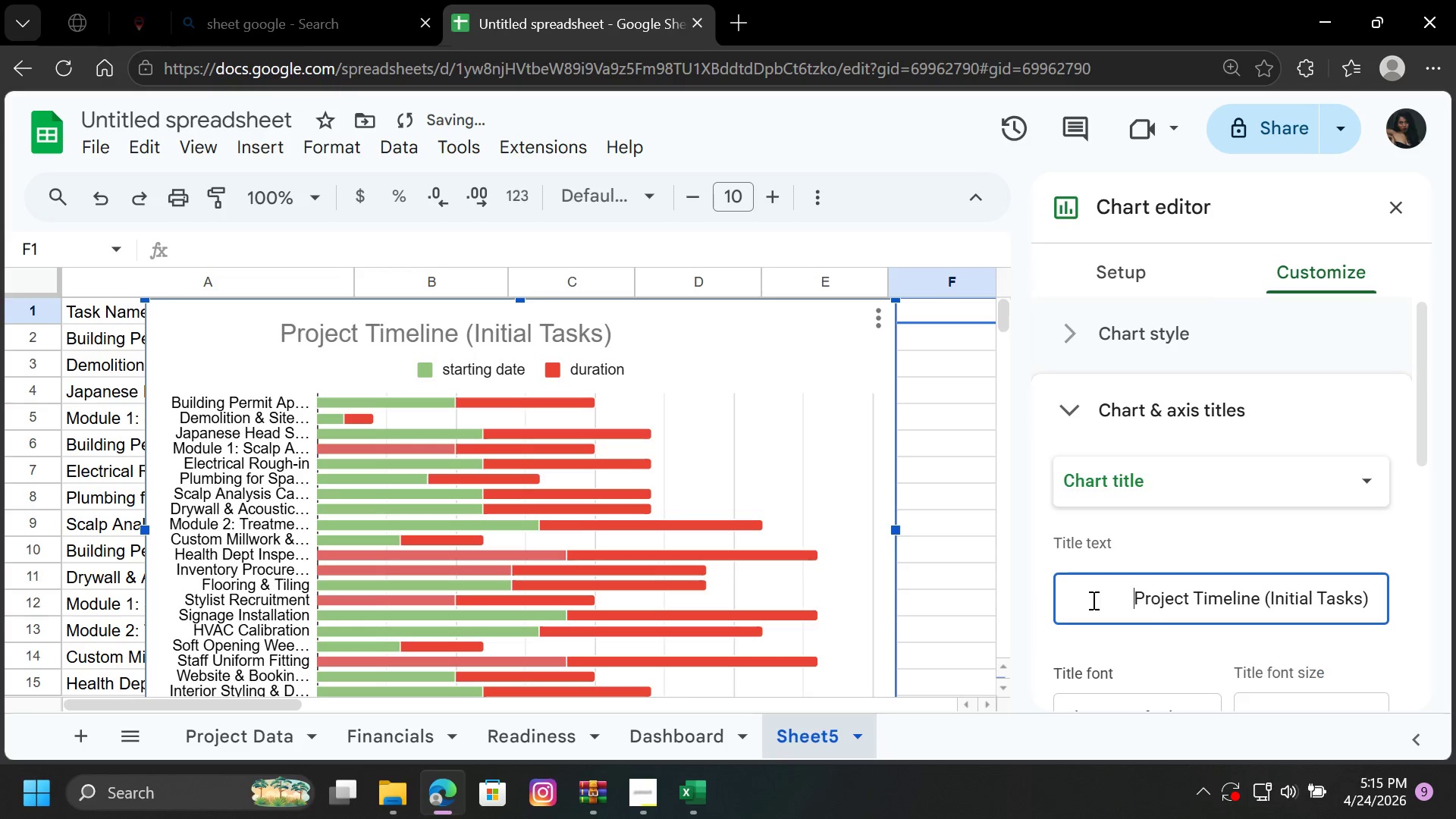 
scroll: coordinate [1280, 625], scroll_direction: down, amount: 2.0
 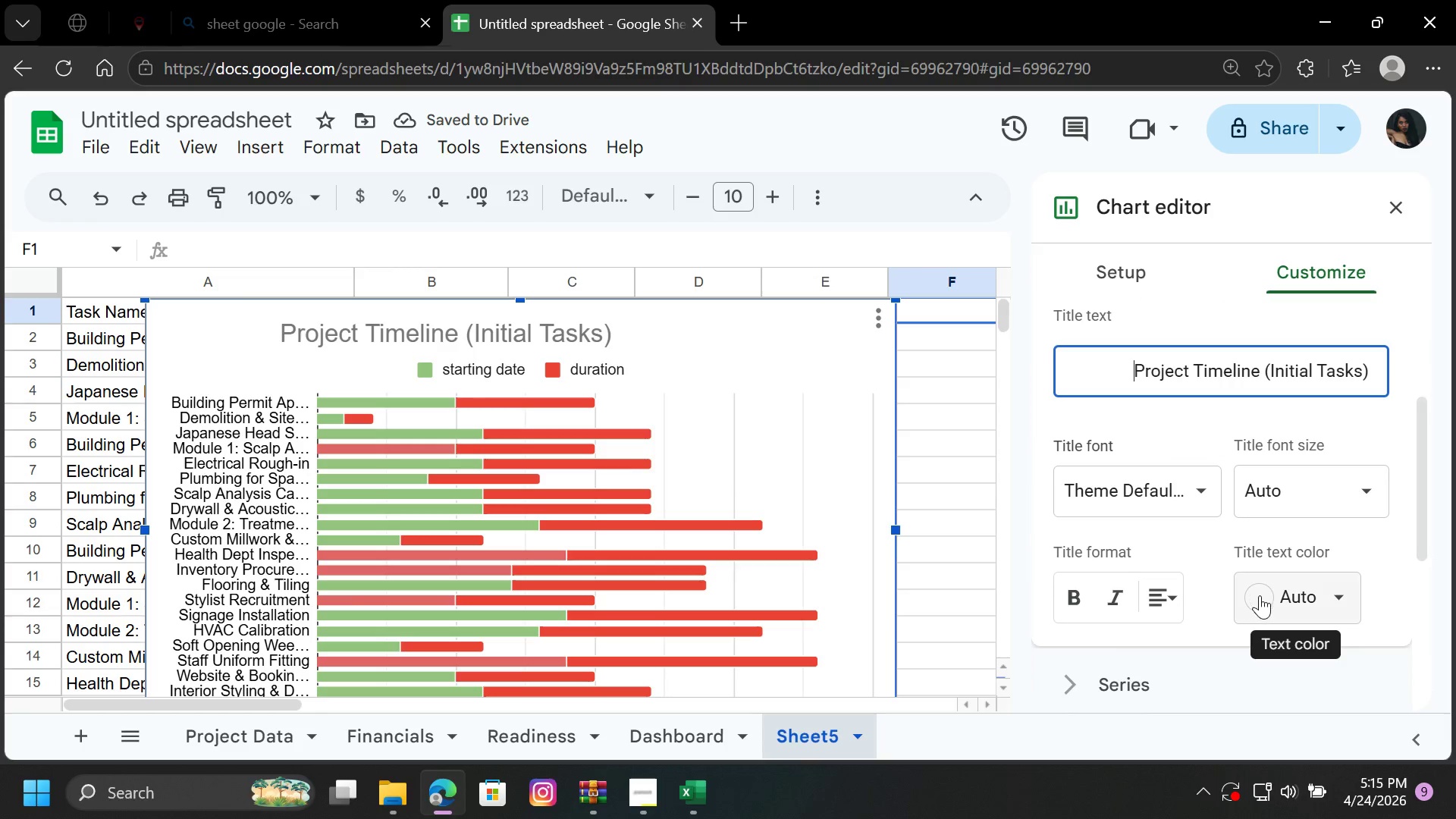 
left_click([1260, 595])
 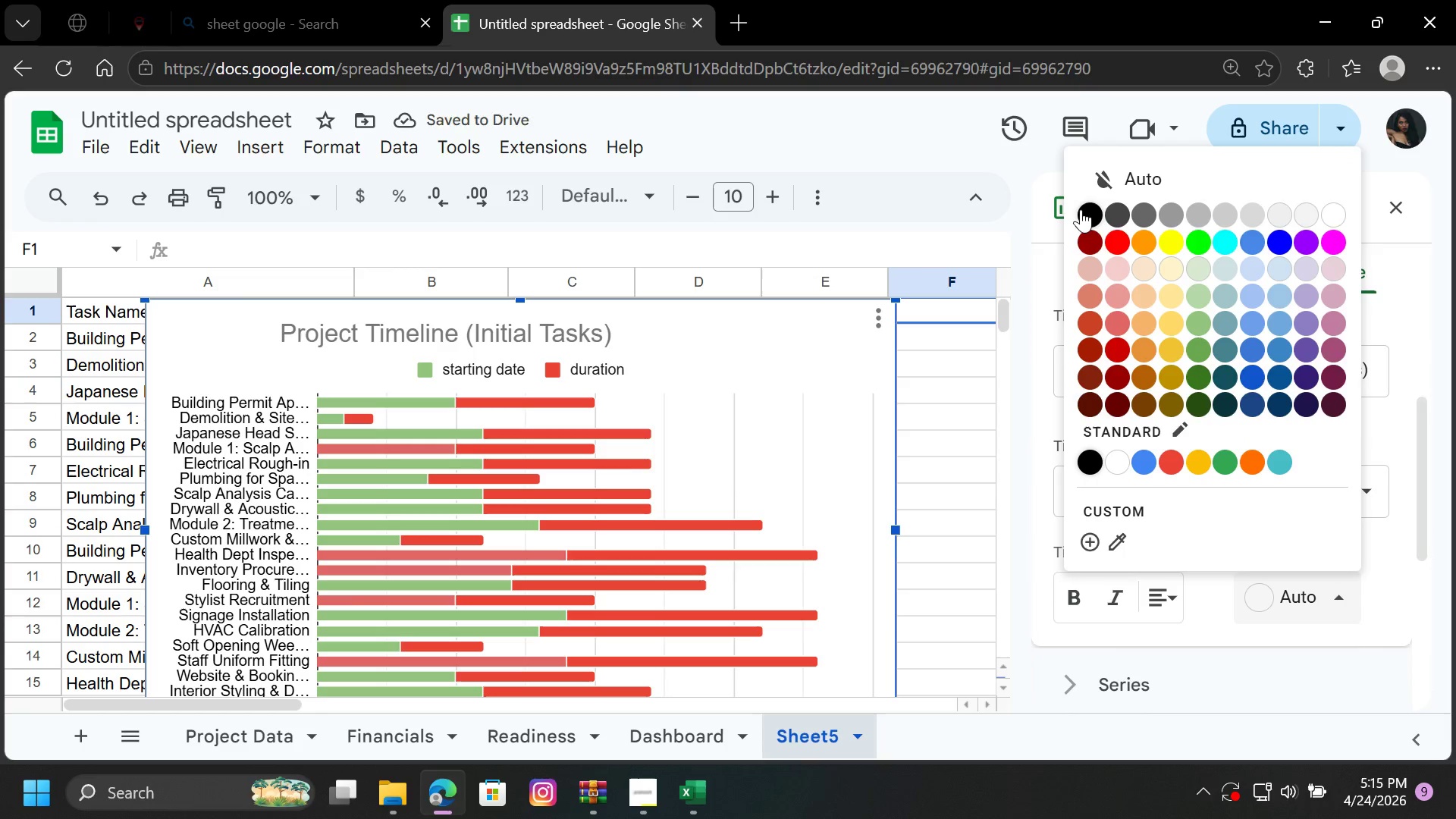 
left_click([1091, 207])
 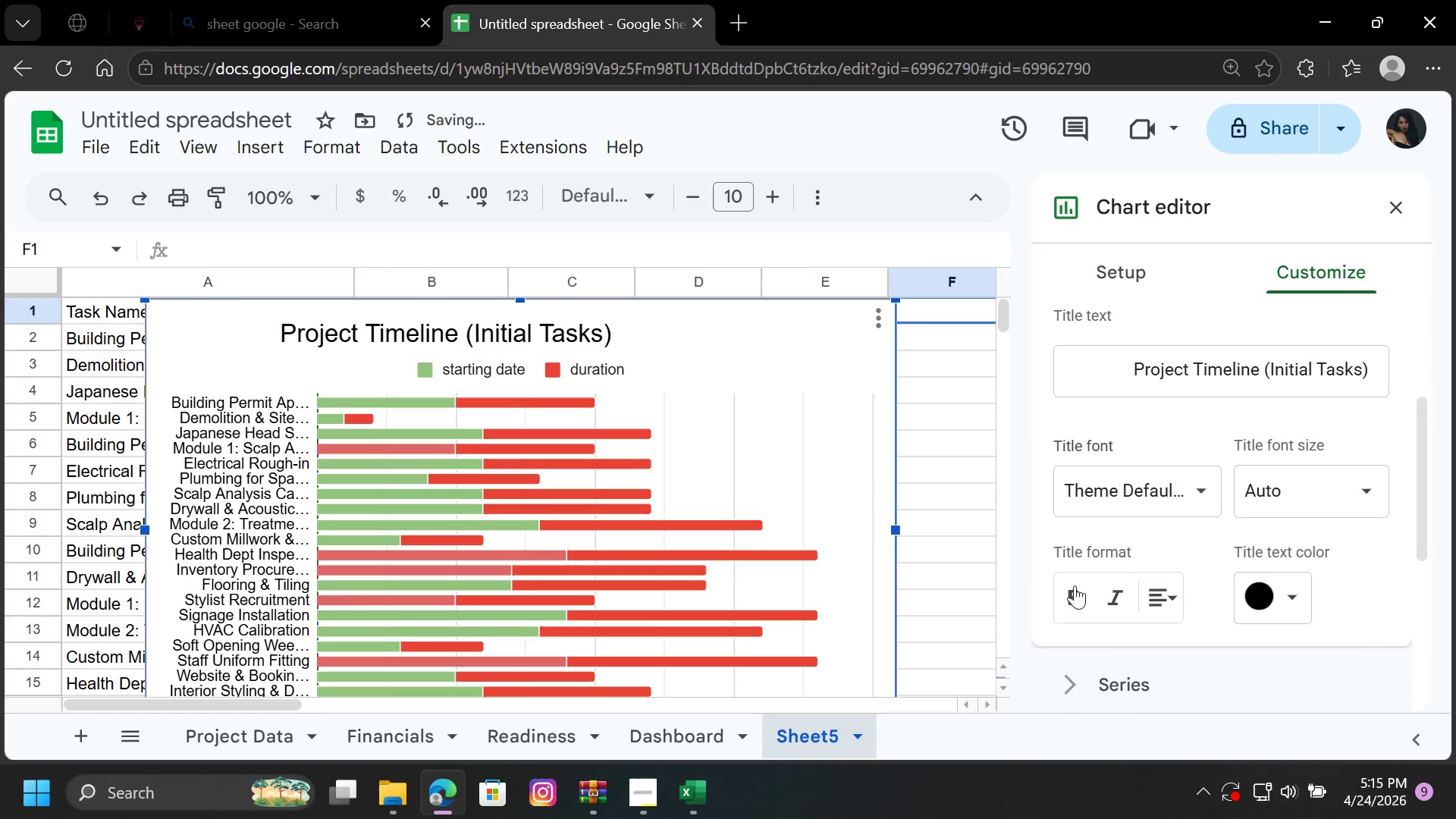 
left_click([1080, 601])
 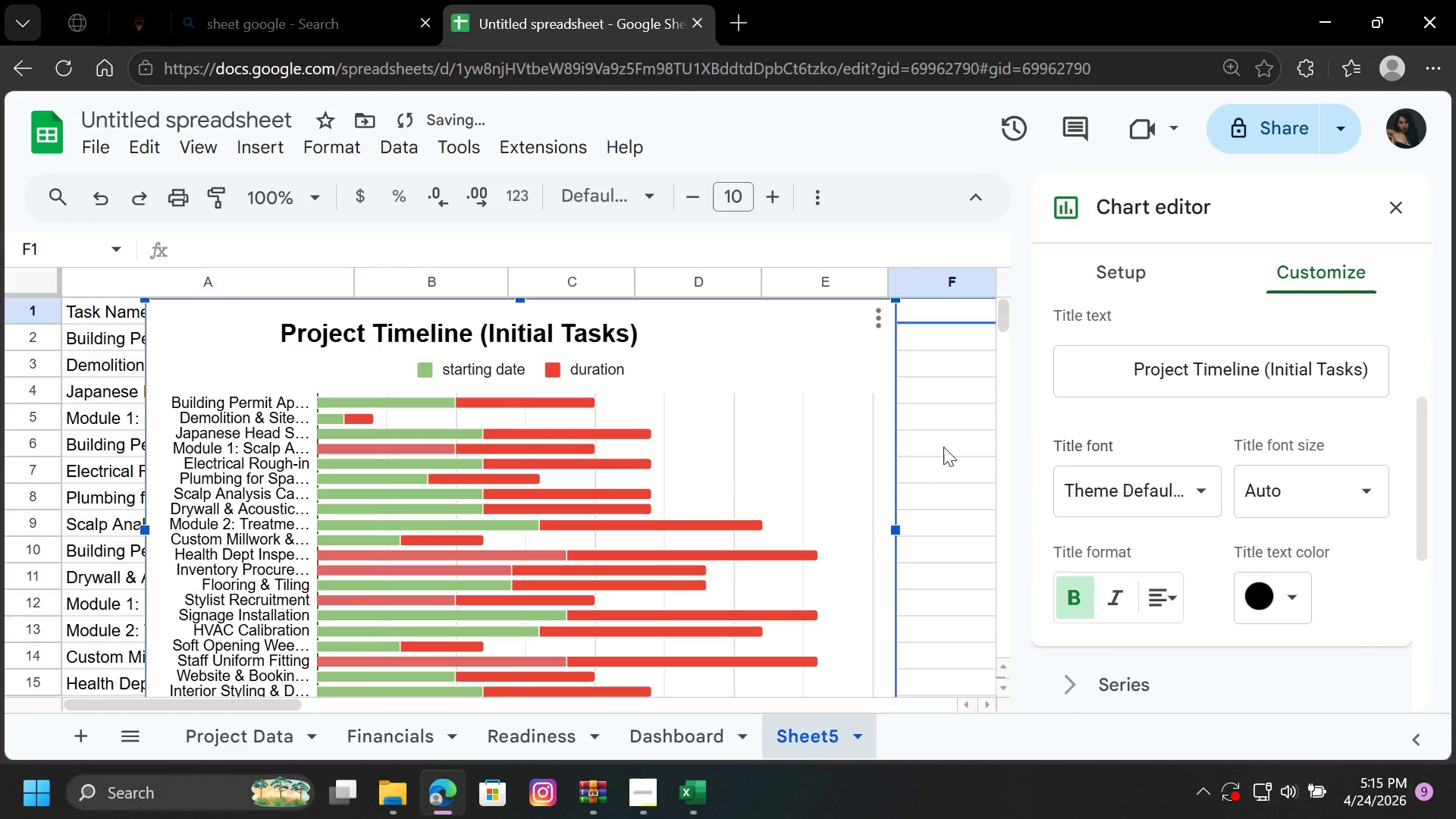 
left_click([965, 413])
 